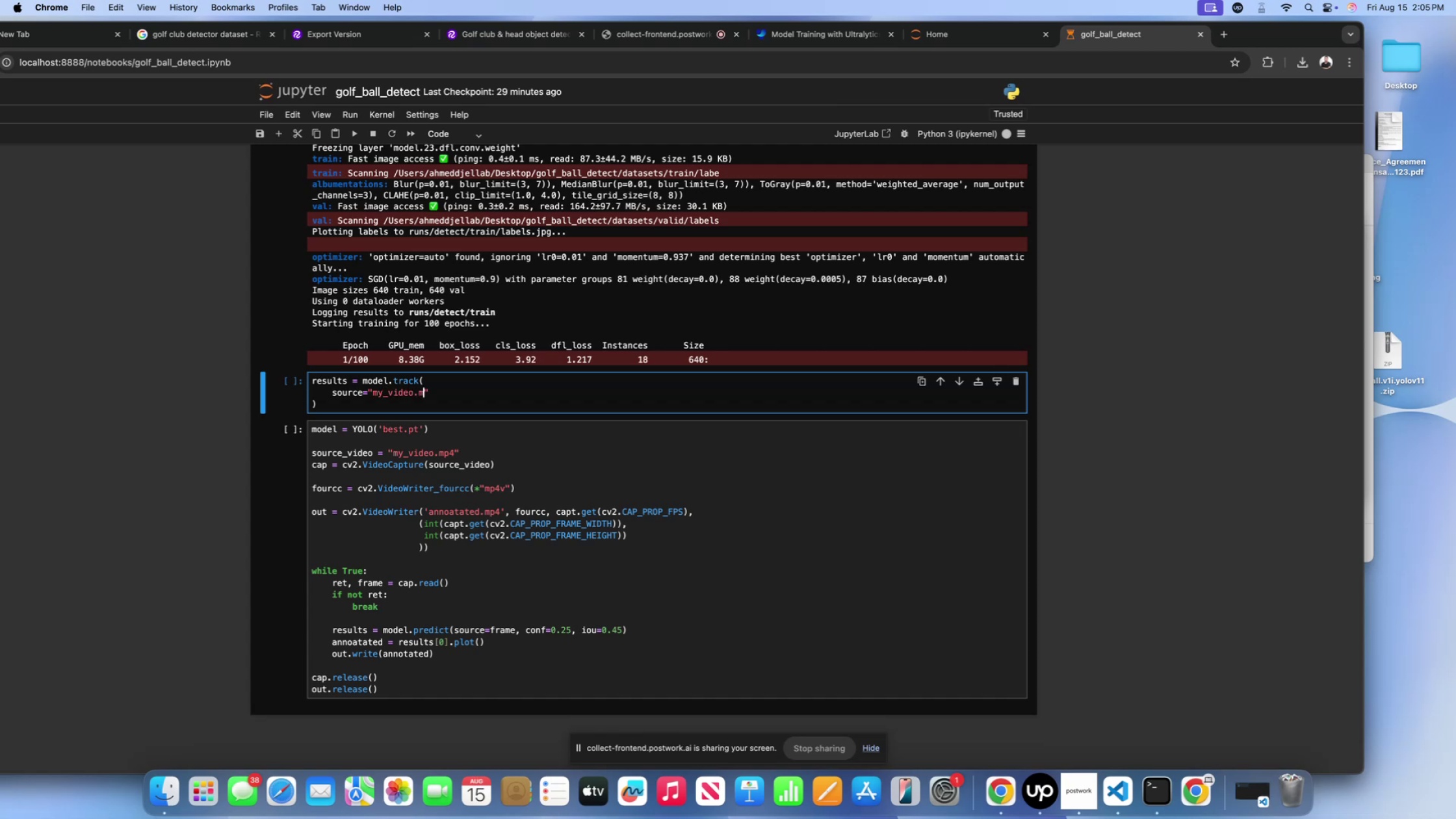 
key(ArrowRight)
 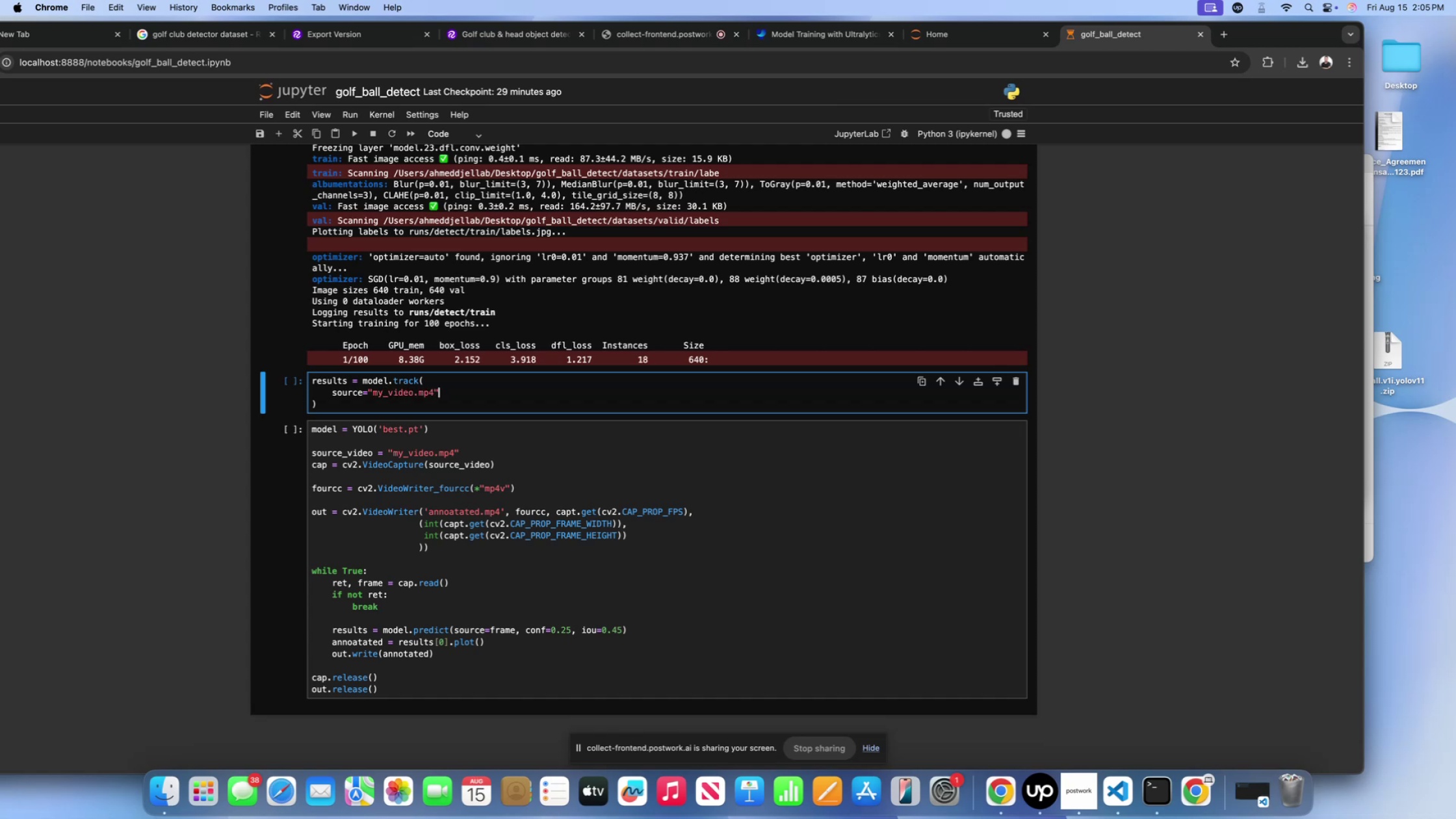 
key(Comma)
 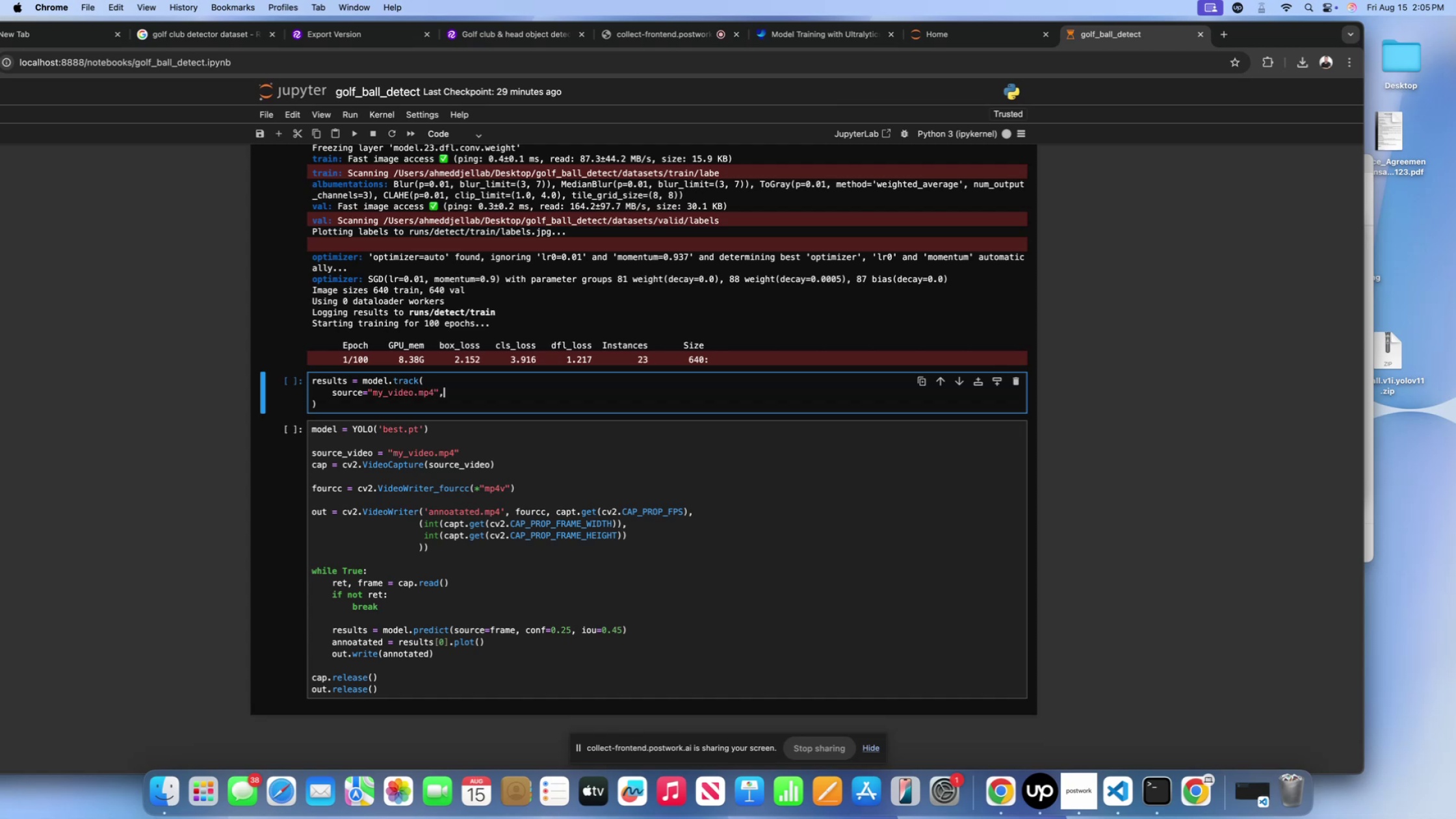 
key(Enter)
 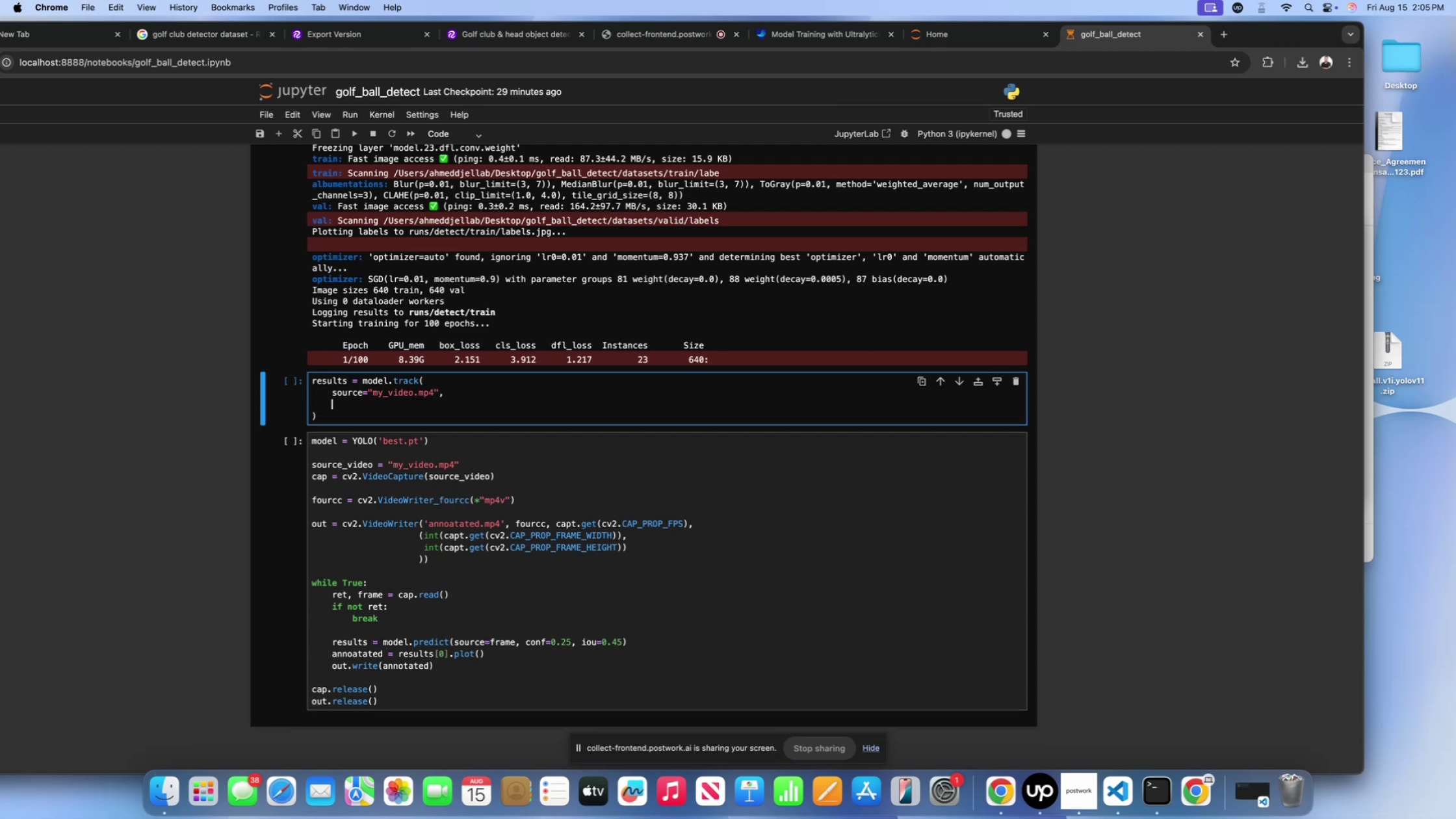 
type(trackers )
key(Backspace)
type(="")
 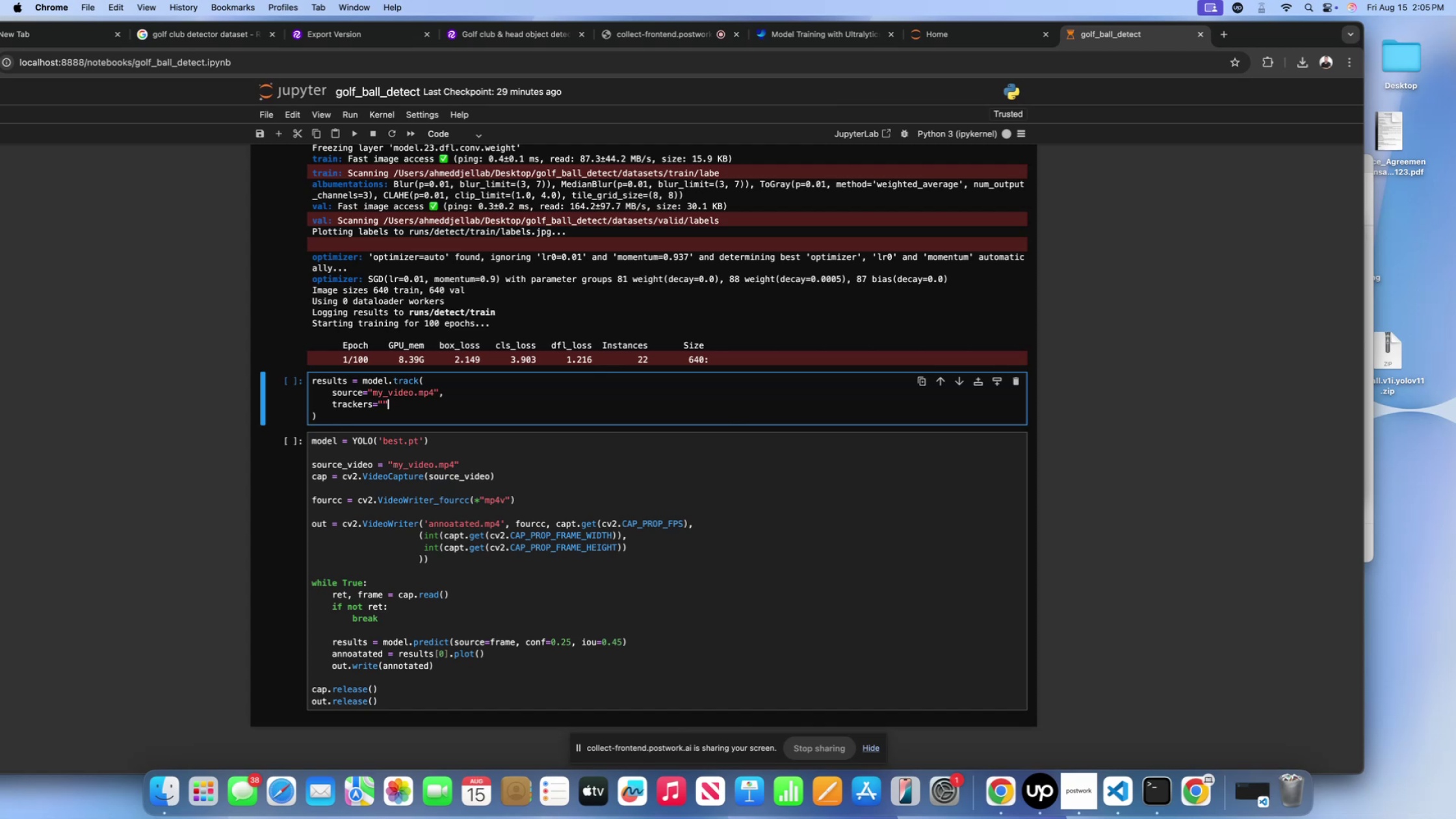 
key(ArrowLeft)
 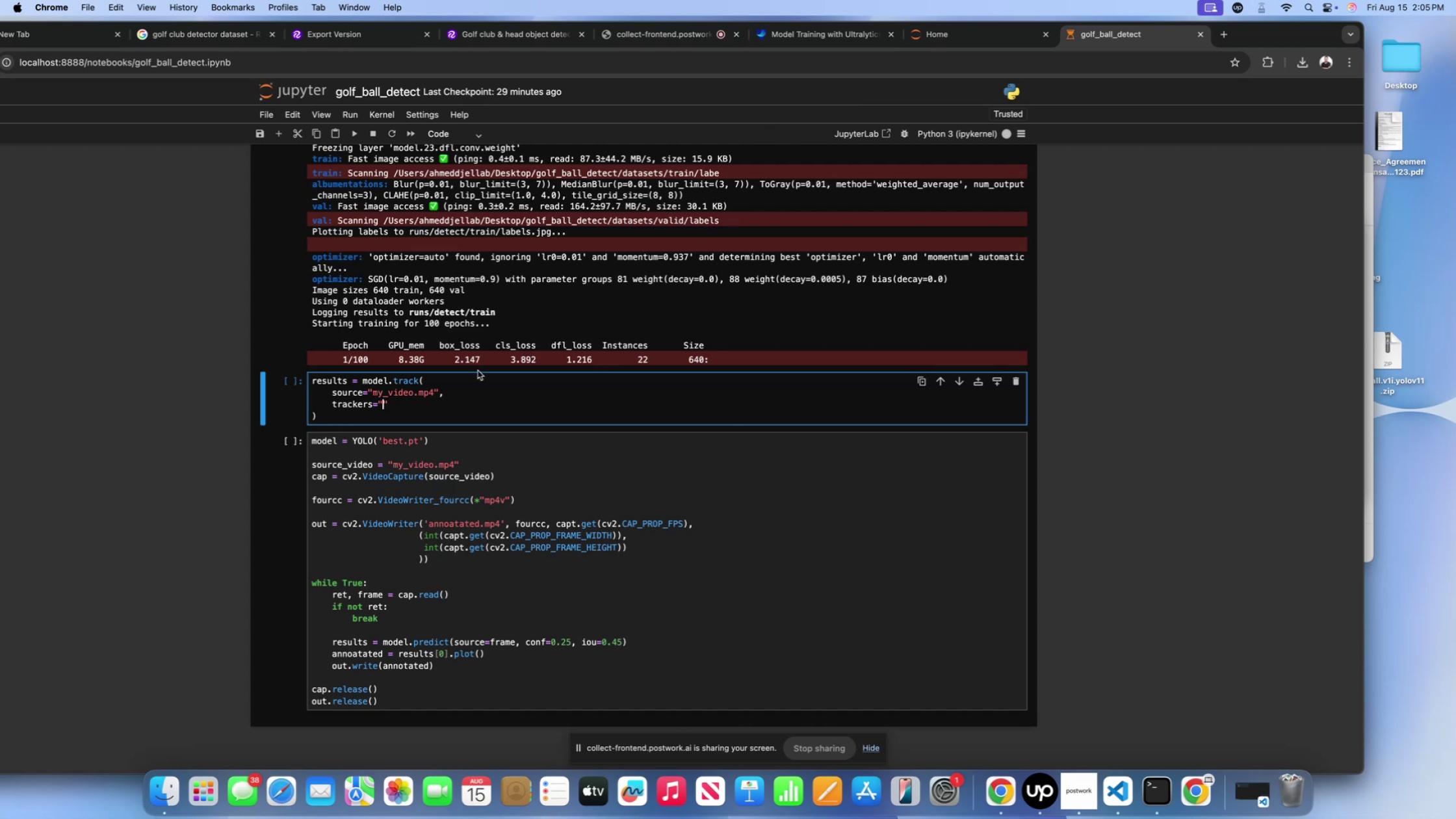 
wait(5.52)
 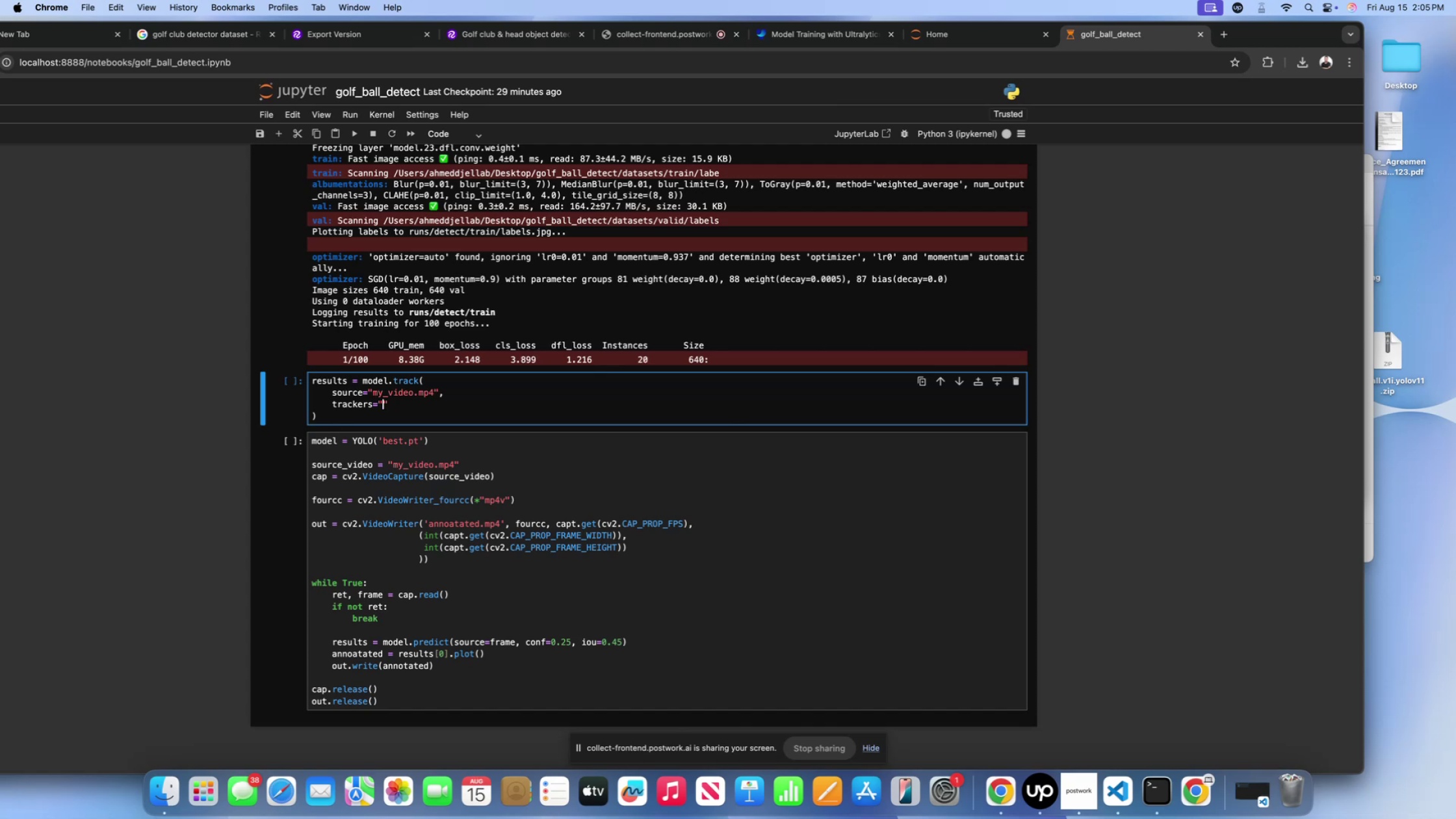 
left_click([151, 781])
 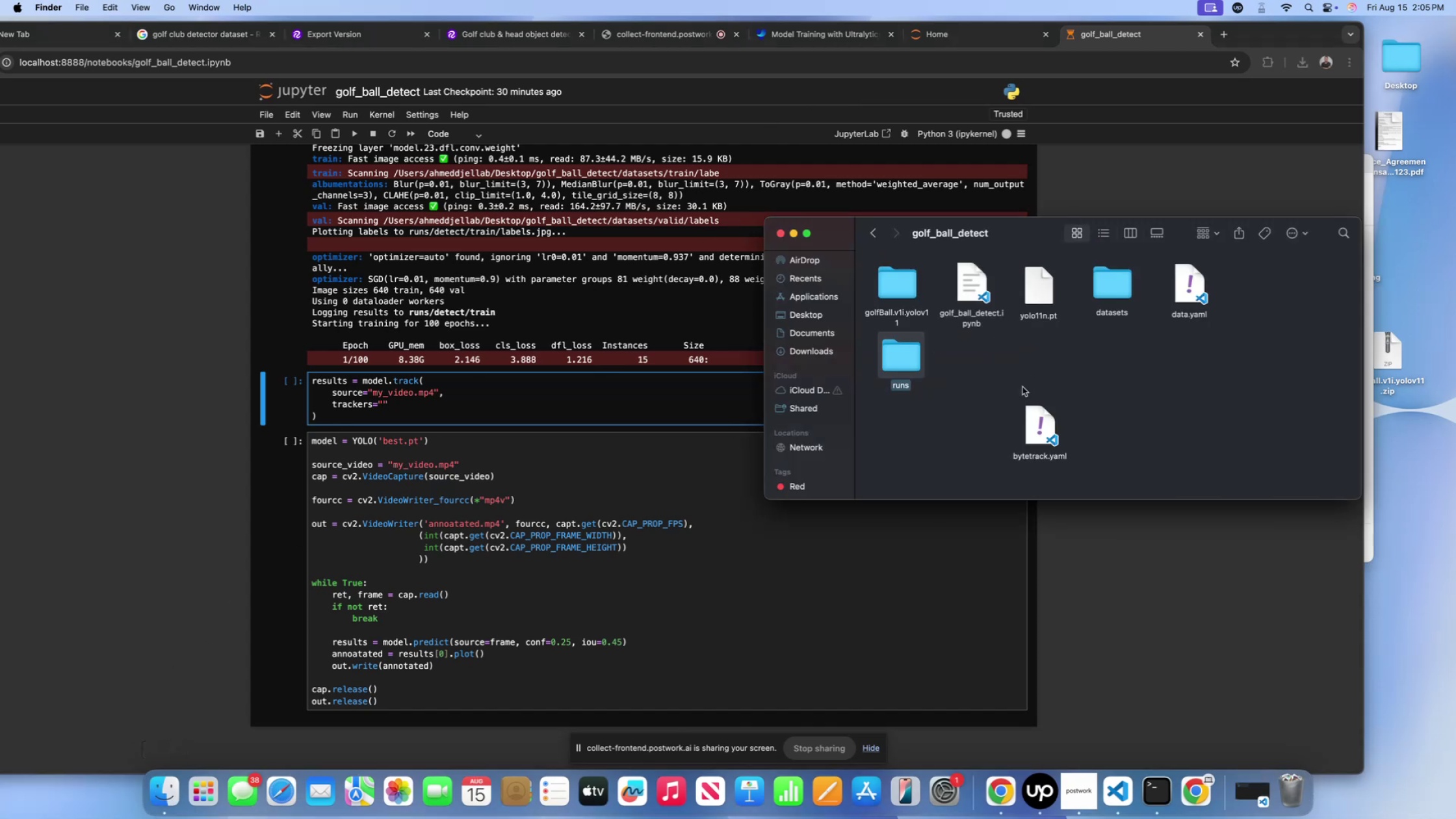 
left_click_drag(start_coordinate=[1035, 425], to_coordinate=[975, 367])
 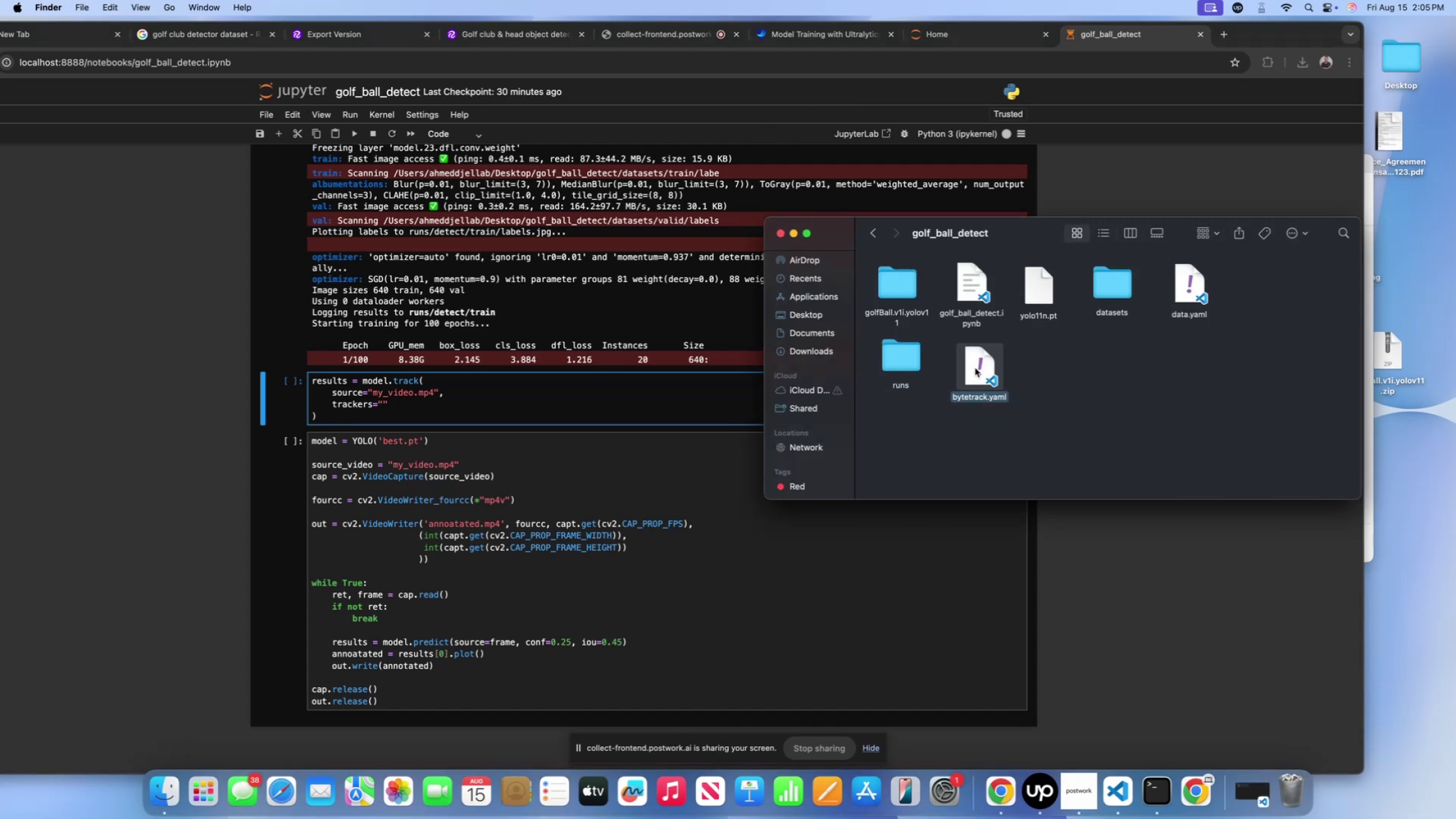 
hold_key(key=ControlLeft, duration=0.47)
left_click([977, 371])
 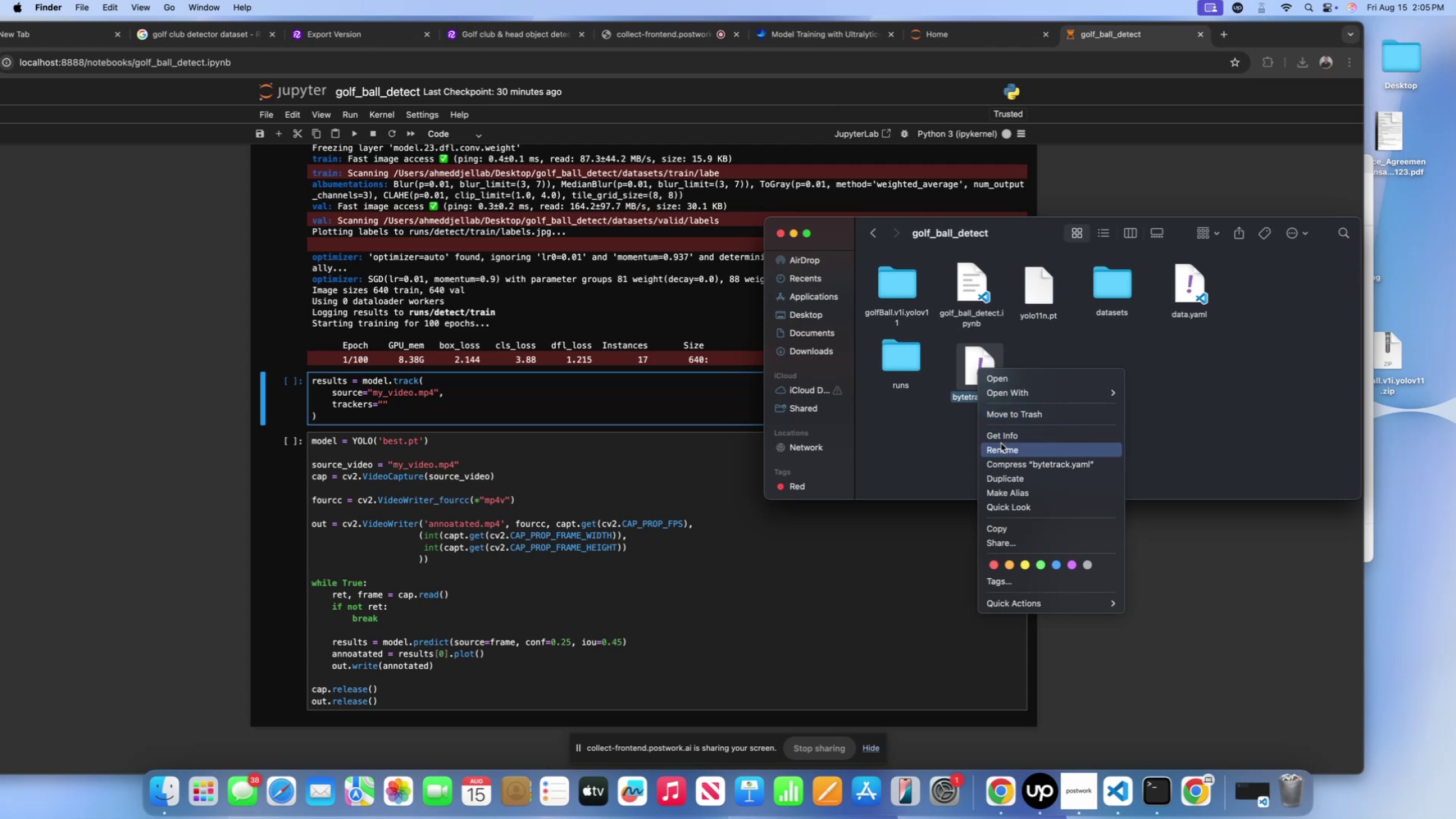 
left_click([1001, 444])
 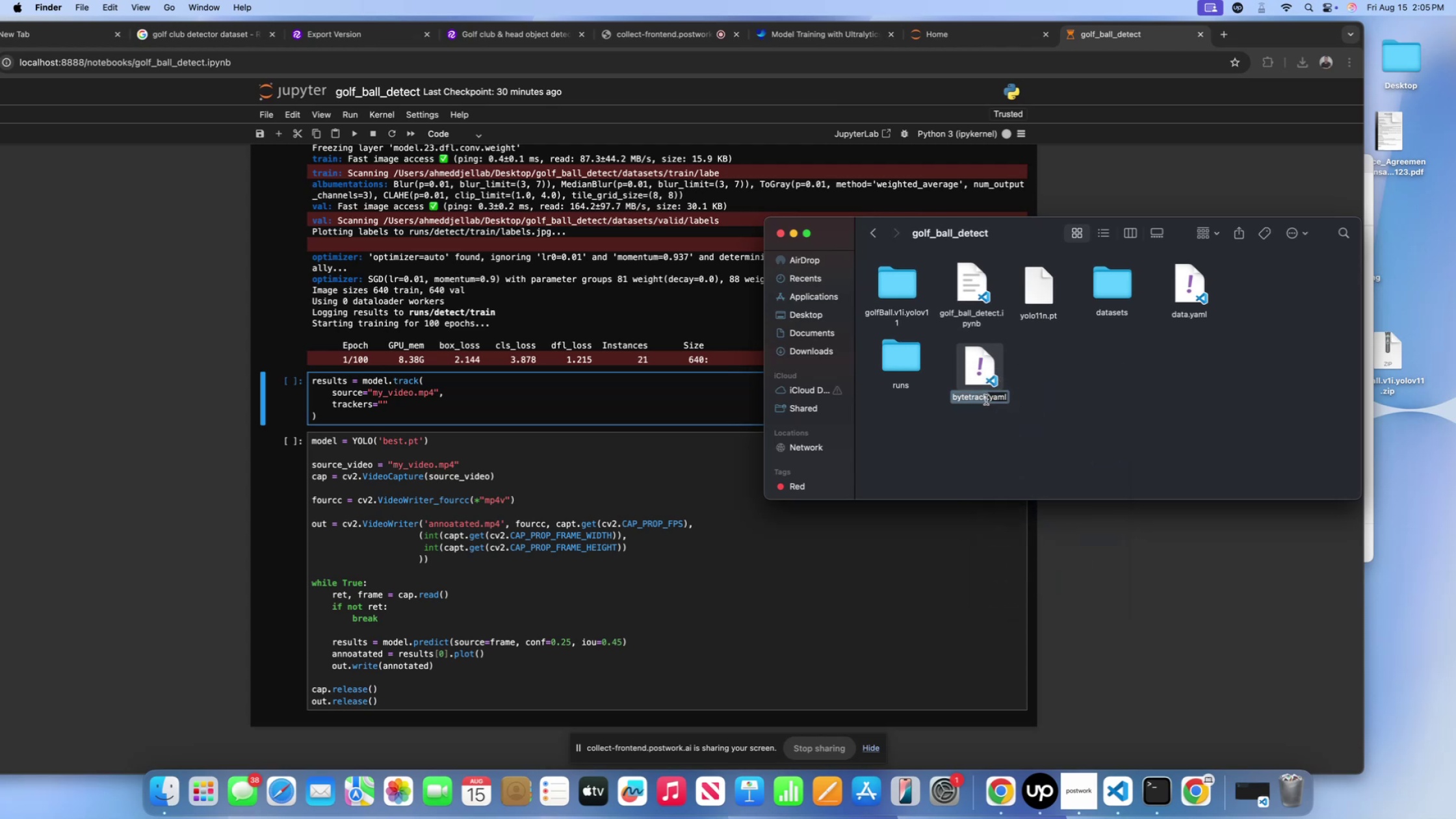 
key(Meta+CommandLeft)
 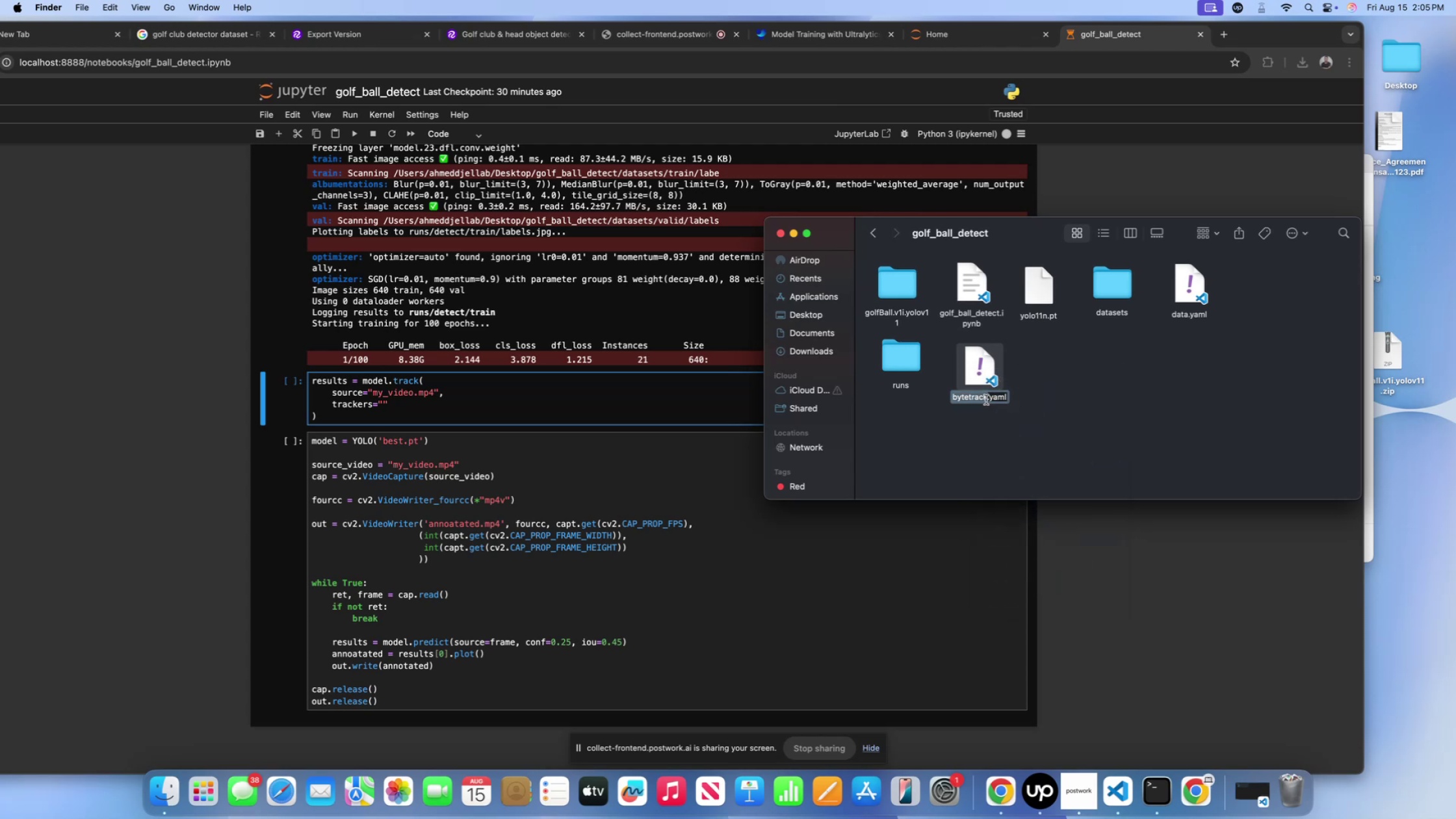 
key(Meta+A)
 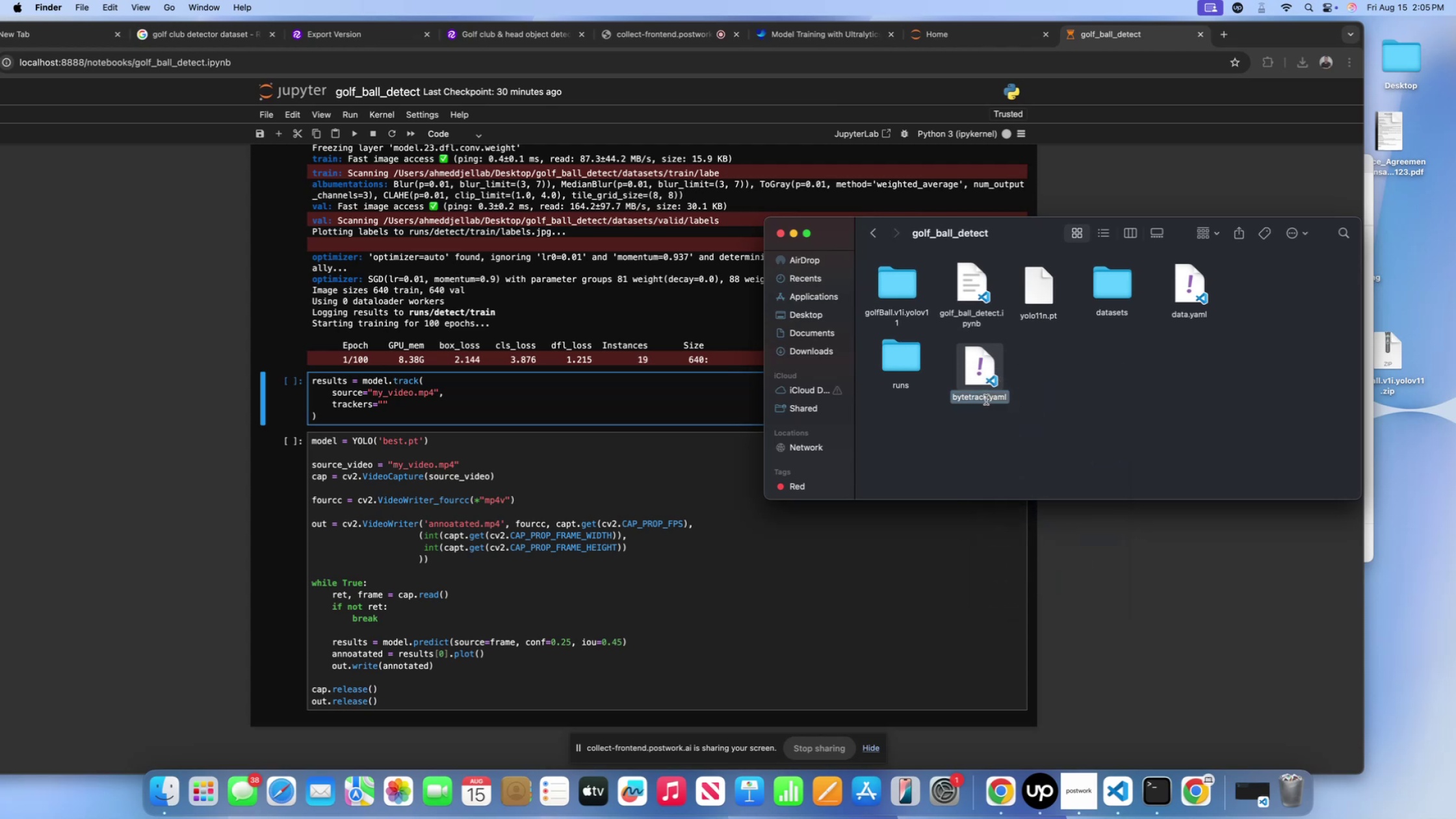 
key(Meta+C)
 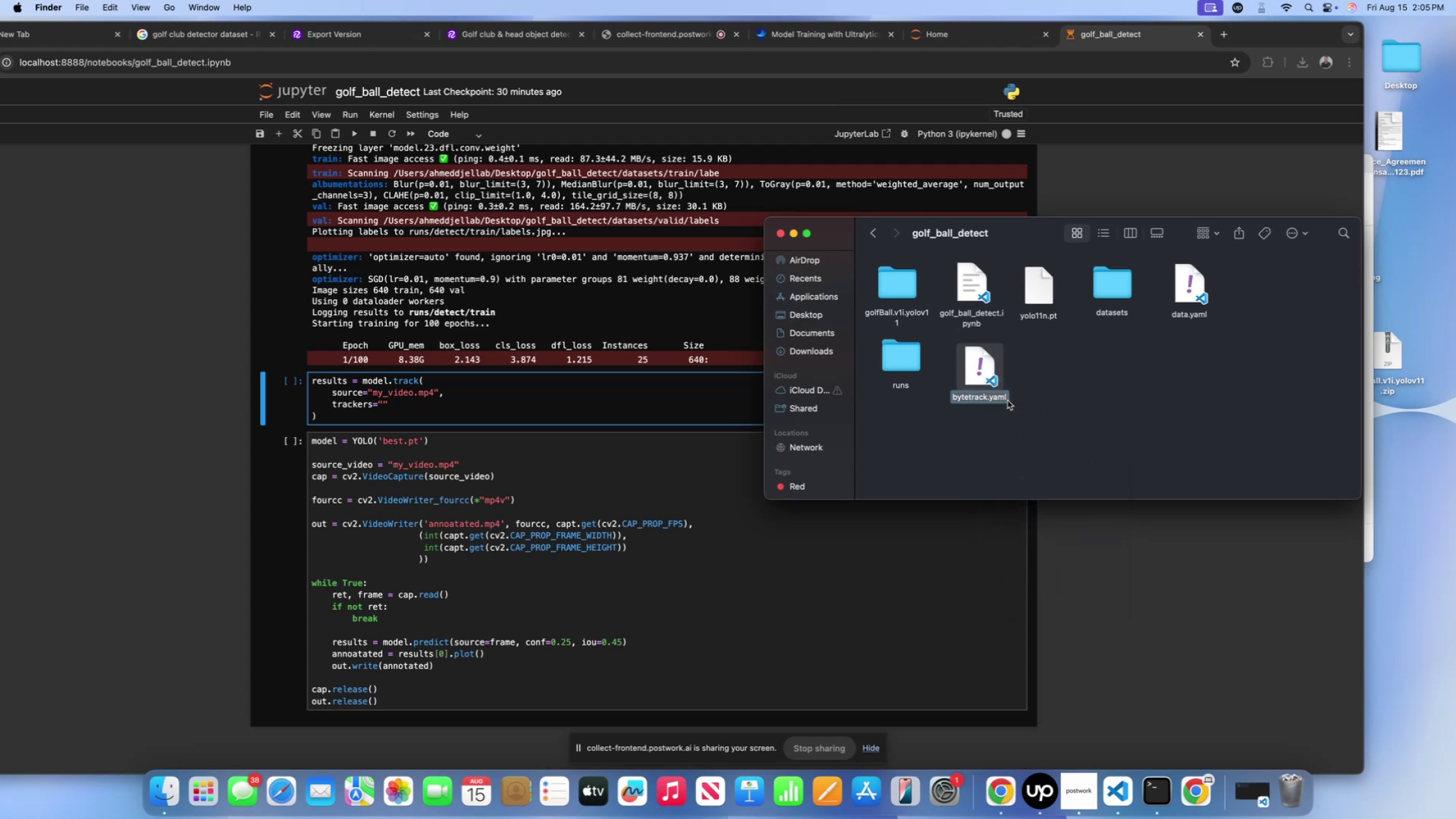 
left_click([1061, 402])
 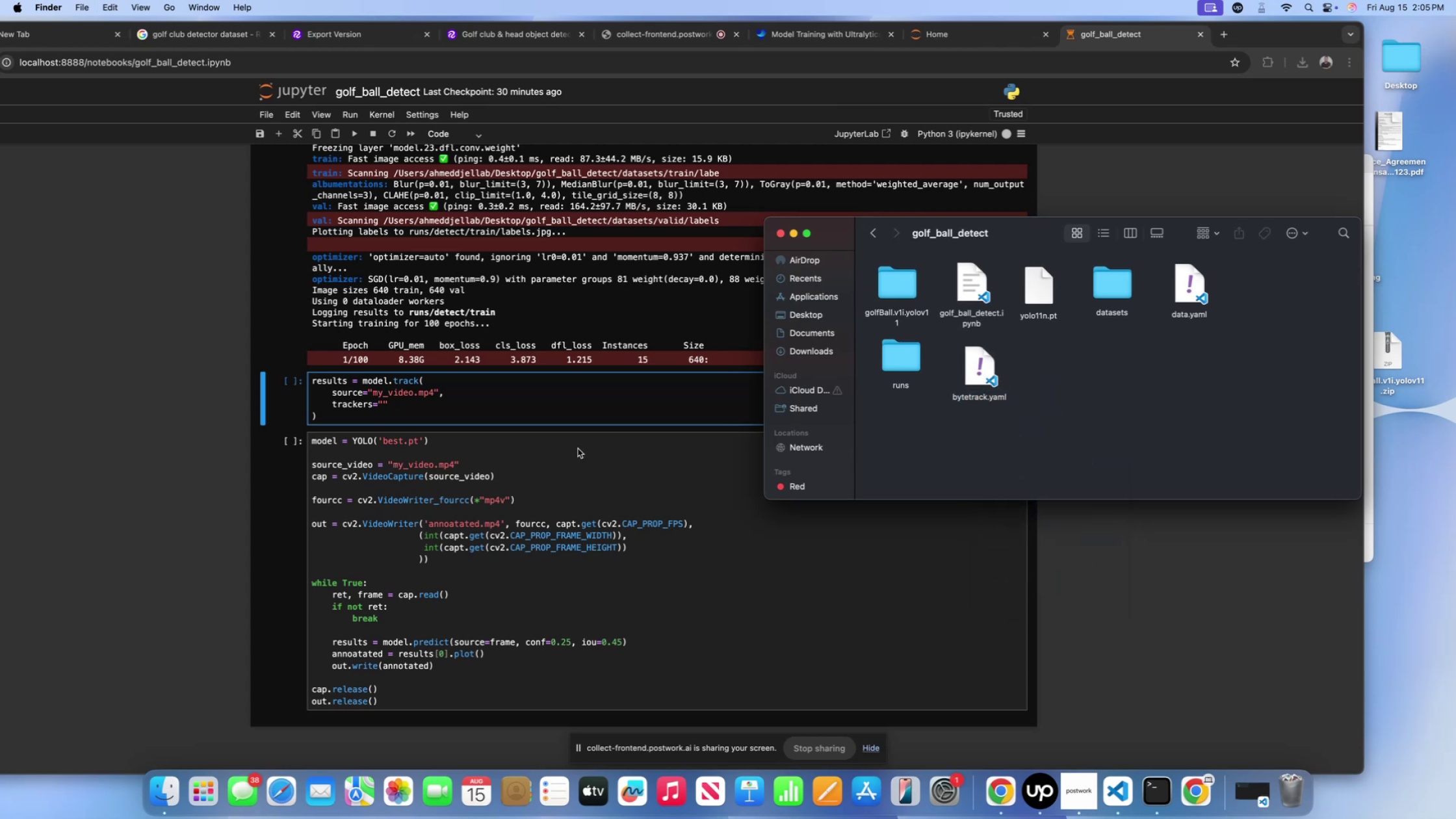 
left_click([567, 445])
 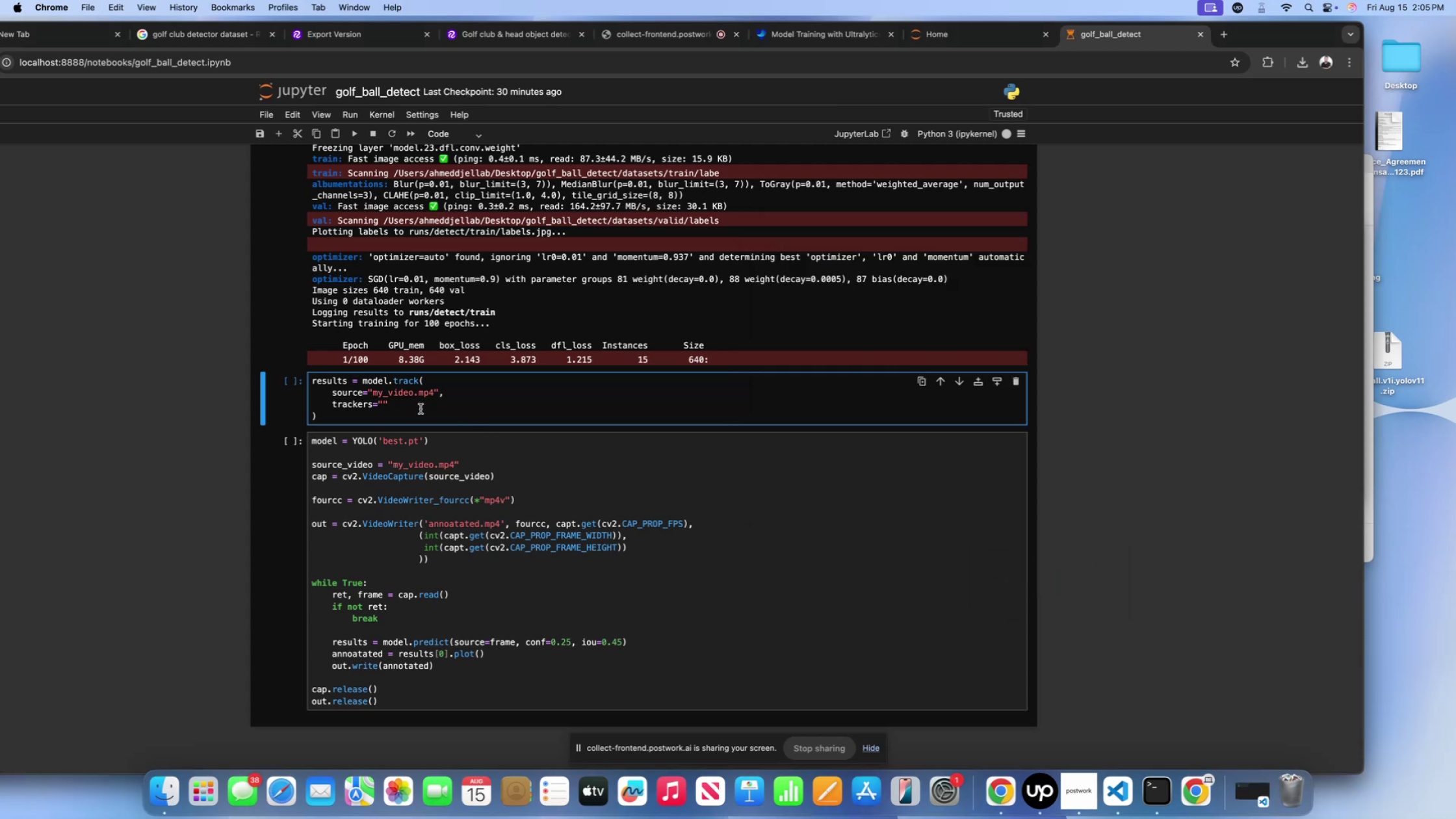 
key(Meta+CommandLeft)
 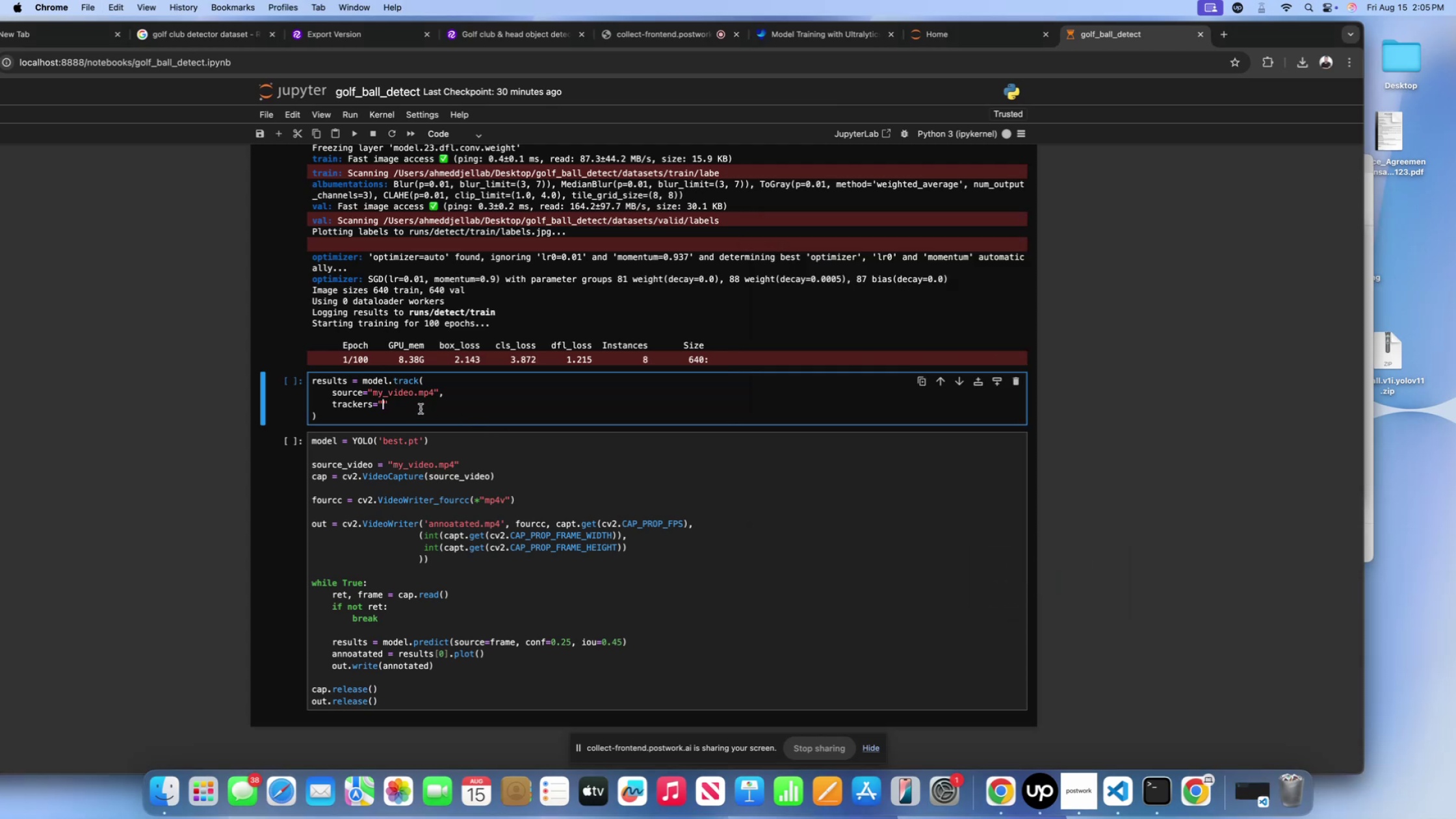 
key(Meta+V)
 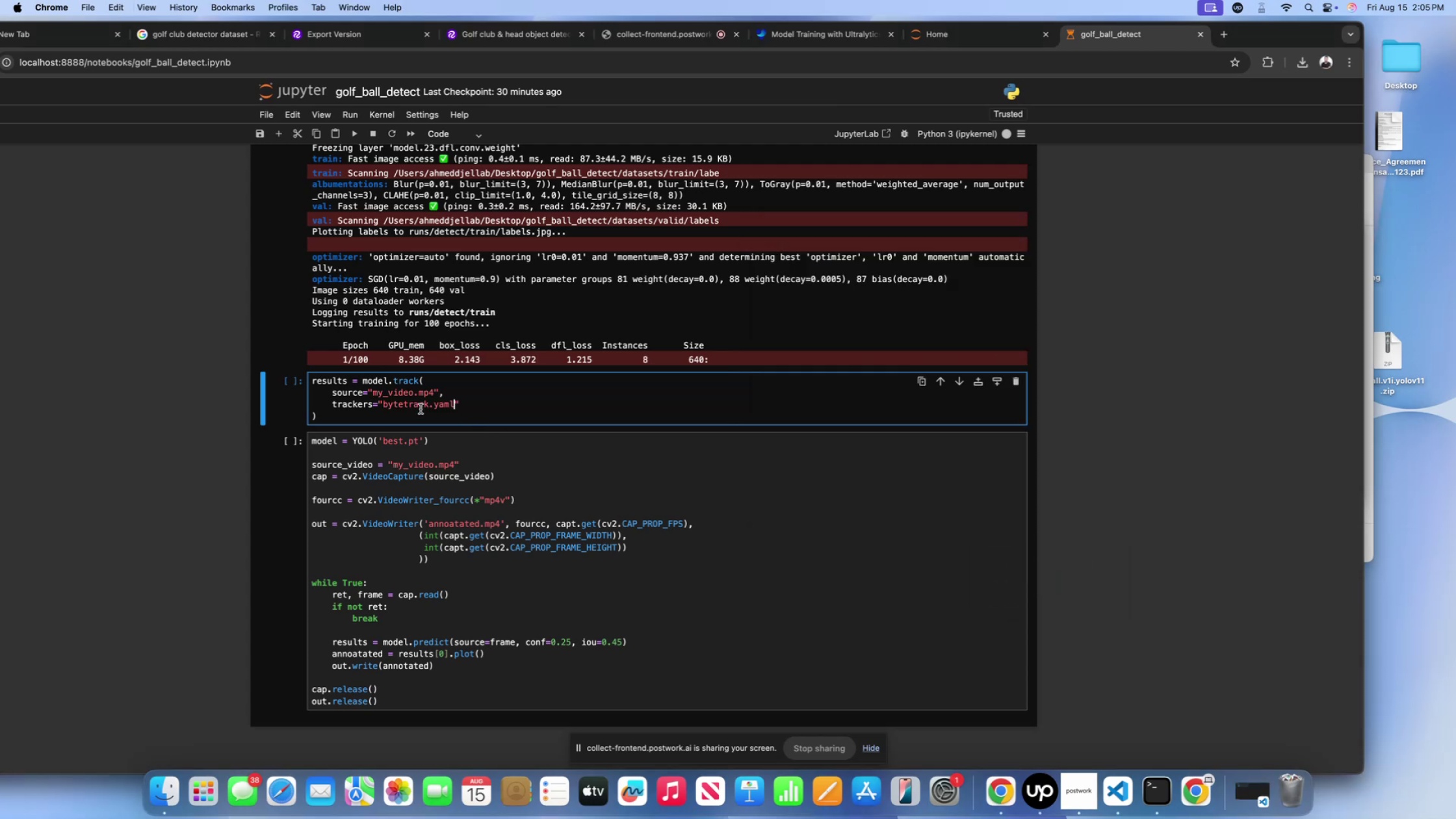 
key(ArrowRight)
 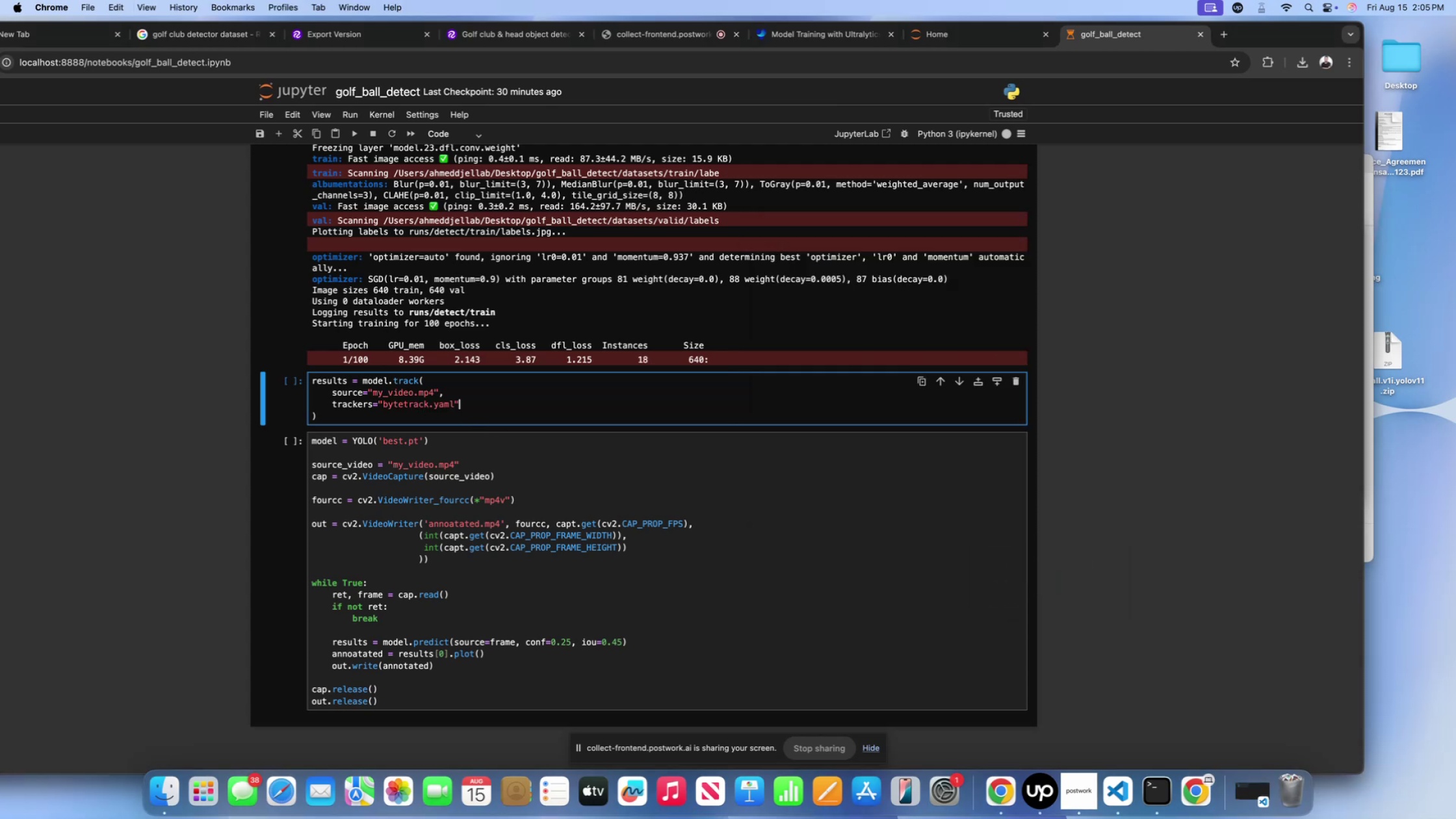 
key(Comma)
 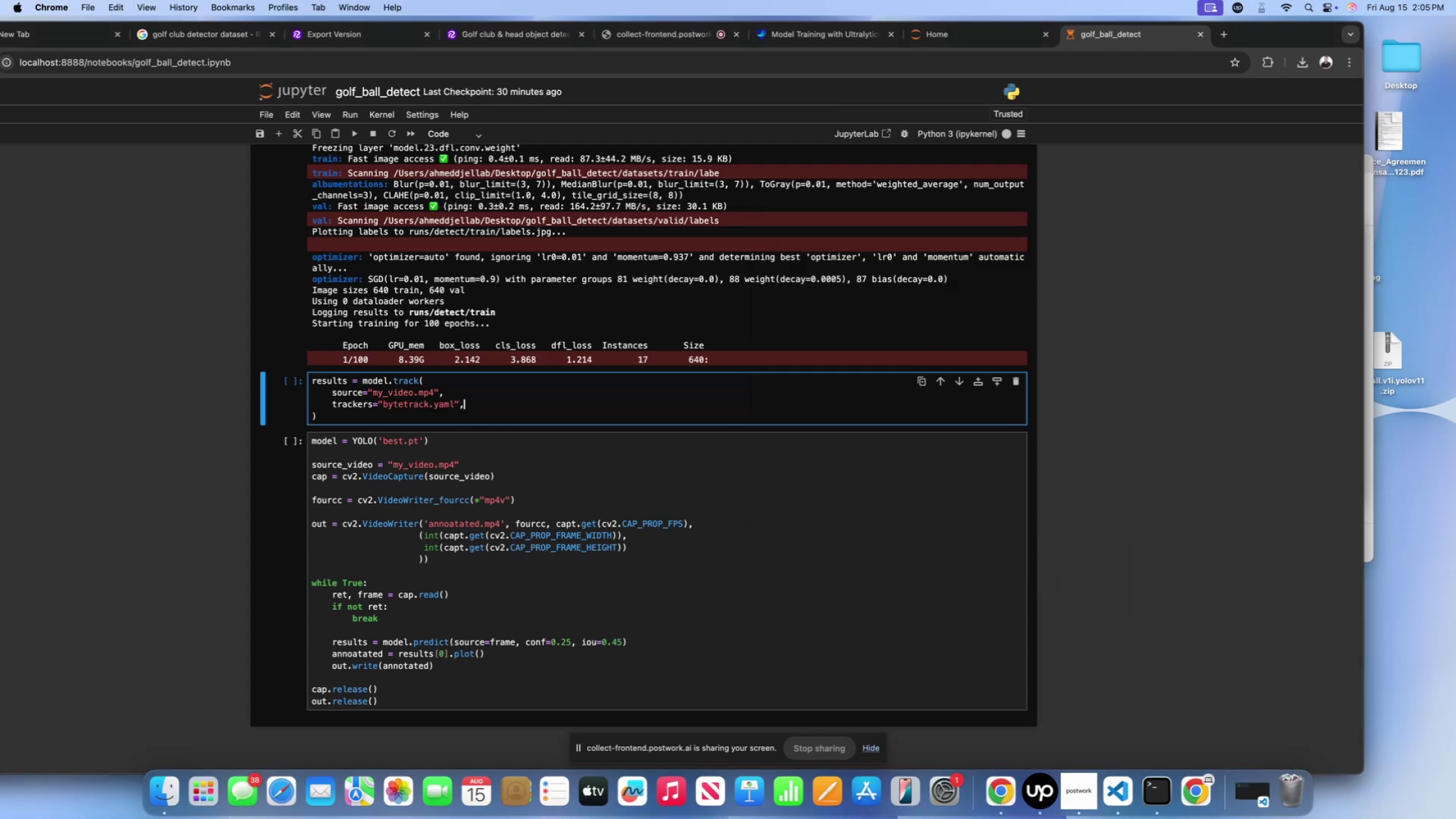 
key(Enter)
 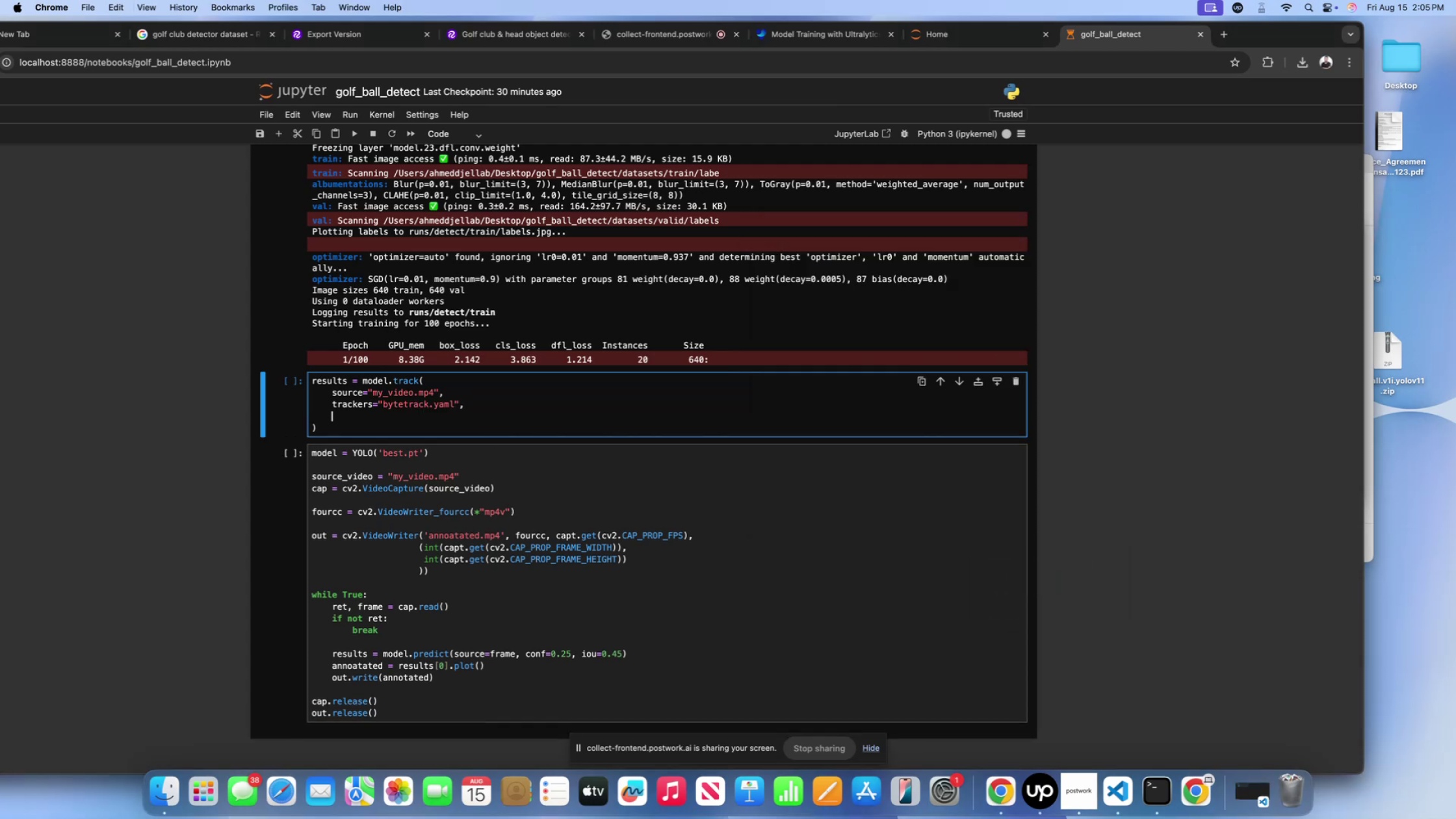 
type(persist= )
key(Backspace)
type(True,)
 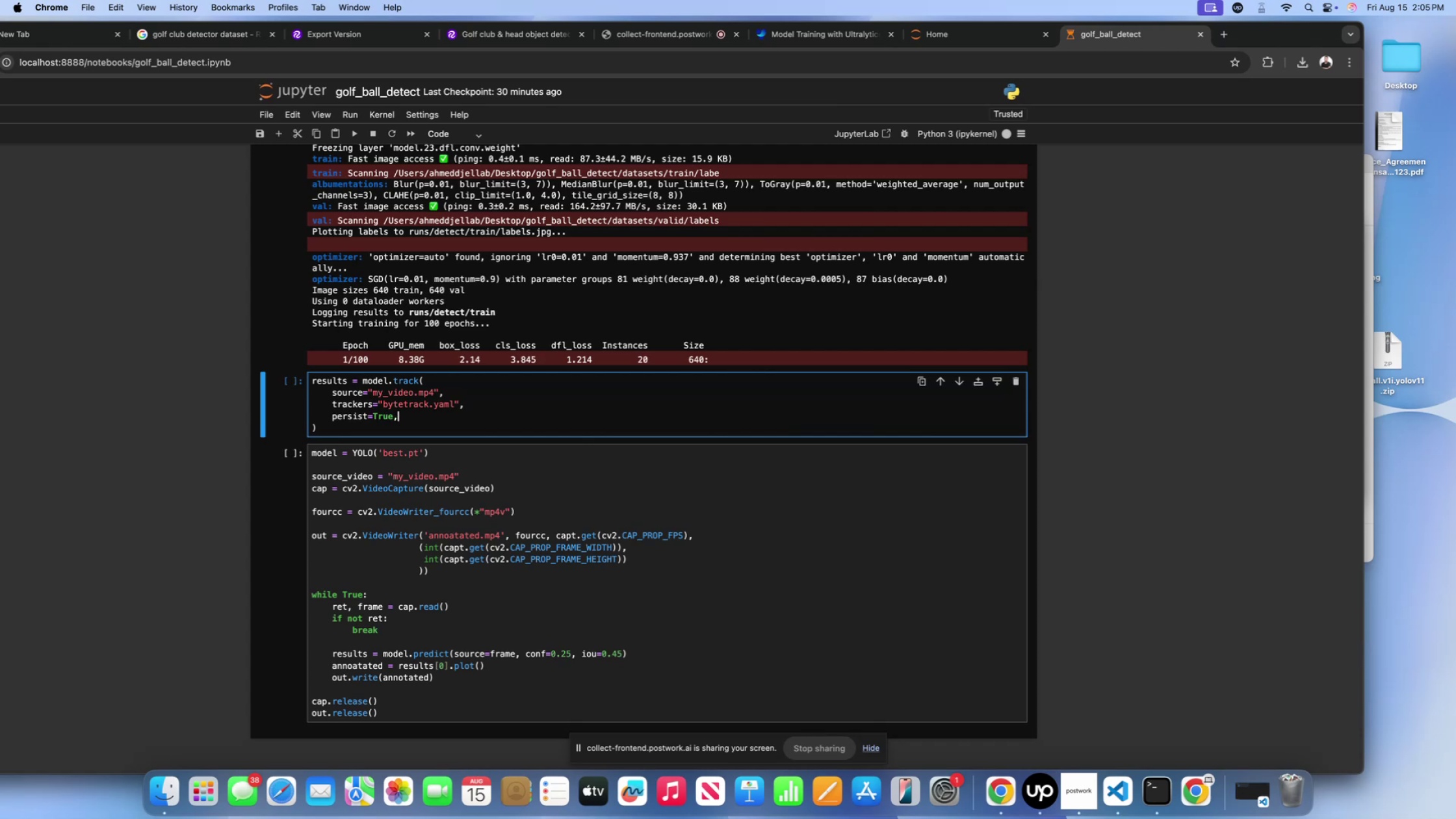 
key(Enter)
 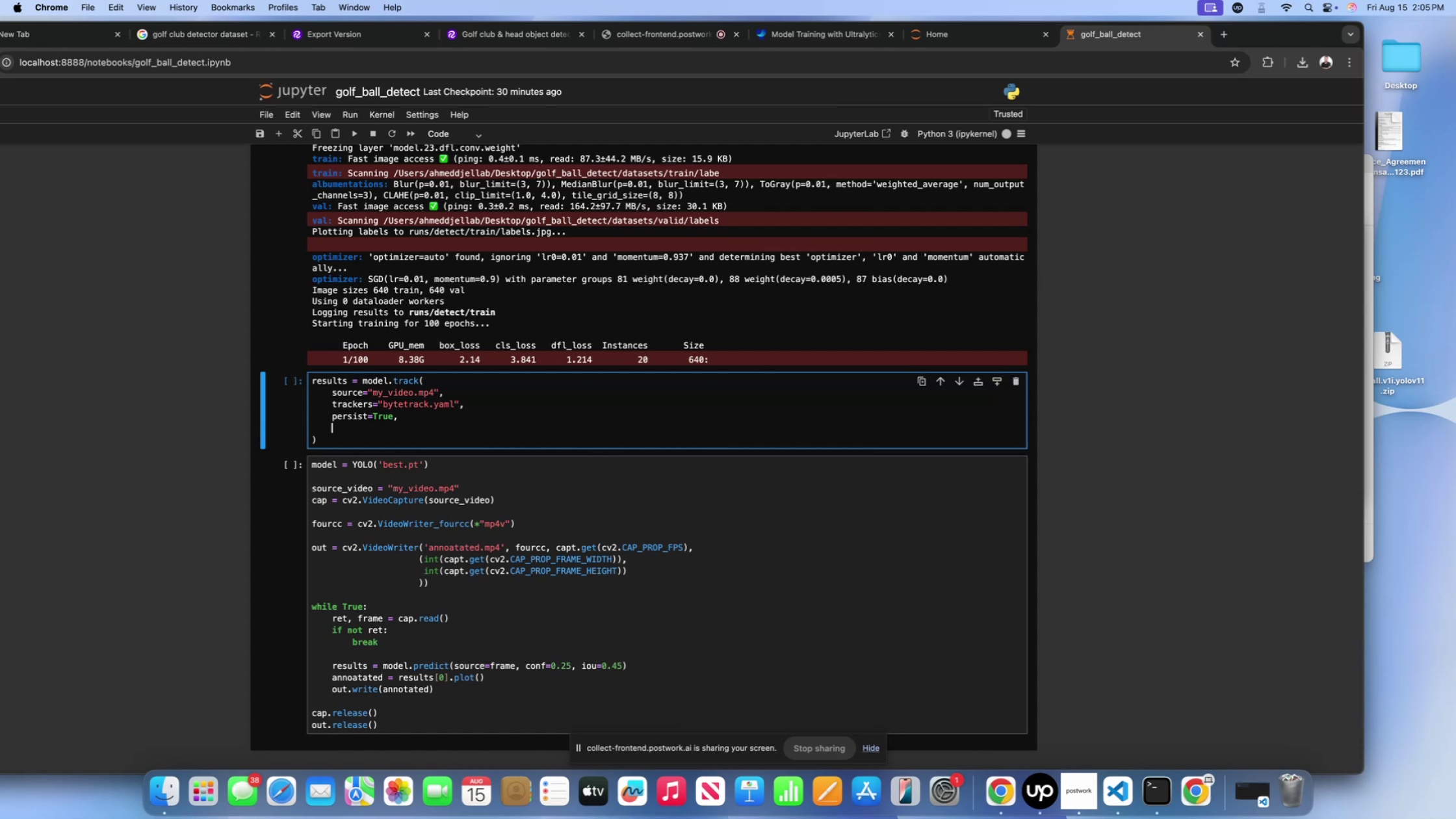 
type(stream=False,)
 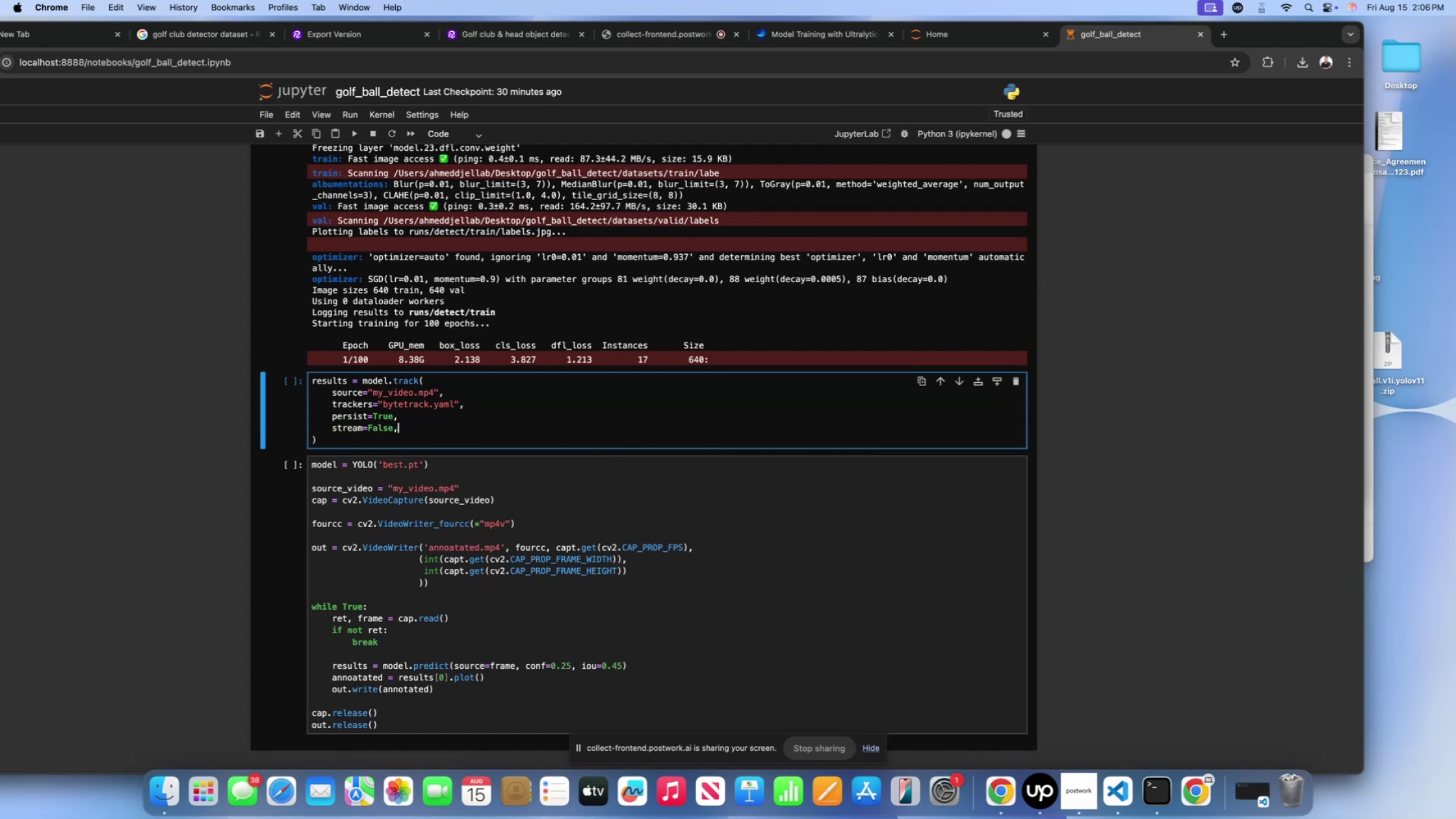 
key(Enter)
 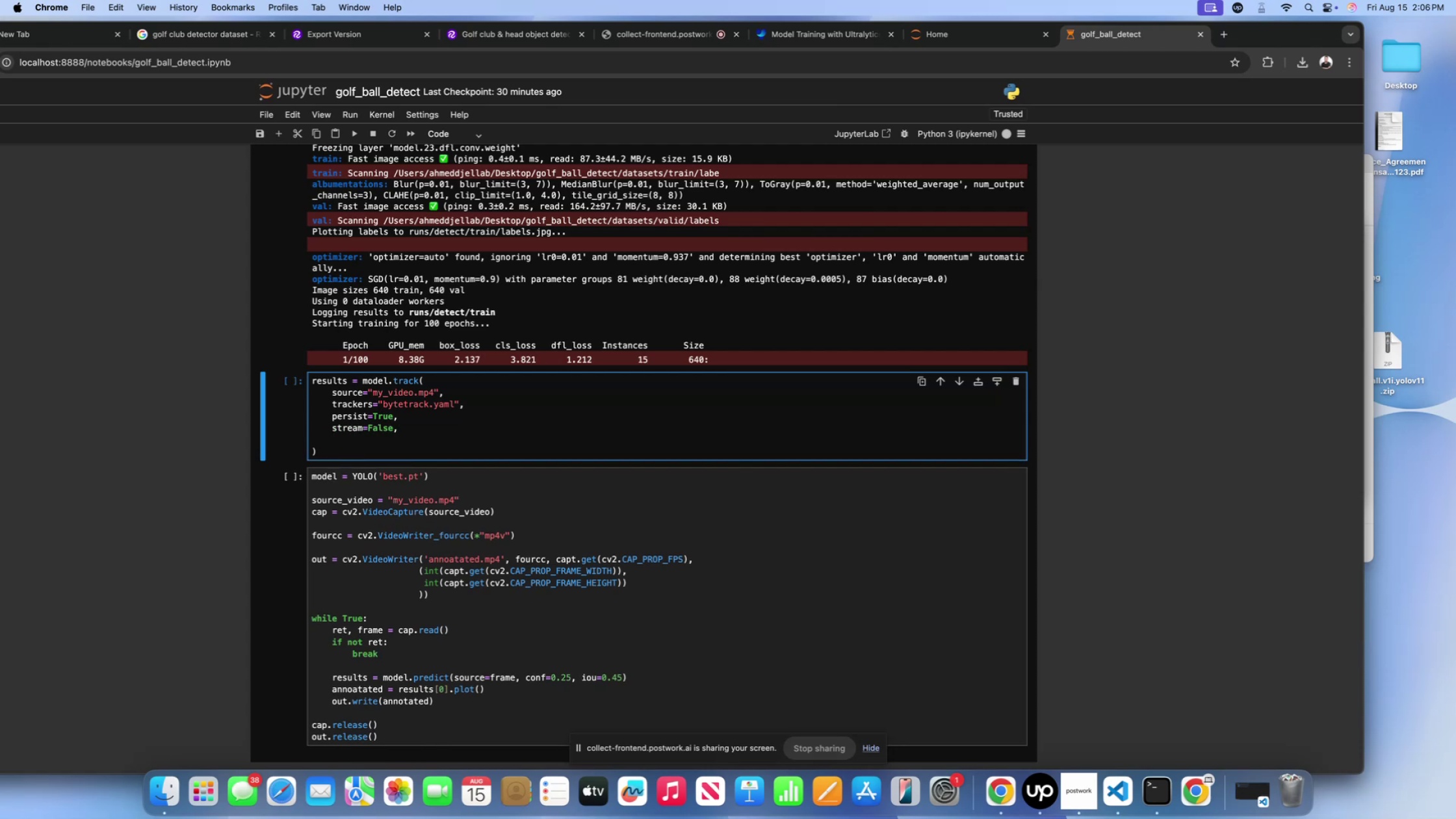 
type(save=True,)
 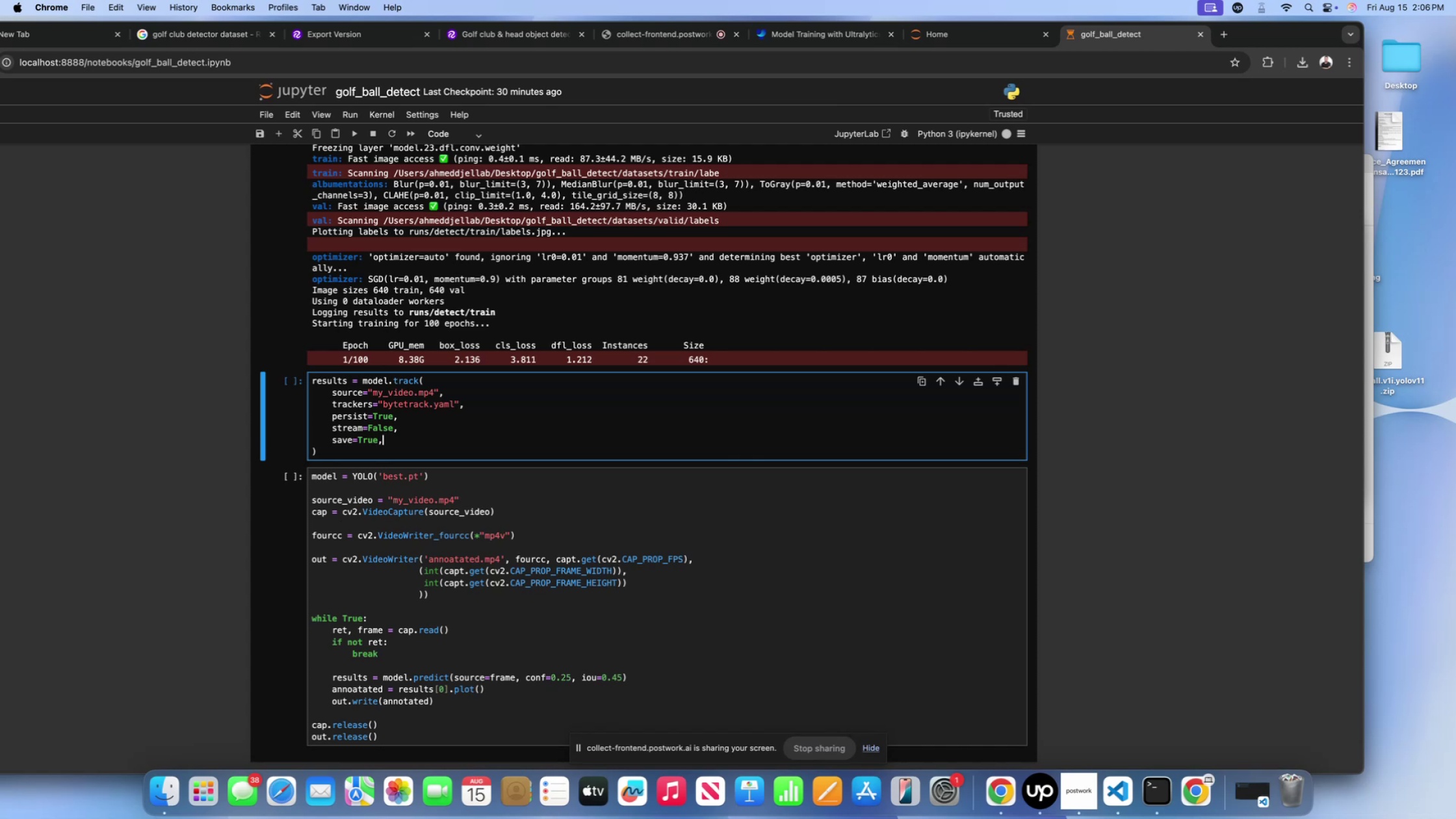 
key(Enter)
 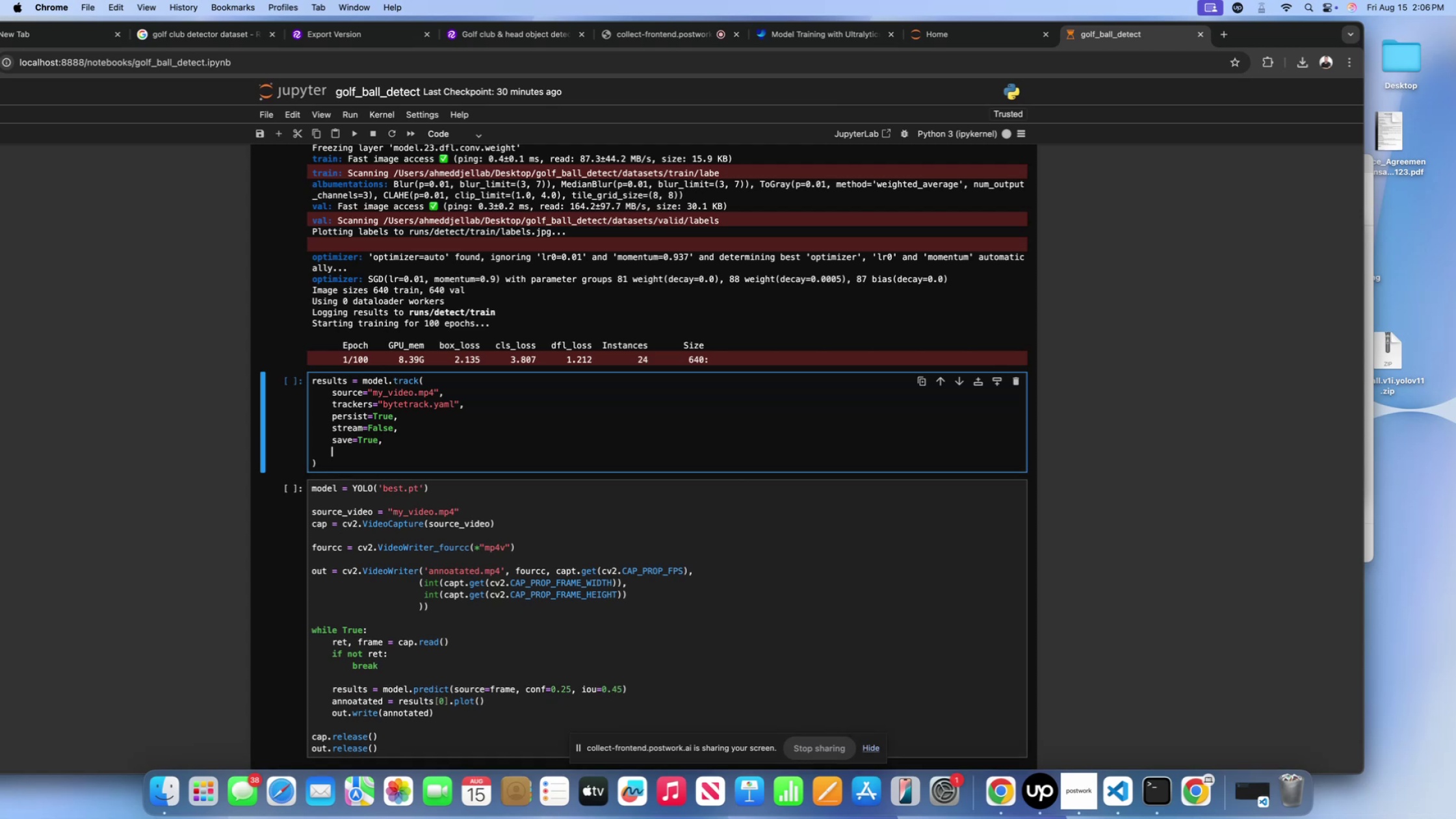 
type(conf=0.35)
key(Backspace)
key(Backspace)
type(25,)
 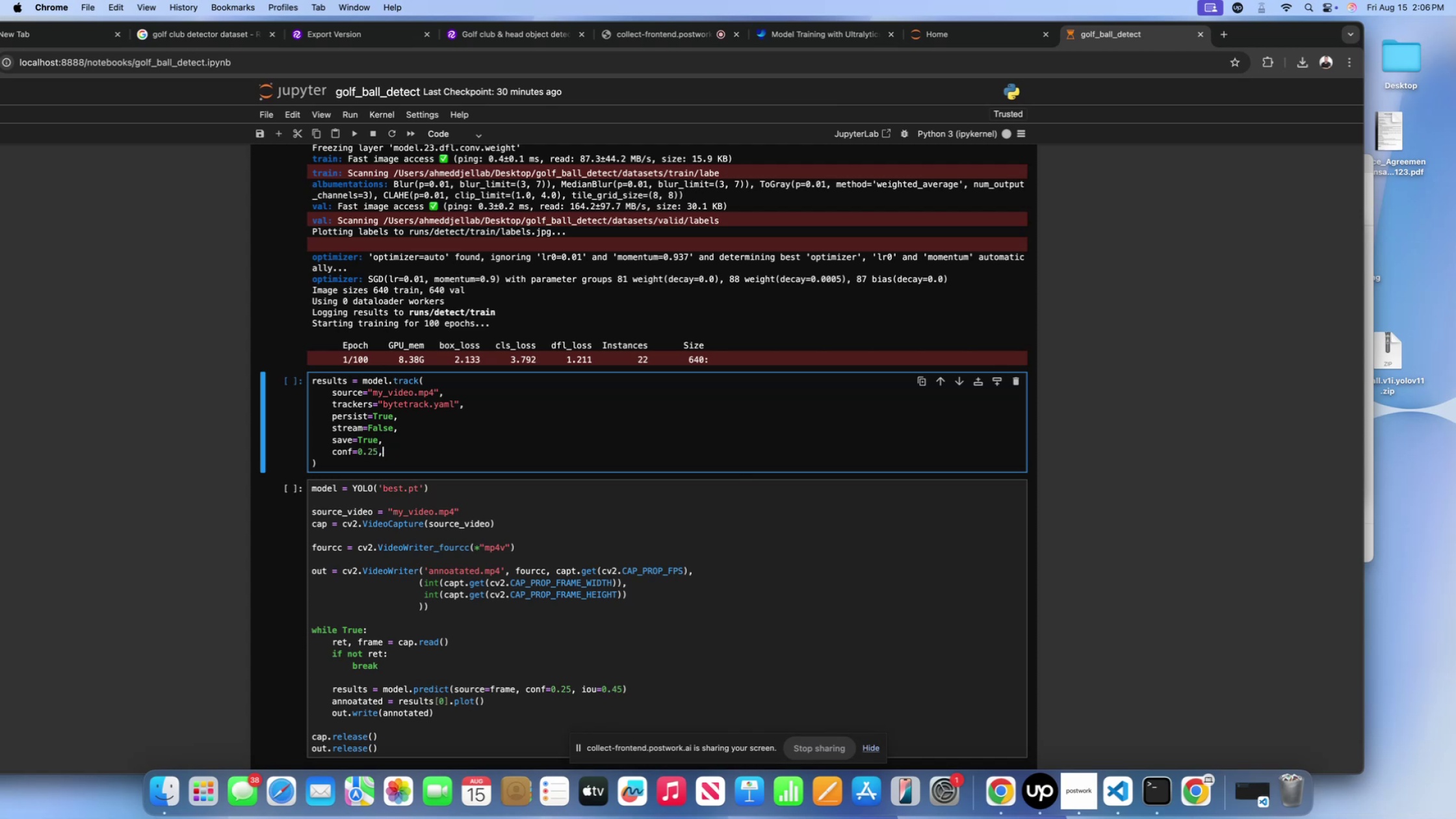 
key(Enter)
 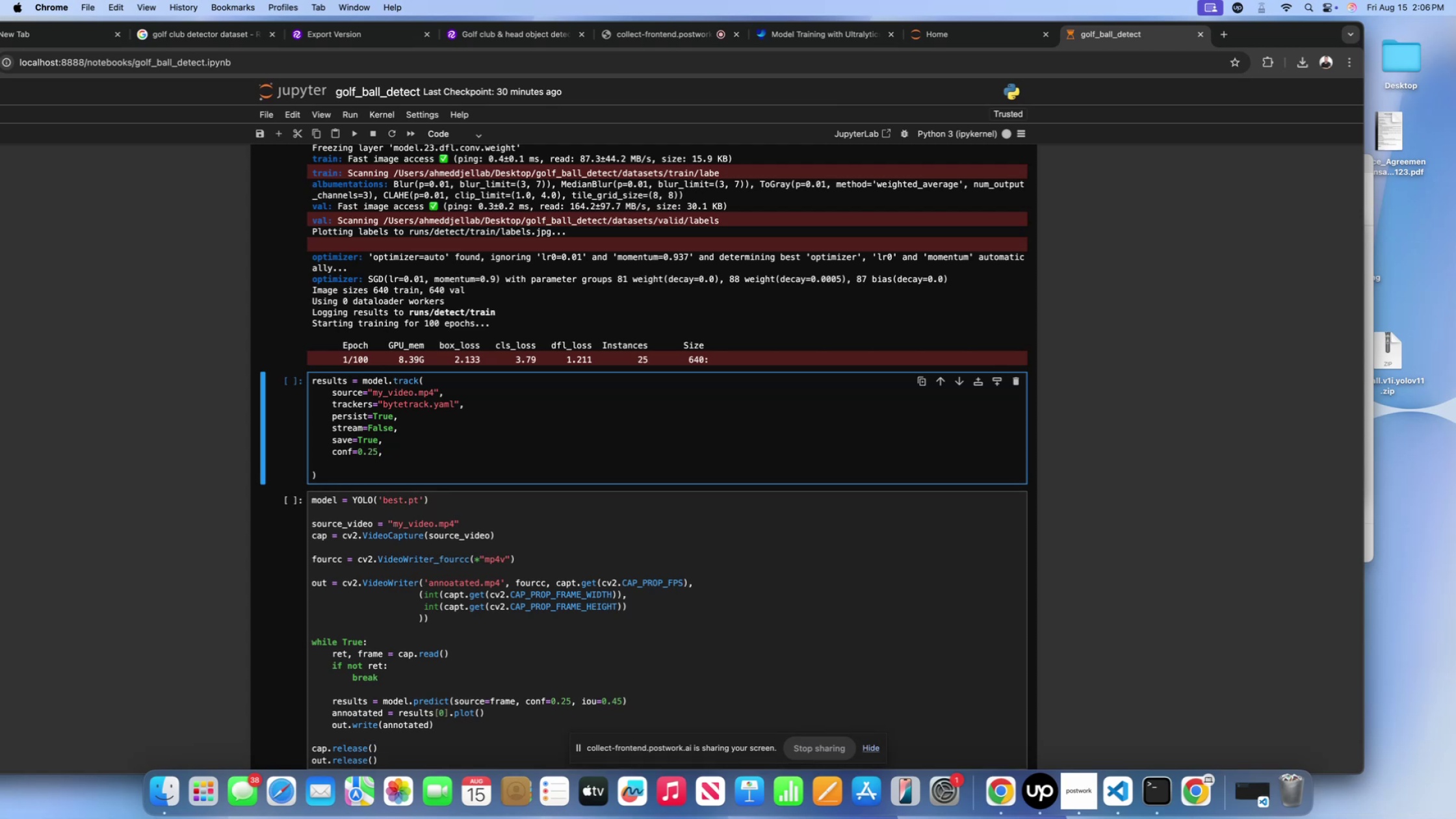 
type(iou-)
key(Backspace)
type(=0.45)
 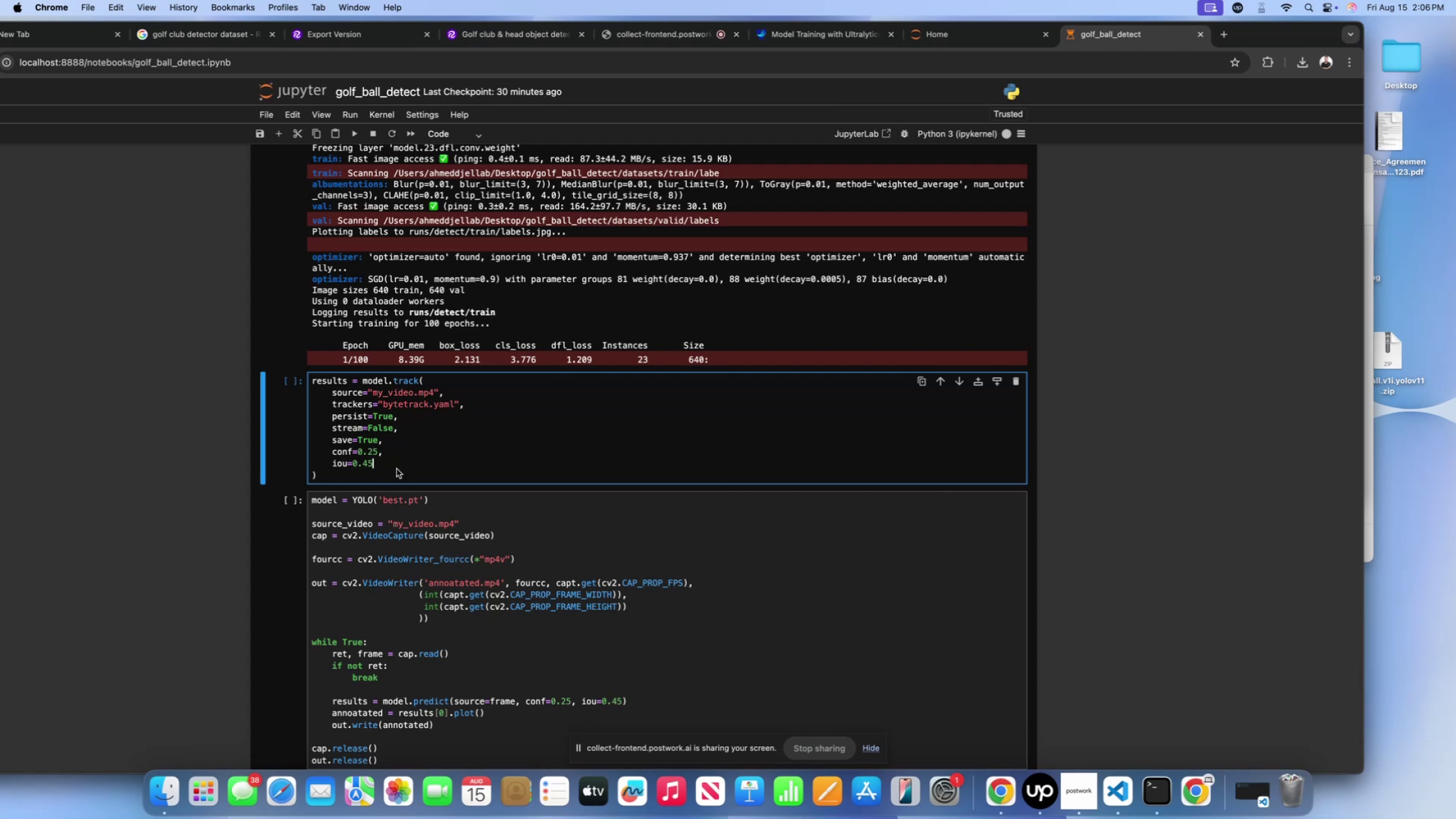 
double_click([396, 474])
 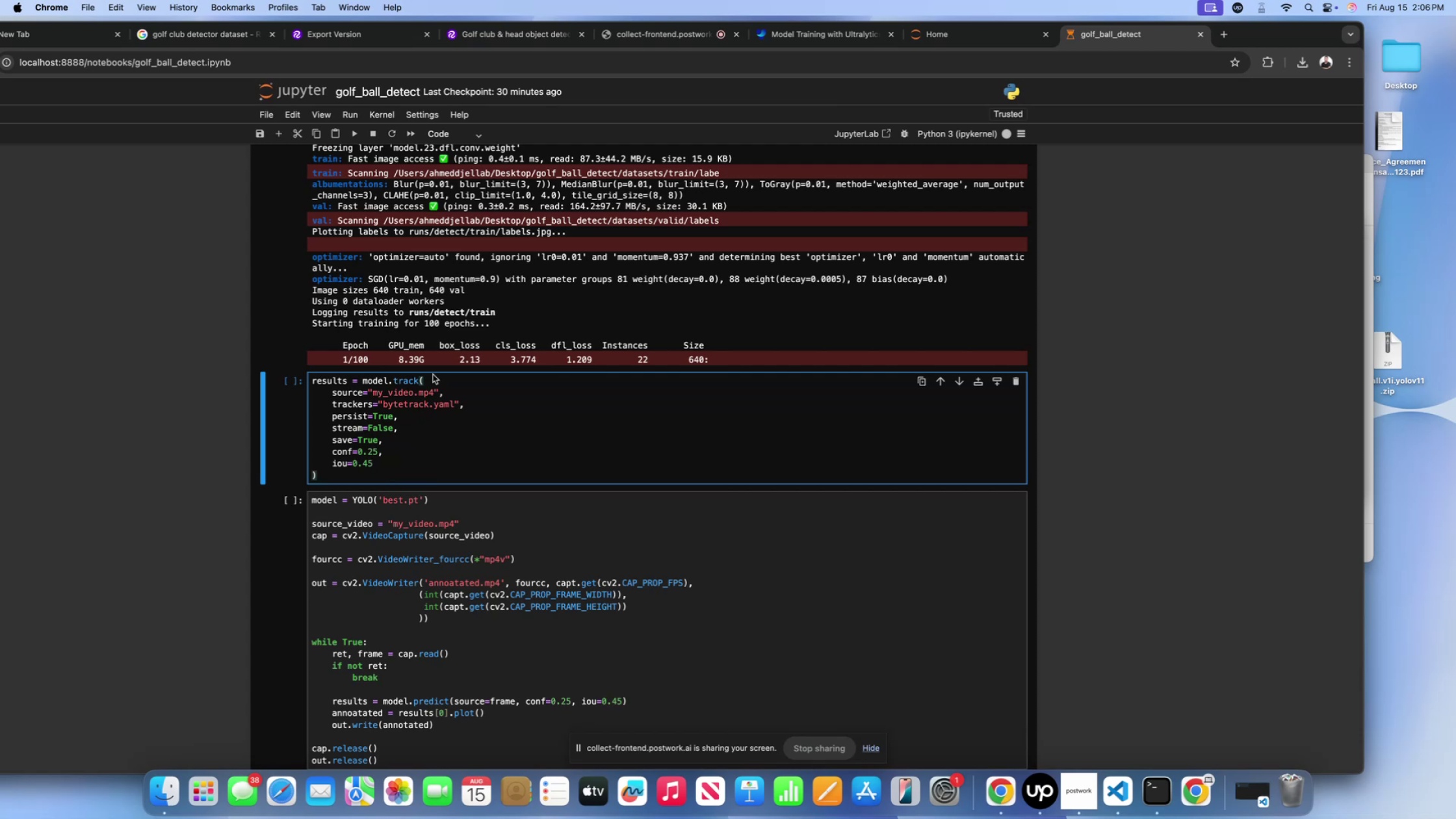 
left_click([438, 351])
 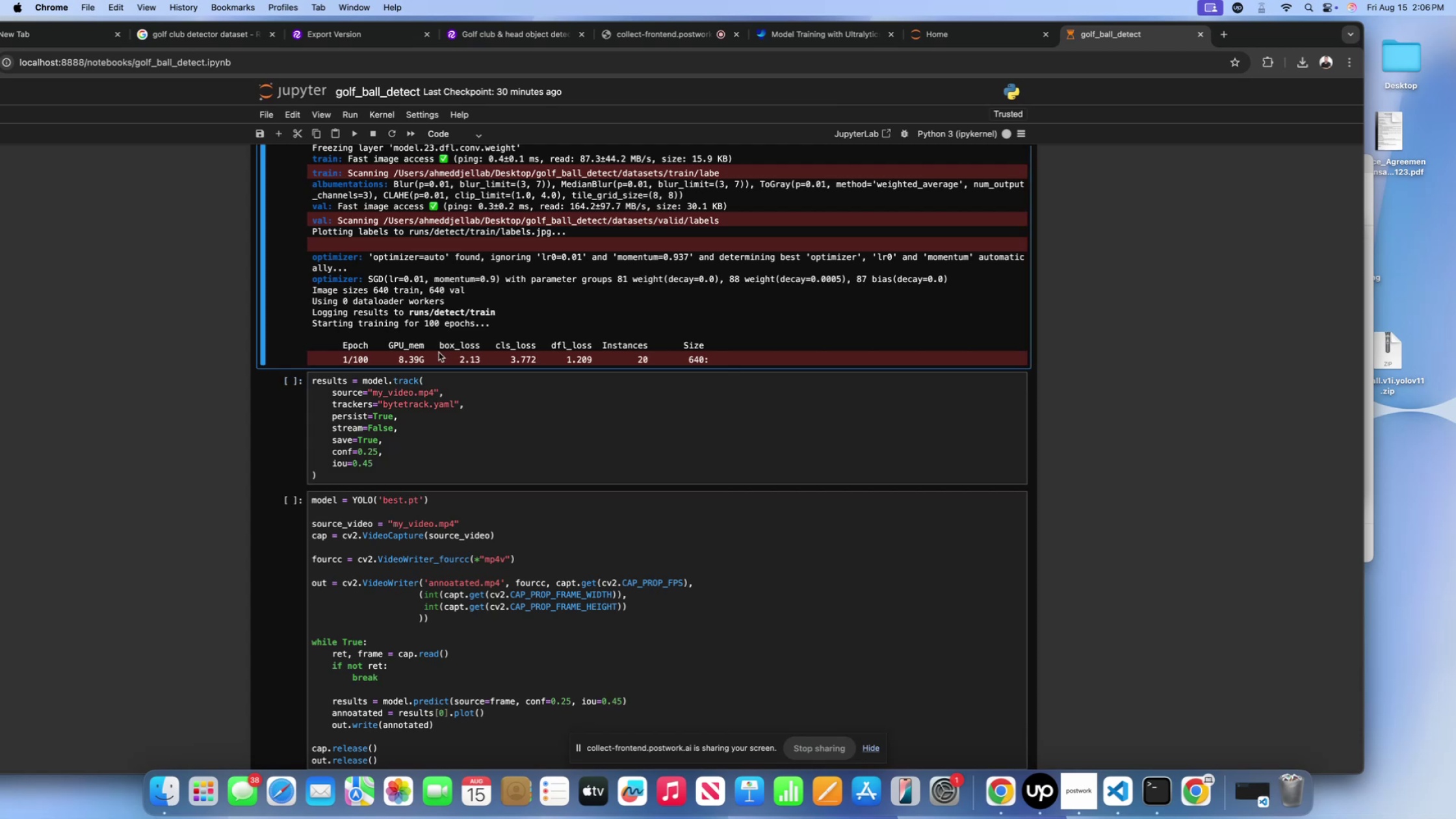 
scroll: coordinate [439, 356], scroll_direction: down, amount: 11.0
 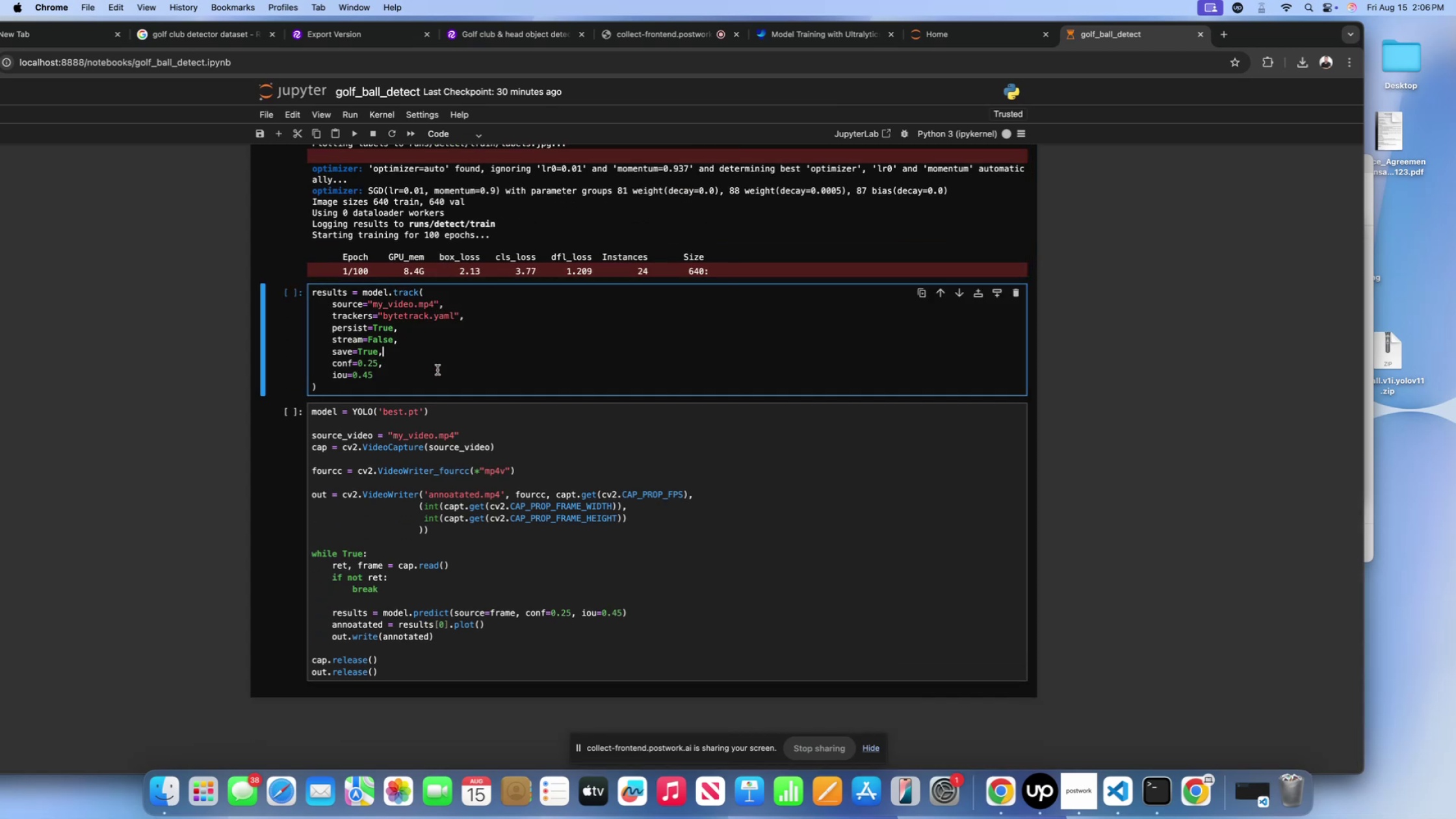 
double_click([428, 395])
 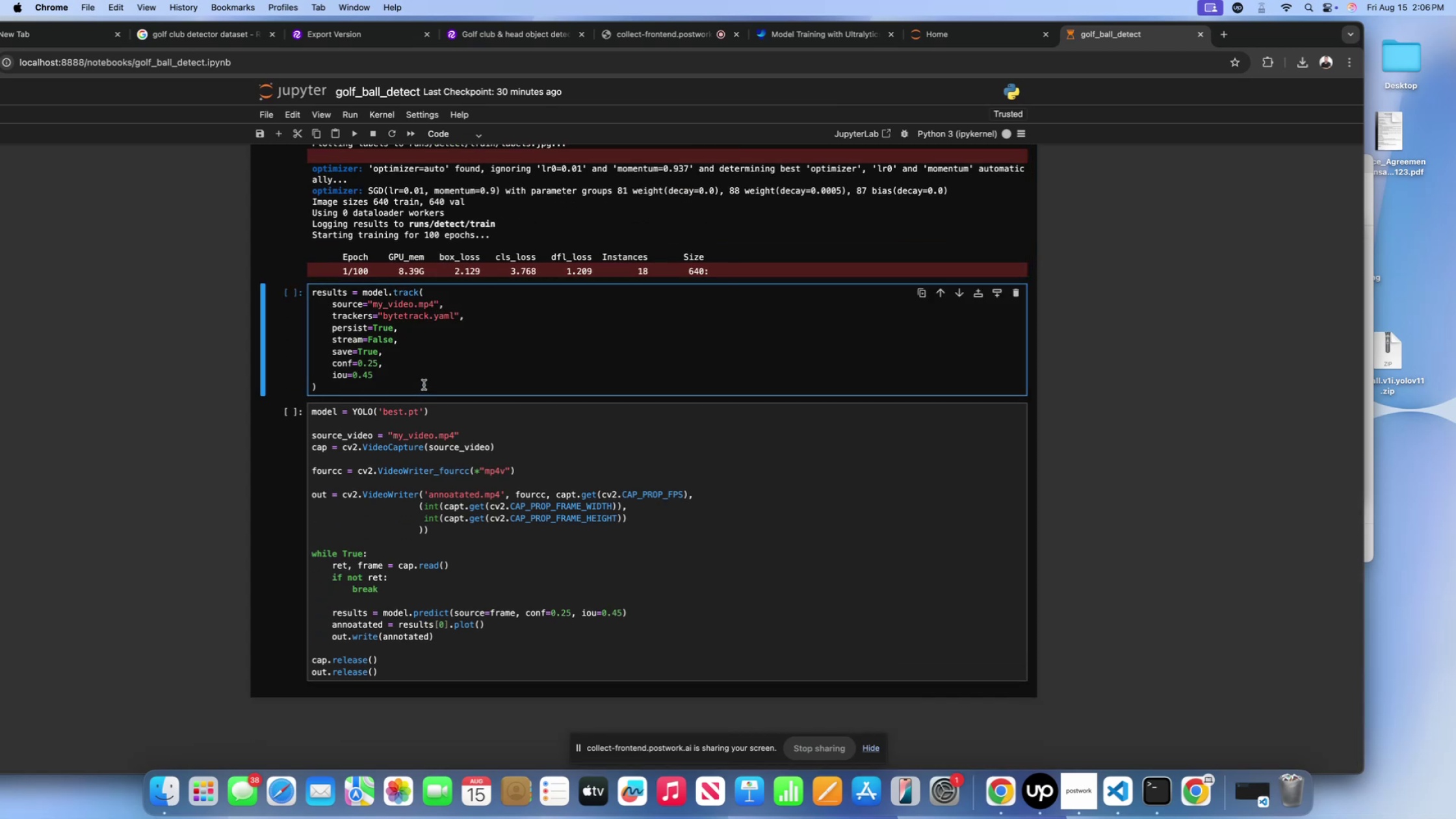 
left_click([424, 385])
 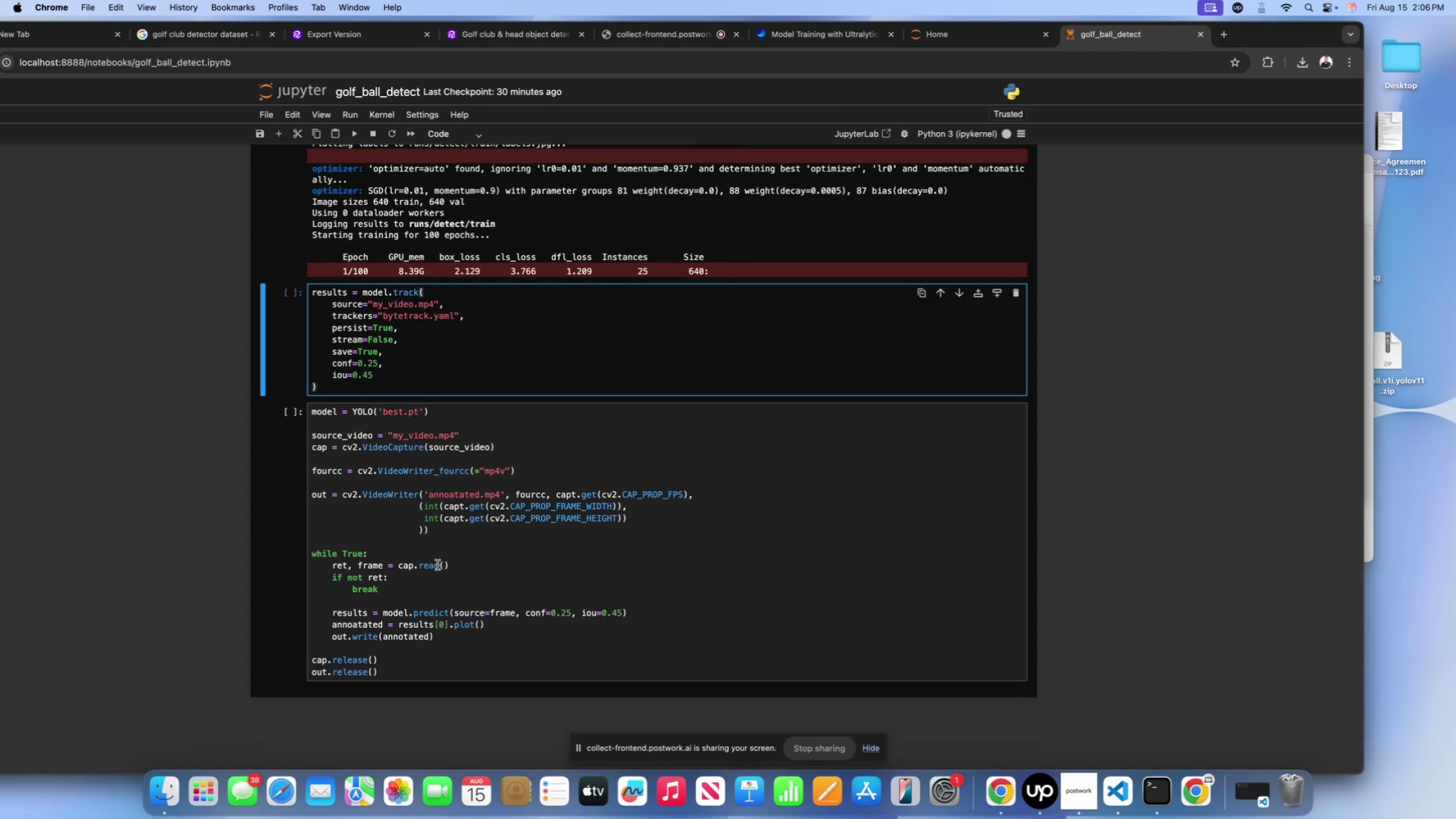 
scroll: coordinate [412, 446], scroll_direction: up, amount: 23.0
 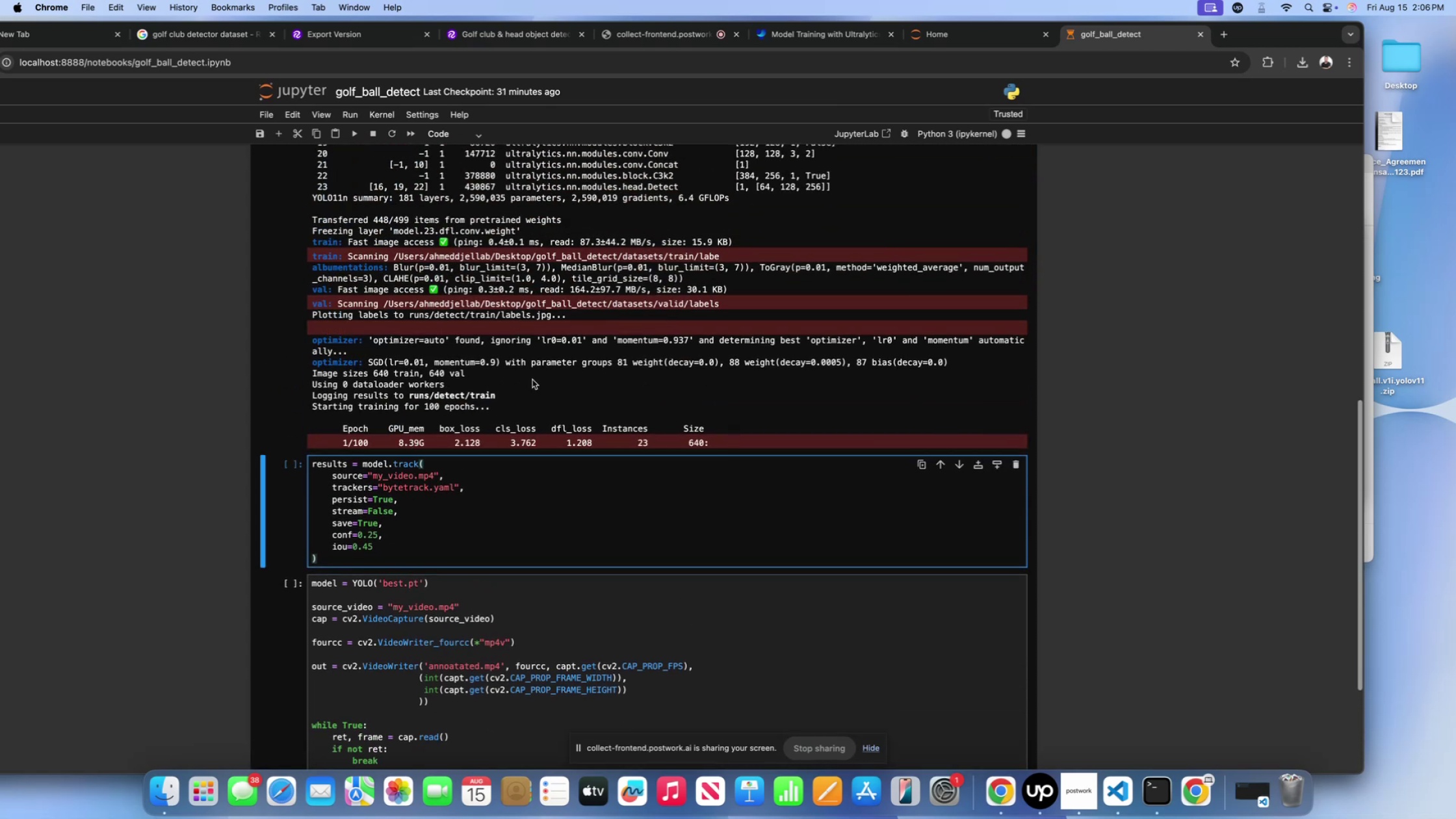 
left_click([532, 380])
 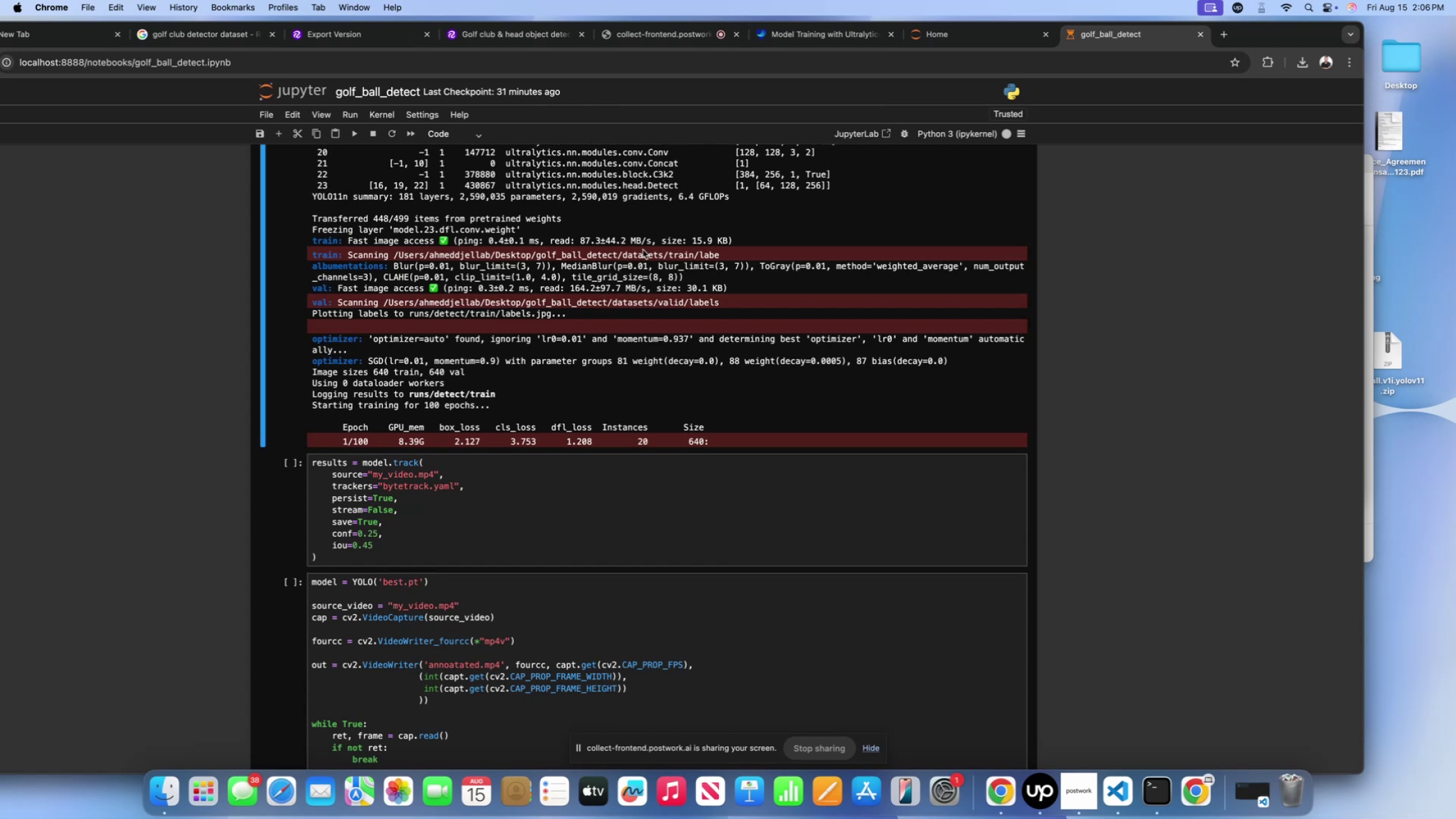 
wait(5.56)
 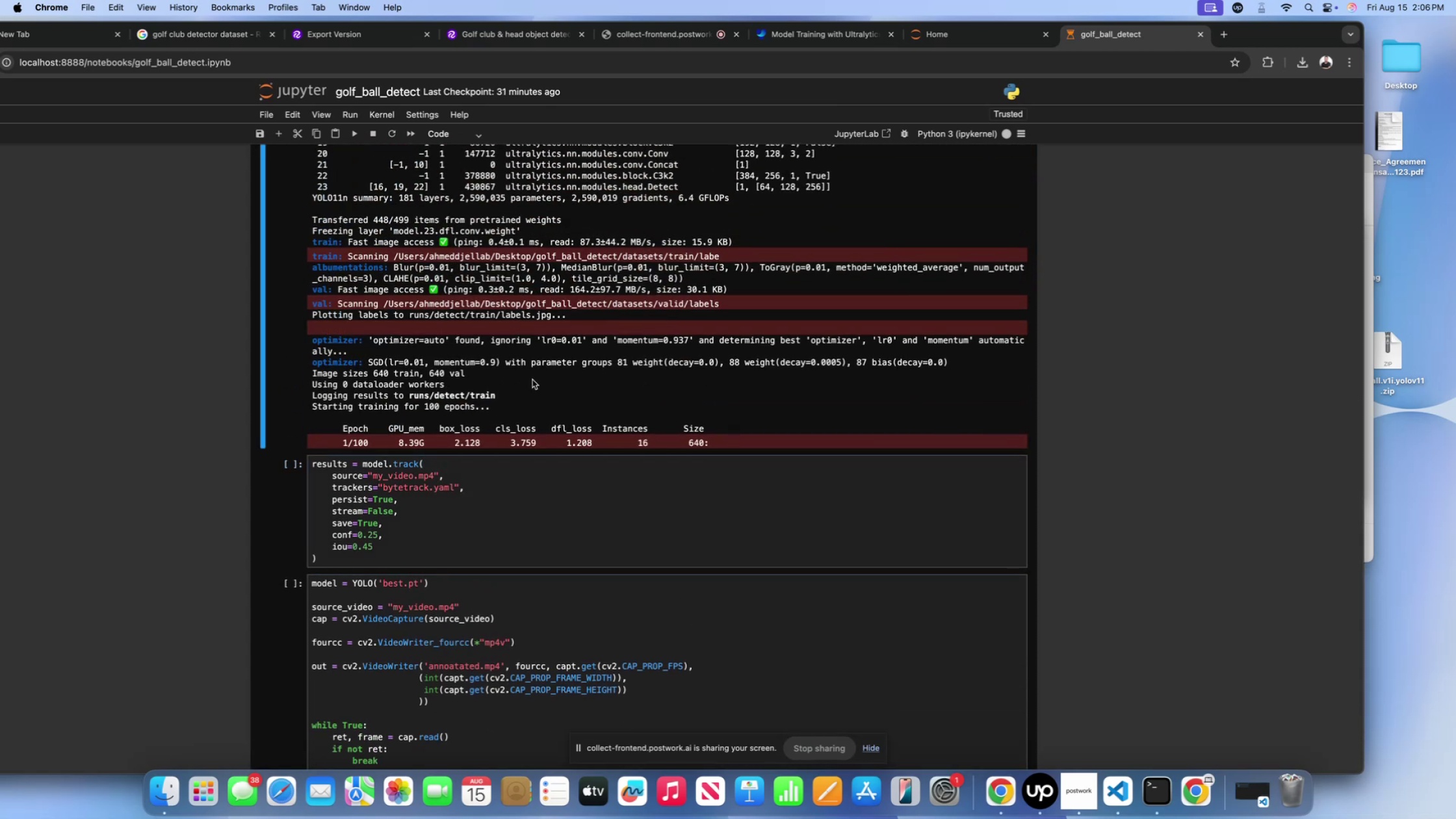 
scroll: coordinate [967, 42], scroll_direction: down, amount: 1.0
 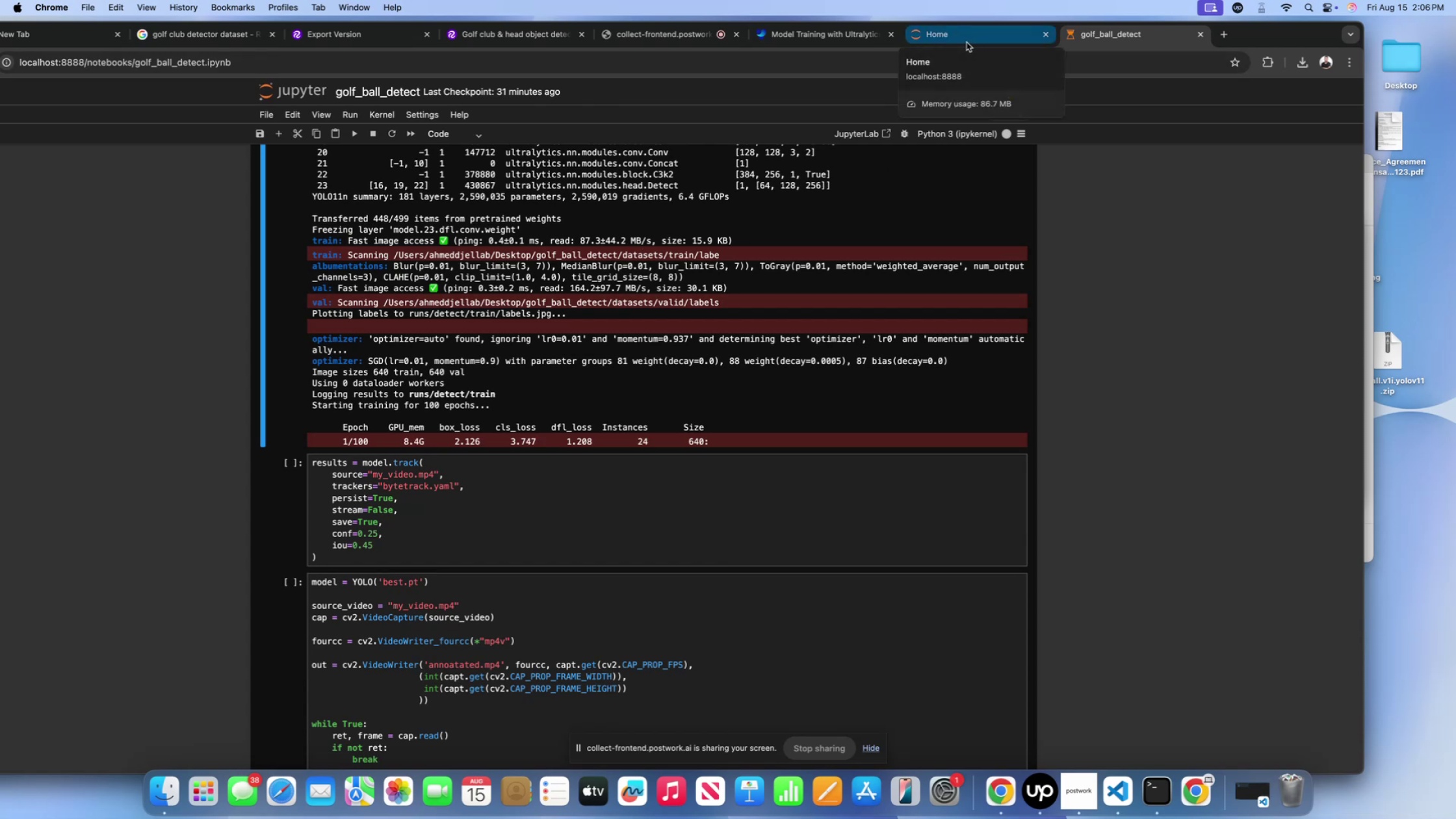 
left_click([967, 42])
 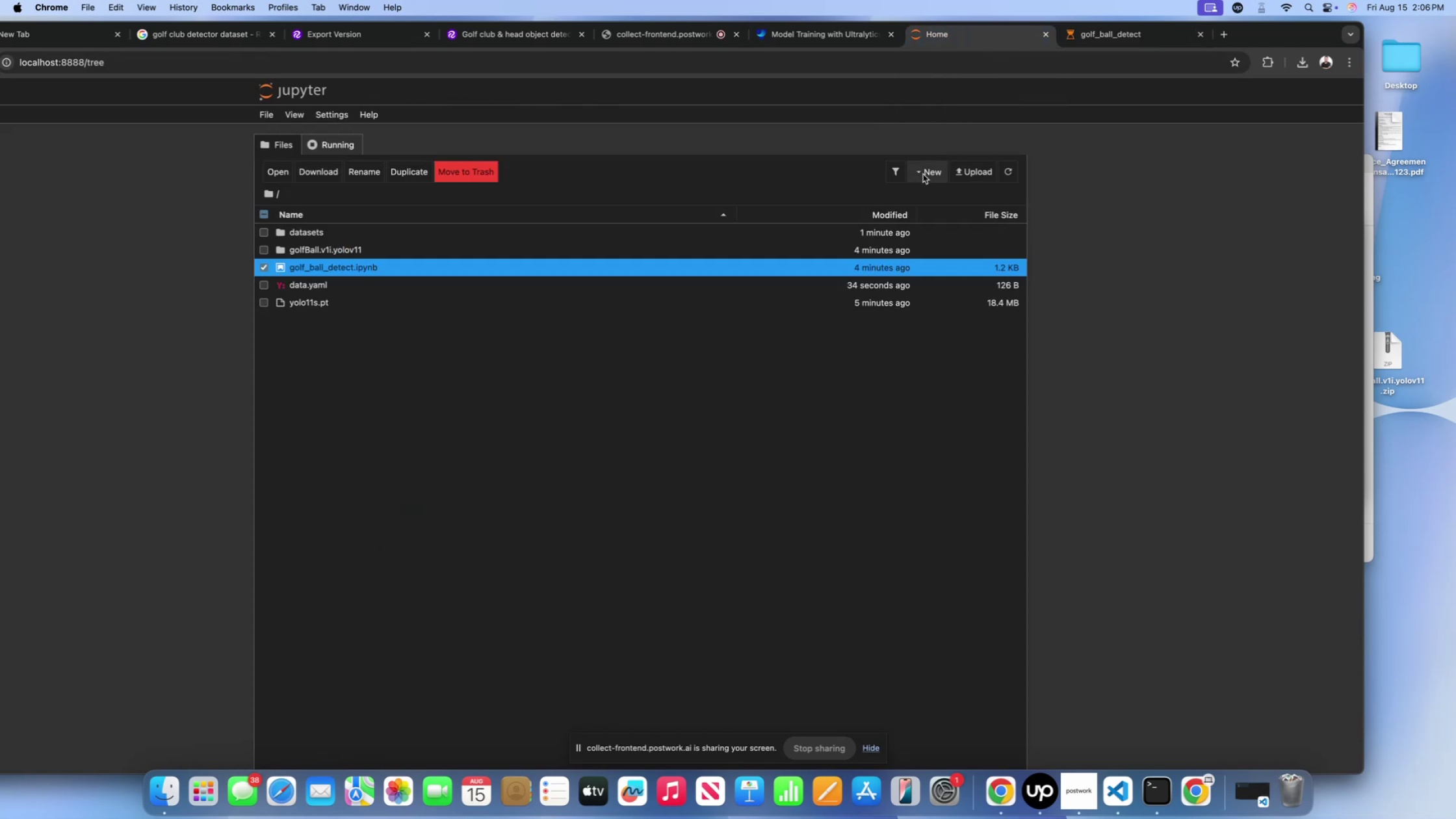 
scroll: coordinate [798, 265], scroll_direction: up, amount: 2.0
 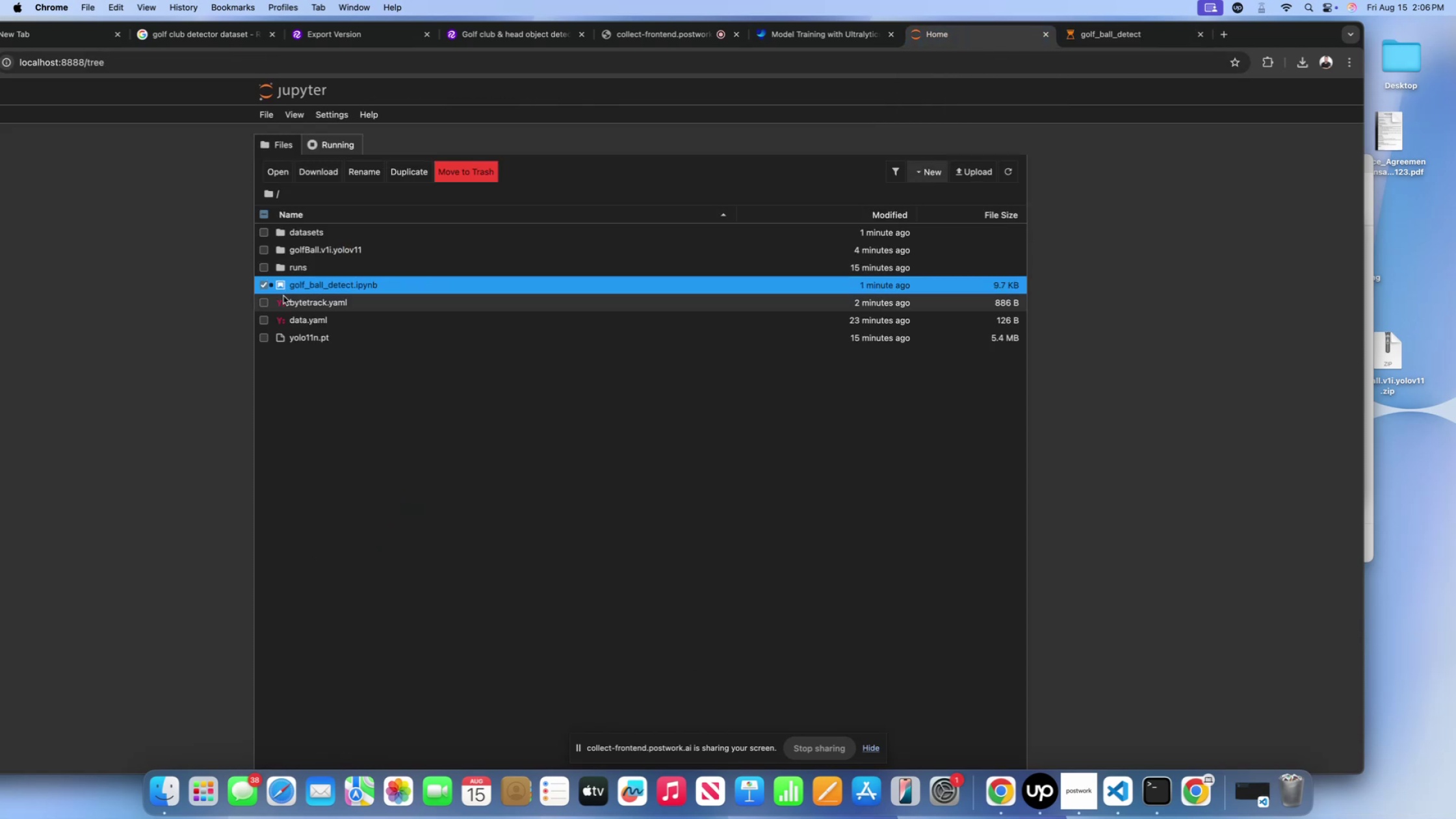 
left_click([265, 289])
 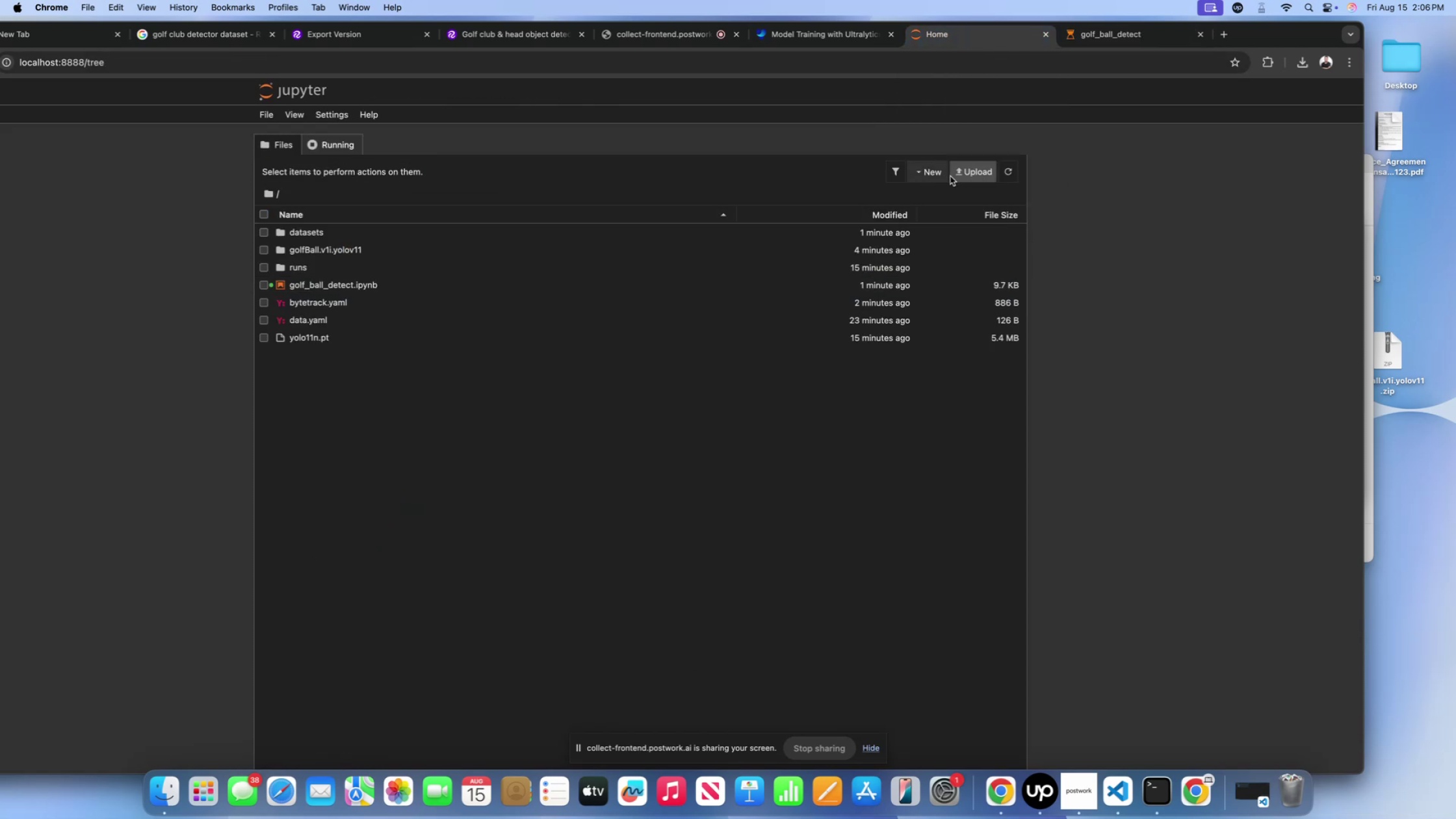 
left_click([925, 173])
 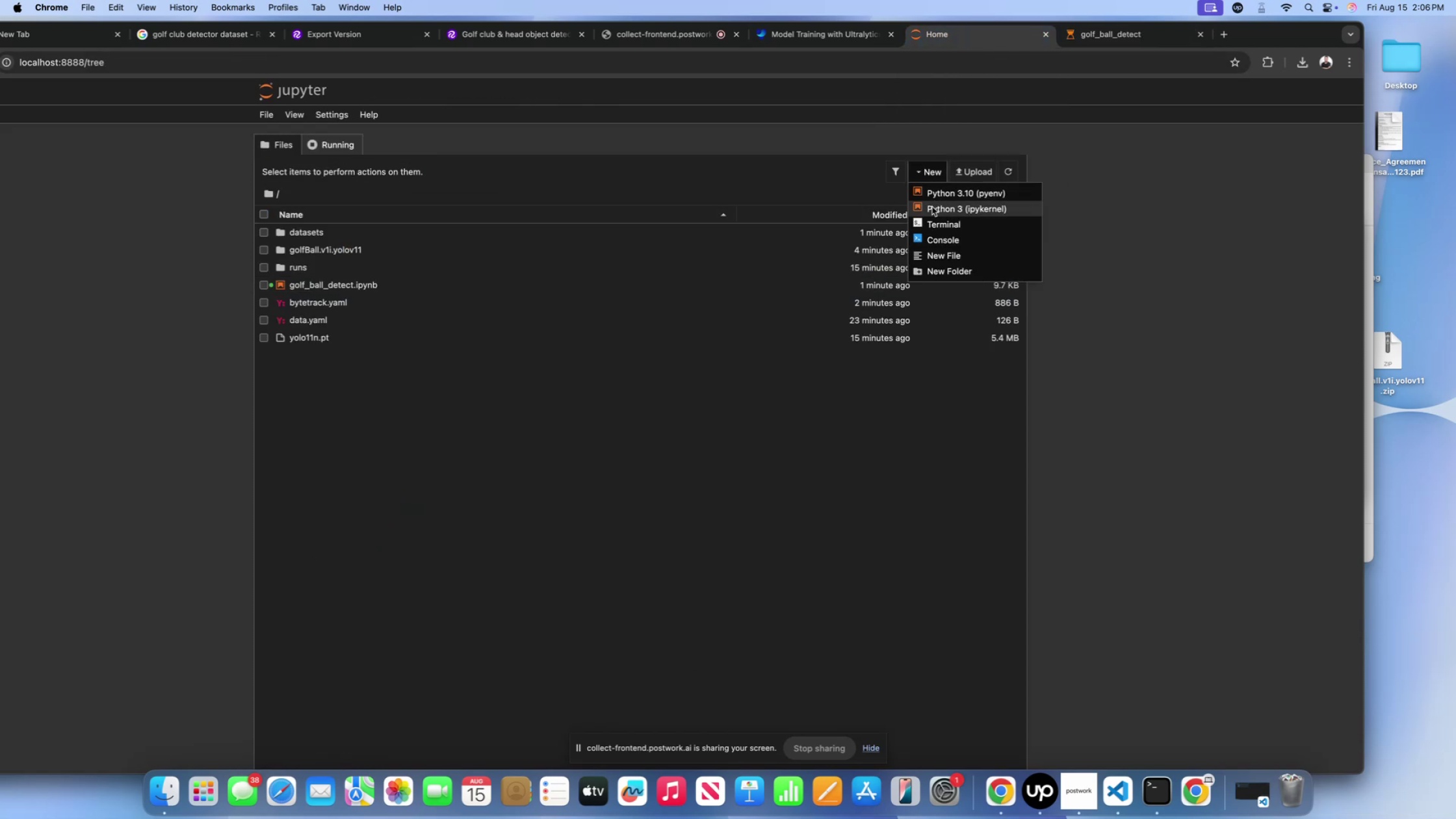 
left_click([932, 208])
 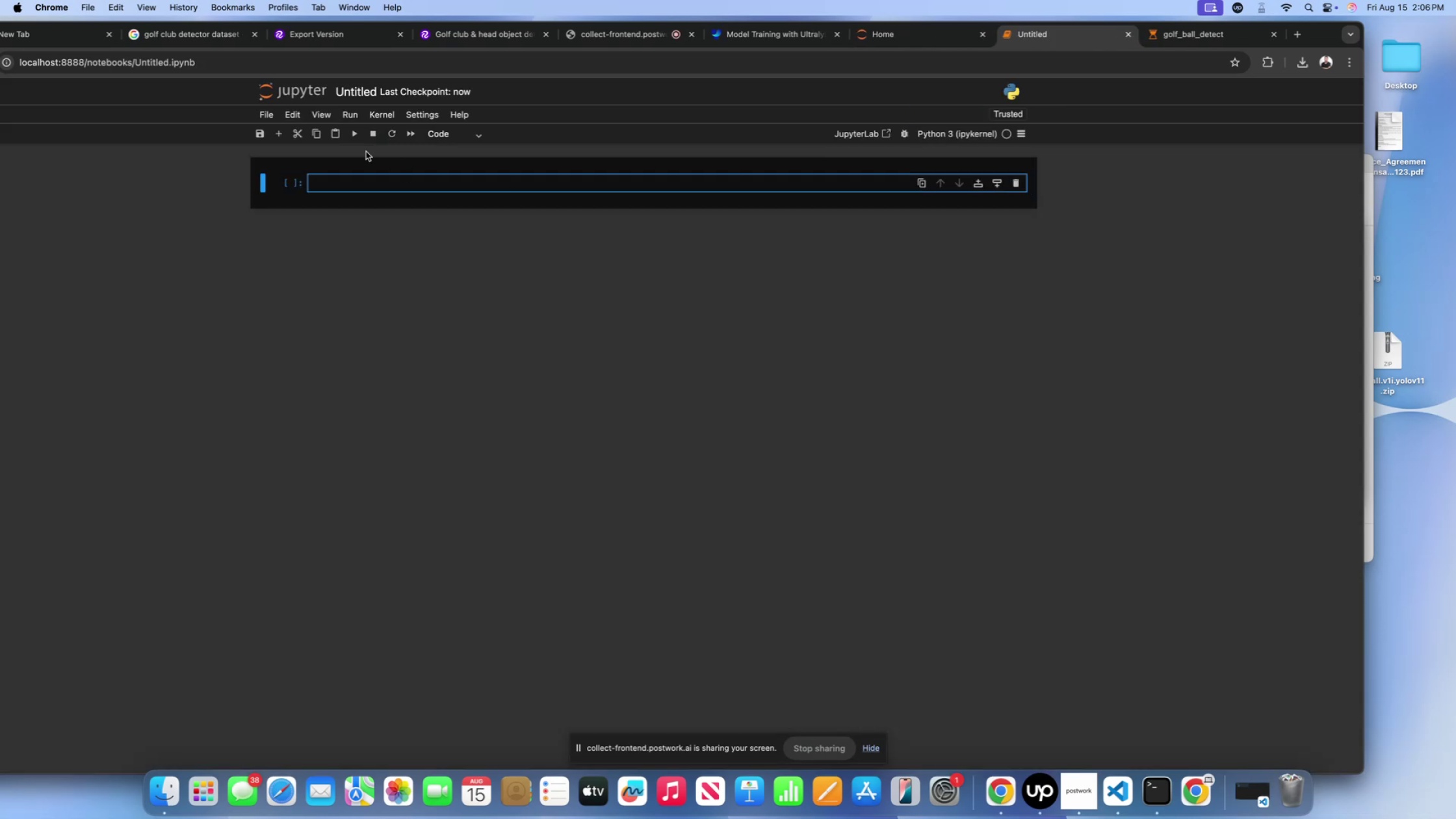 
left_click([358, 97])
 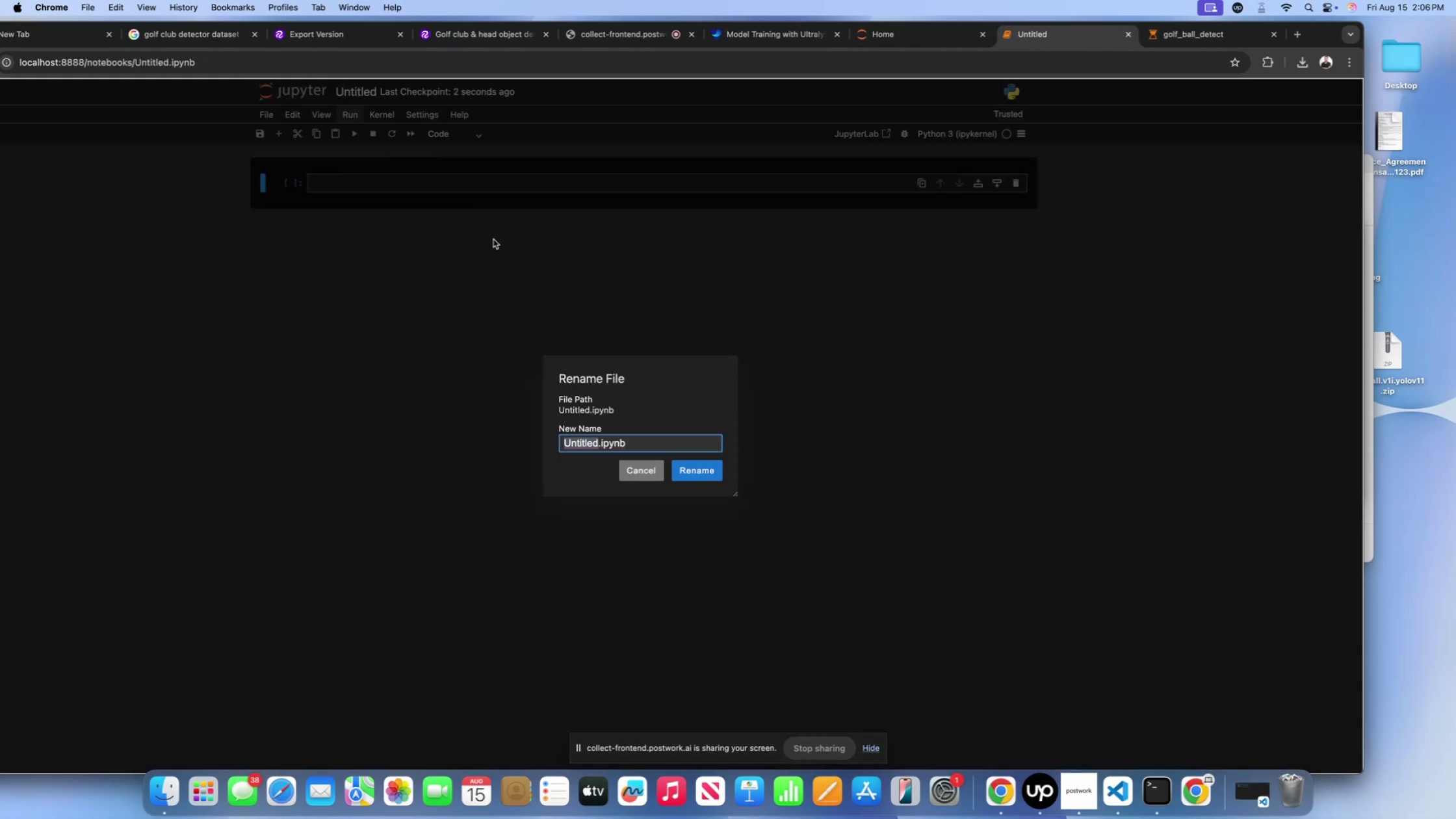 
type(golf_club_detect)
 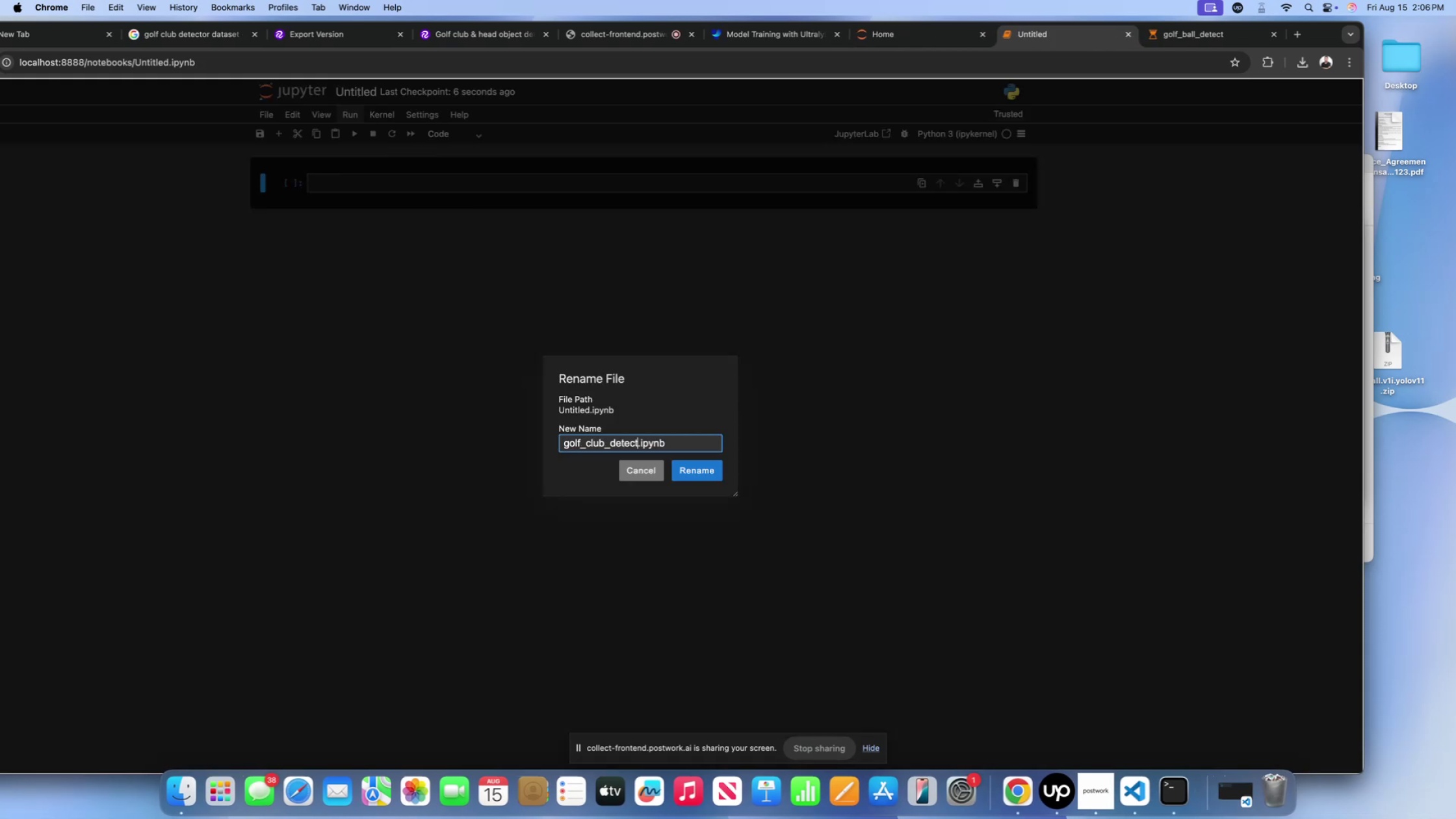 
key(Enter)
 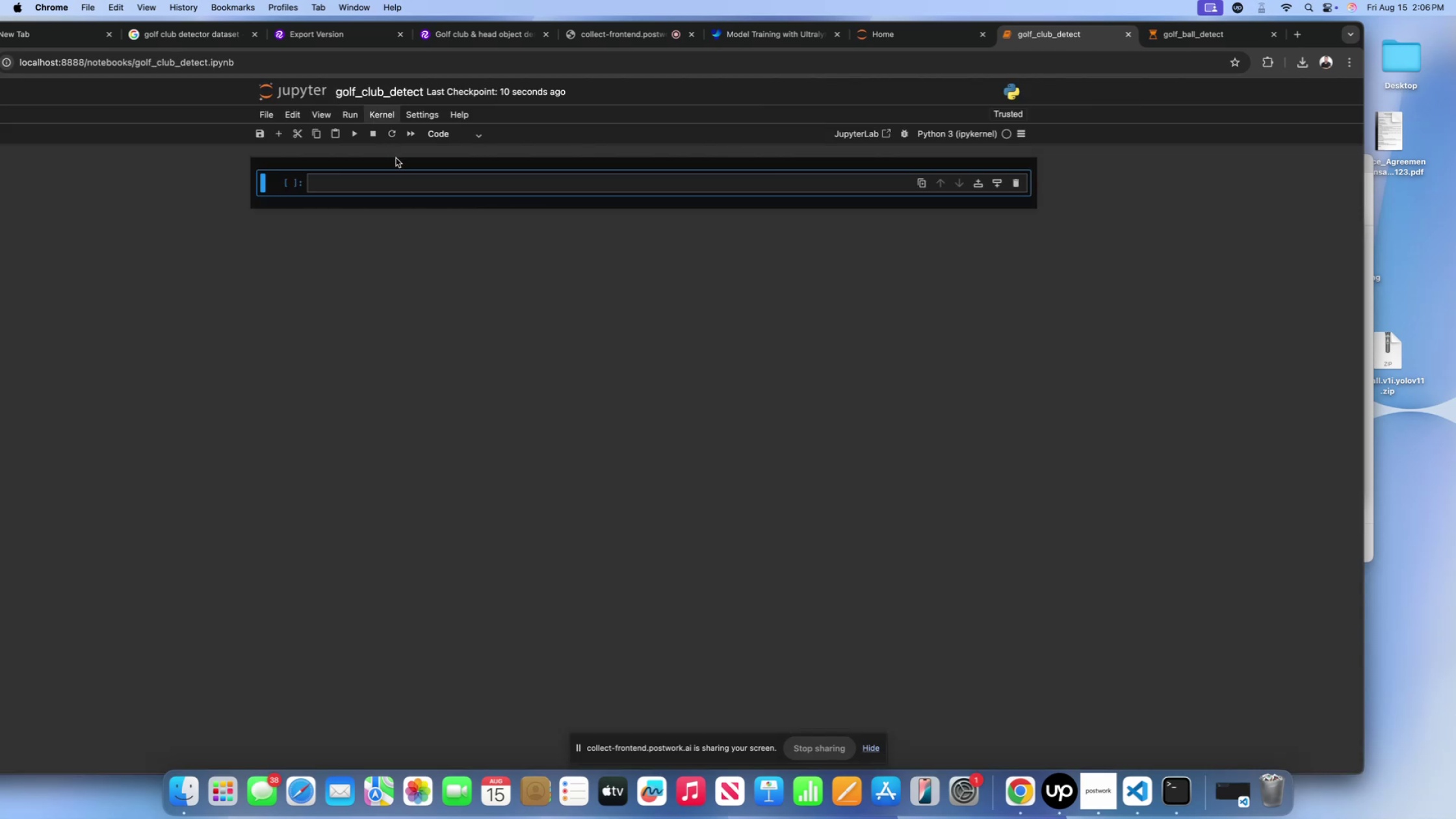 
left_click([404, 176])
 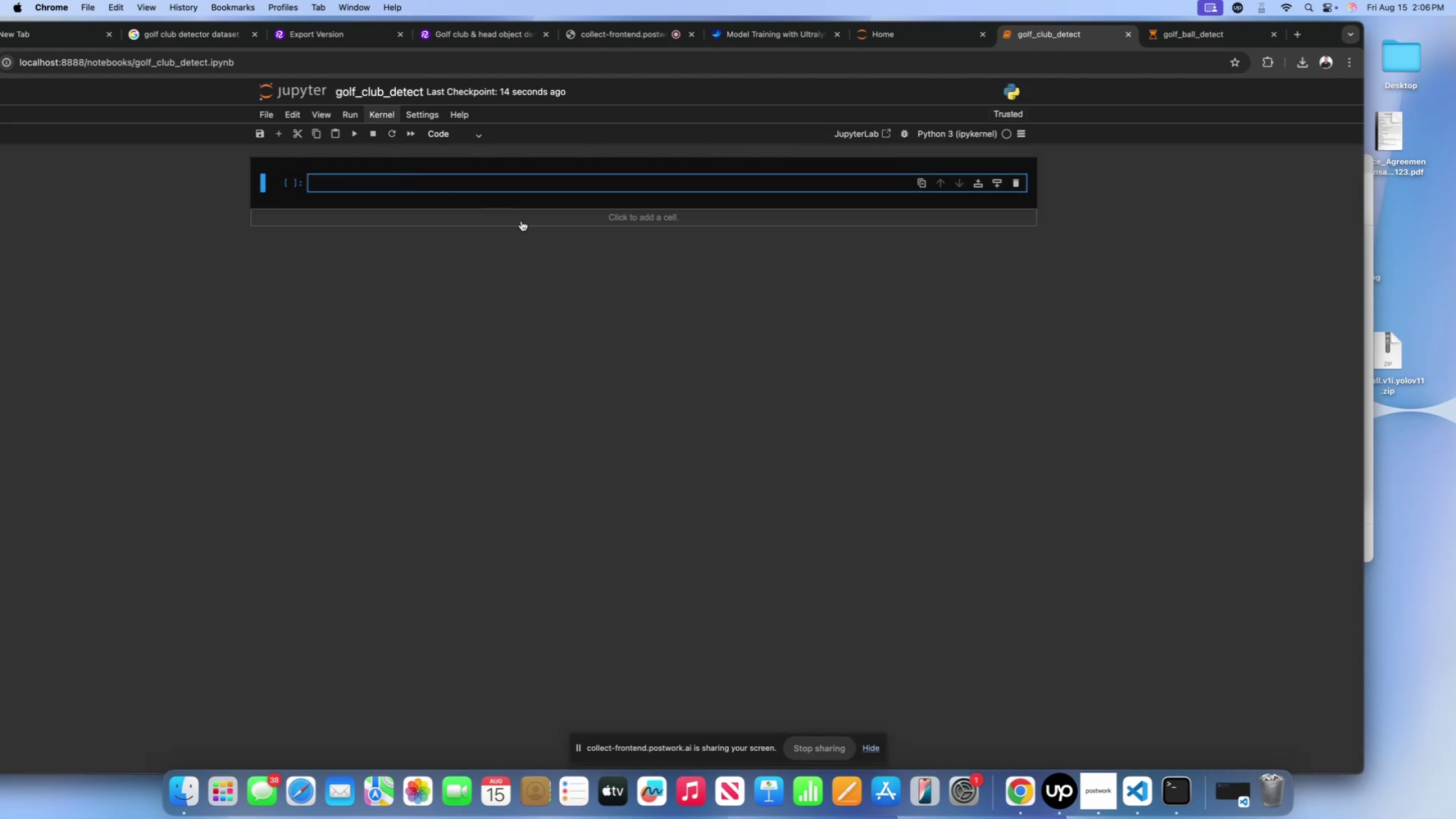 
wait(8.35)
 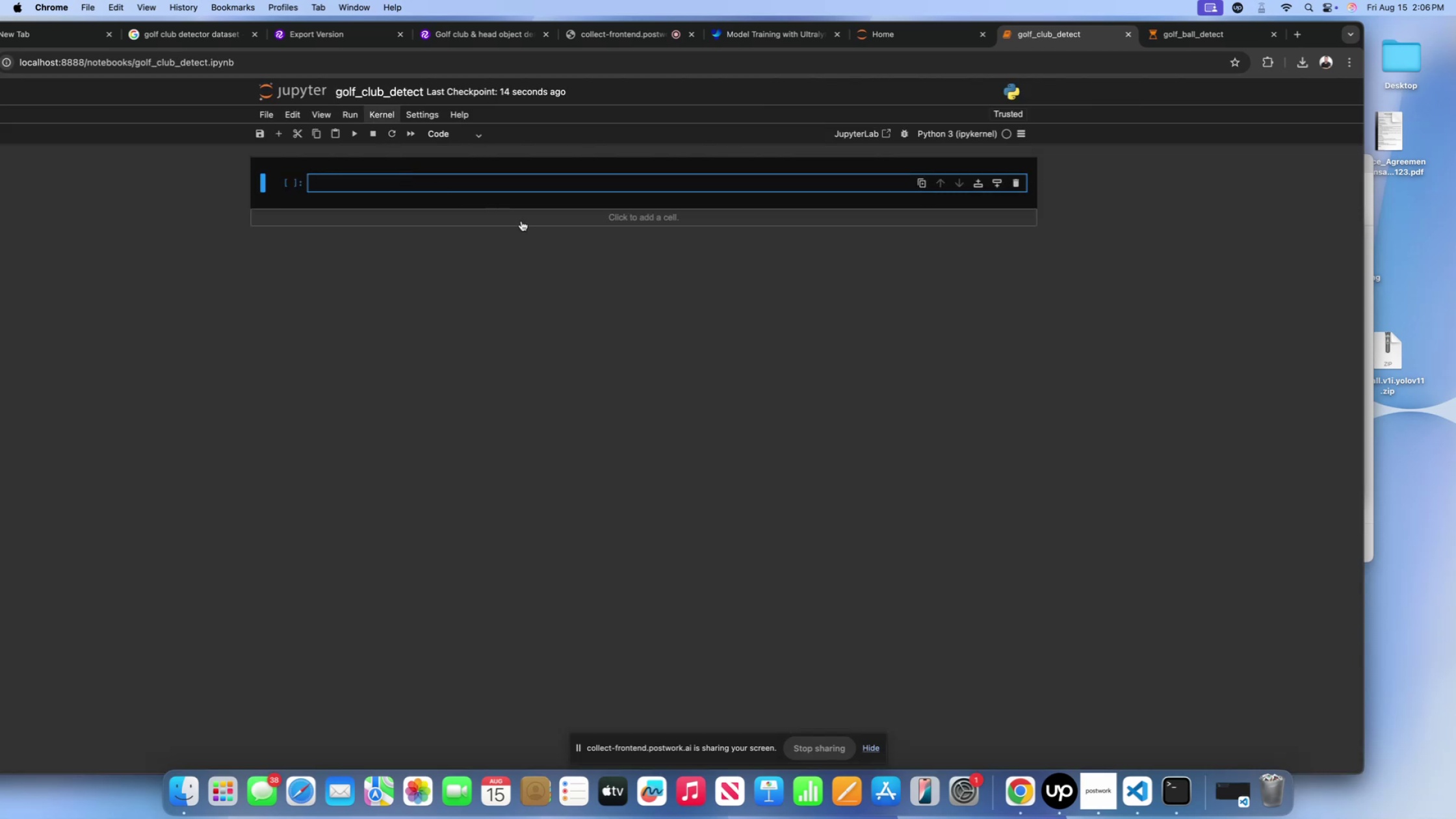 
left_click([1367, 196])
 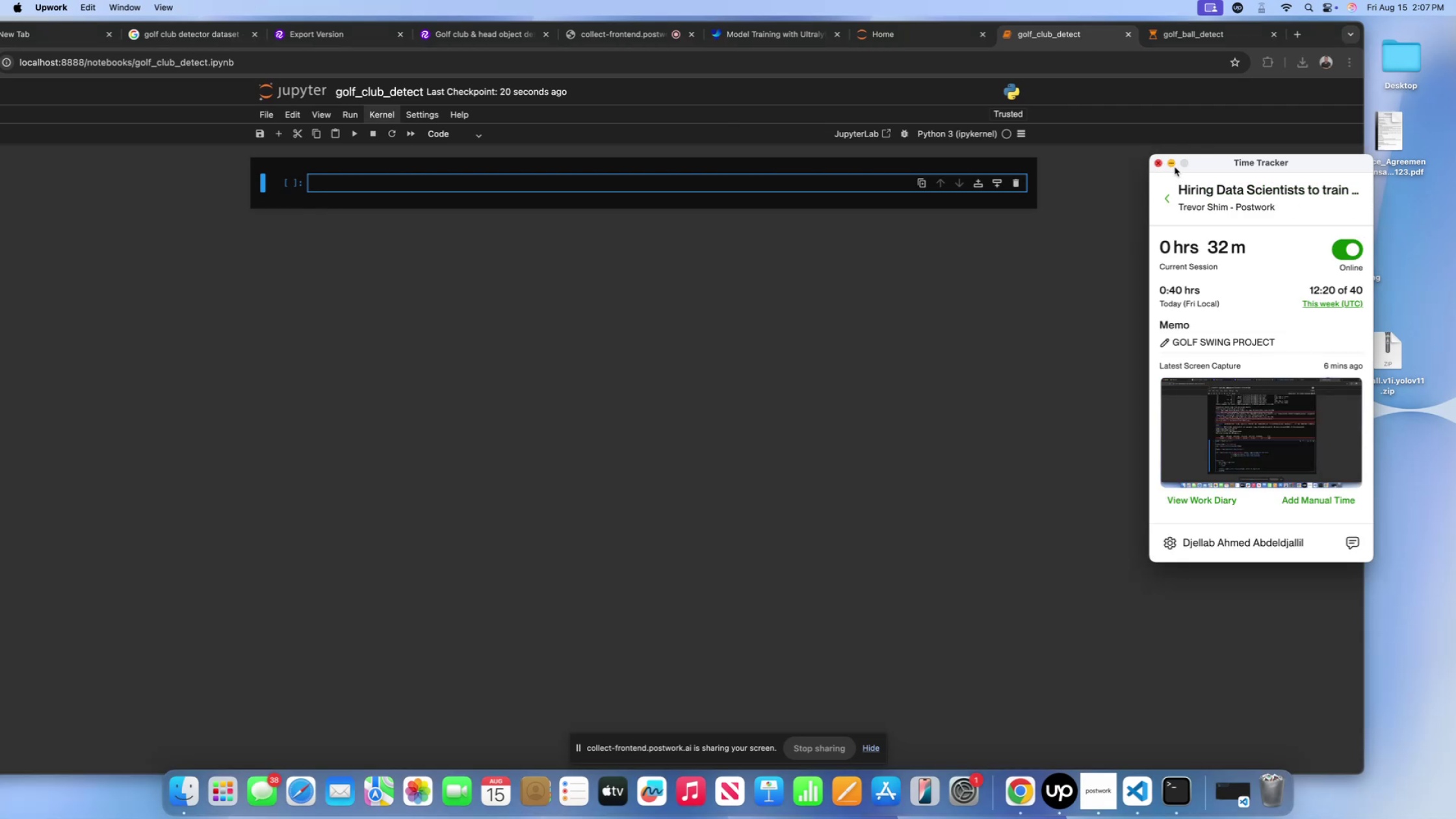 
left_click([1174, 165])
 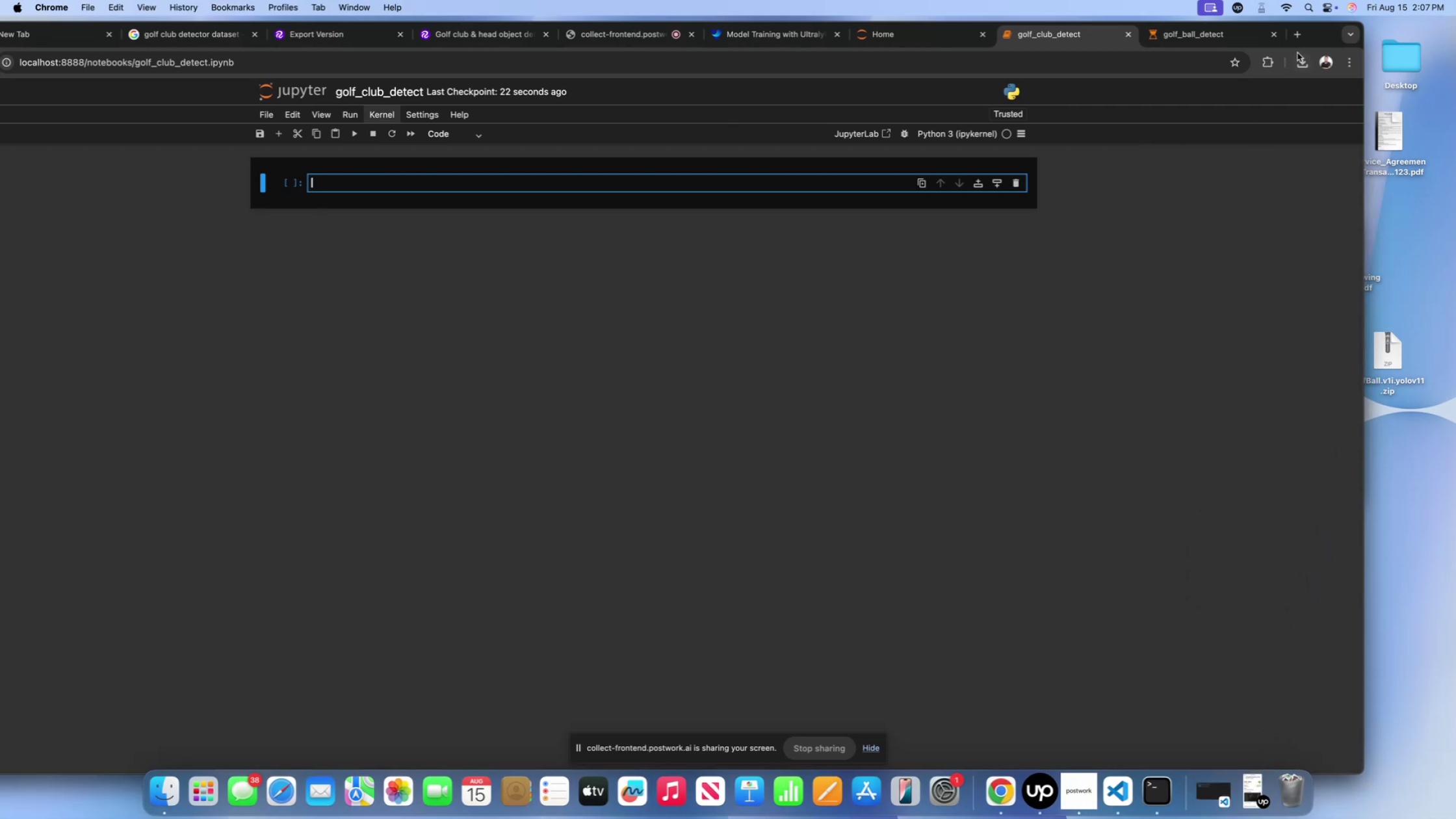 
left_click_drag(start_coordinate=[1307, 35], to_coordinate=[1374, 29])
 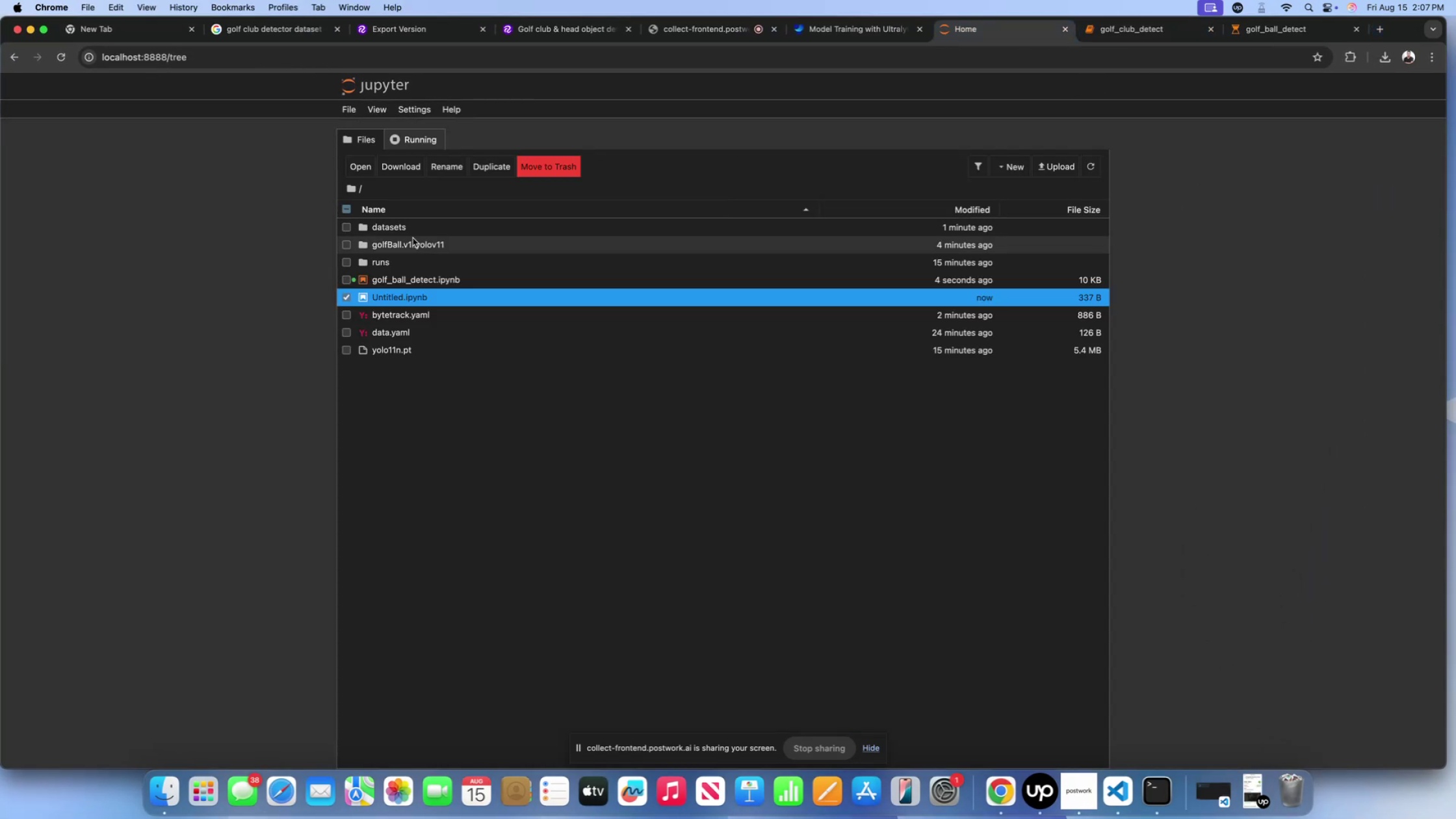 
wait(5.49)
 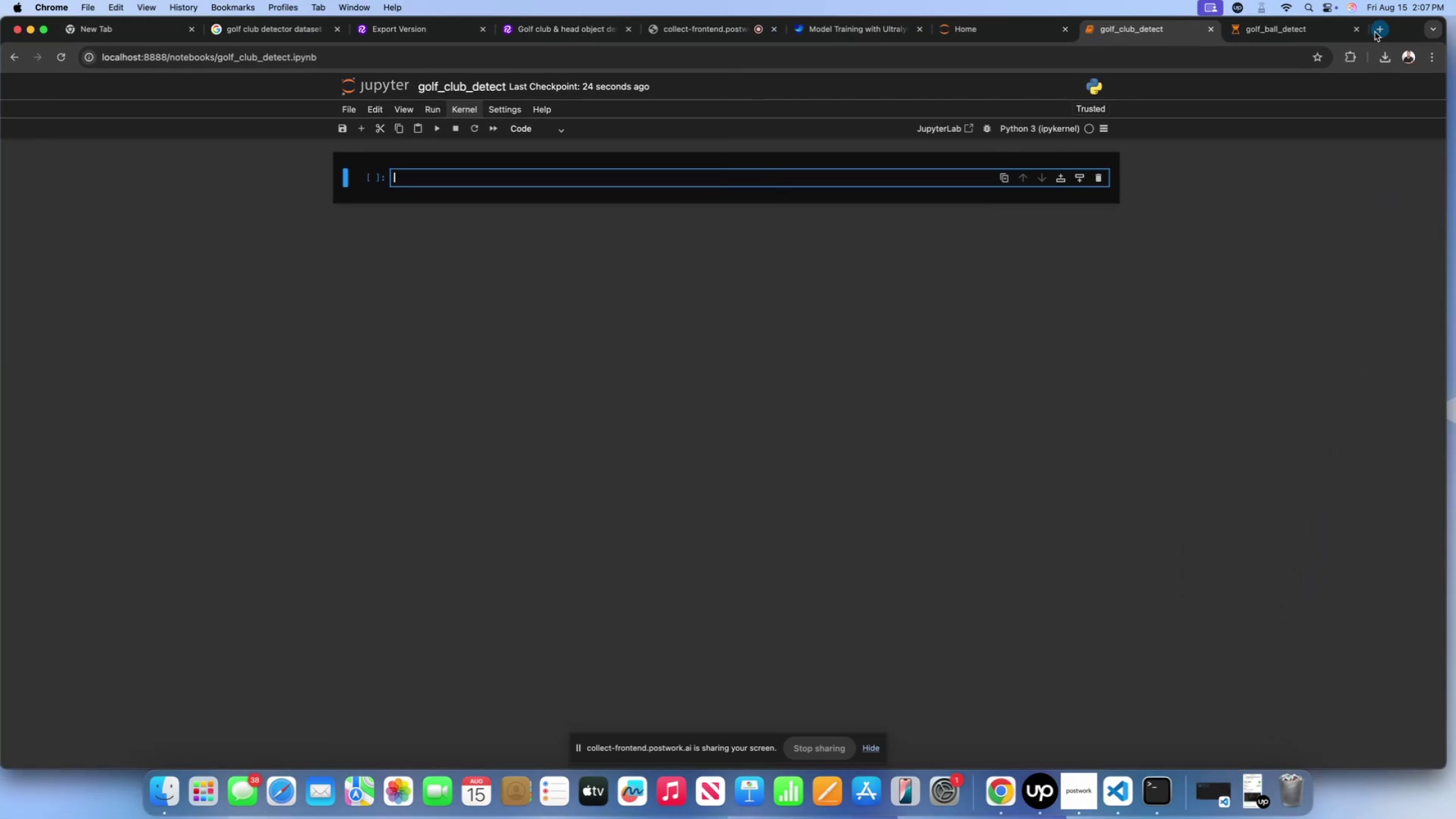 
left_click([1100, 22])
 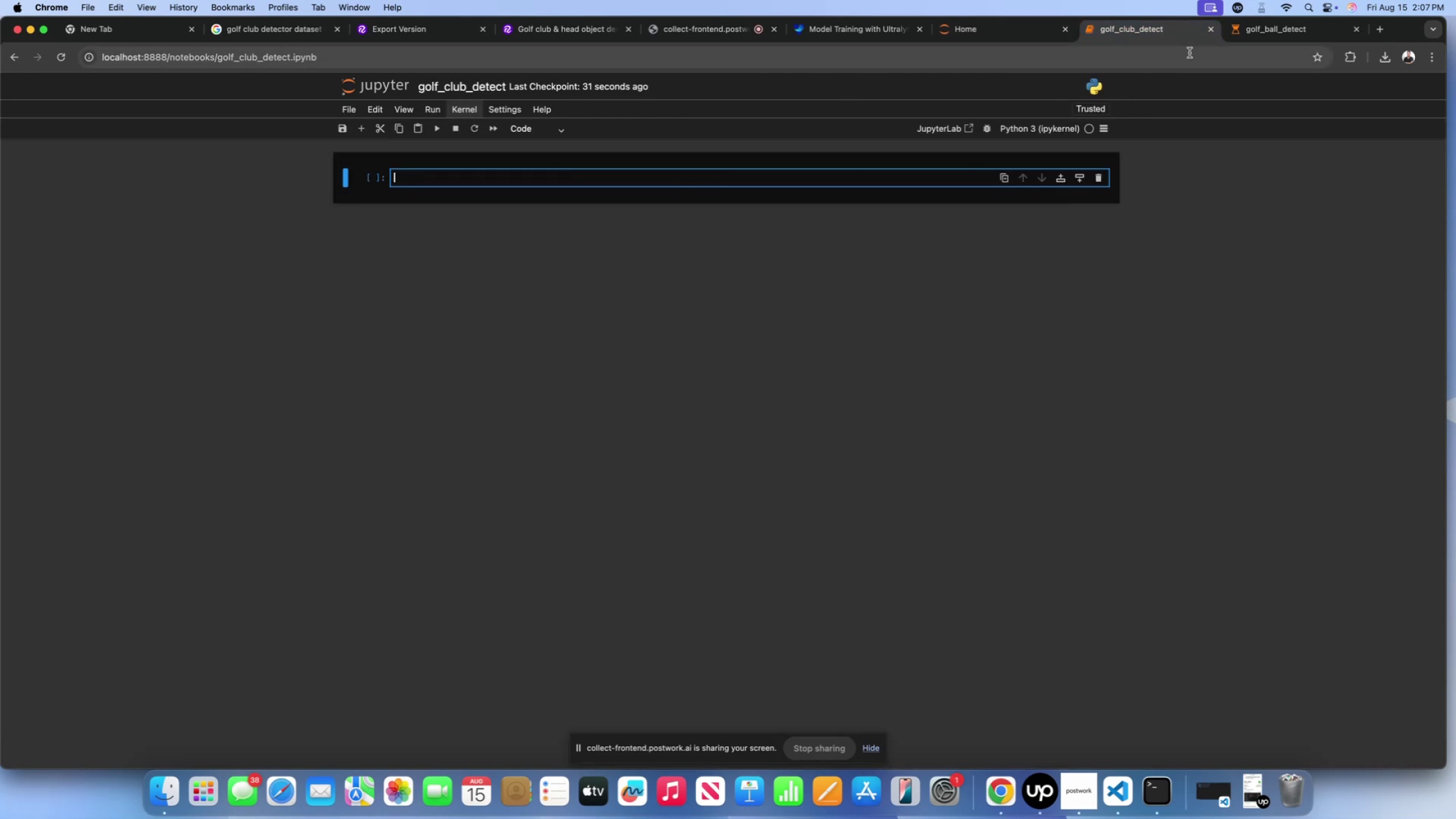 
left_click([1240, 42])
 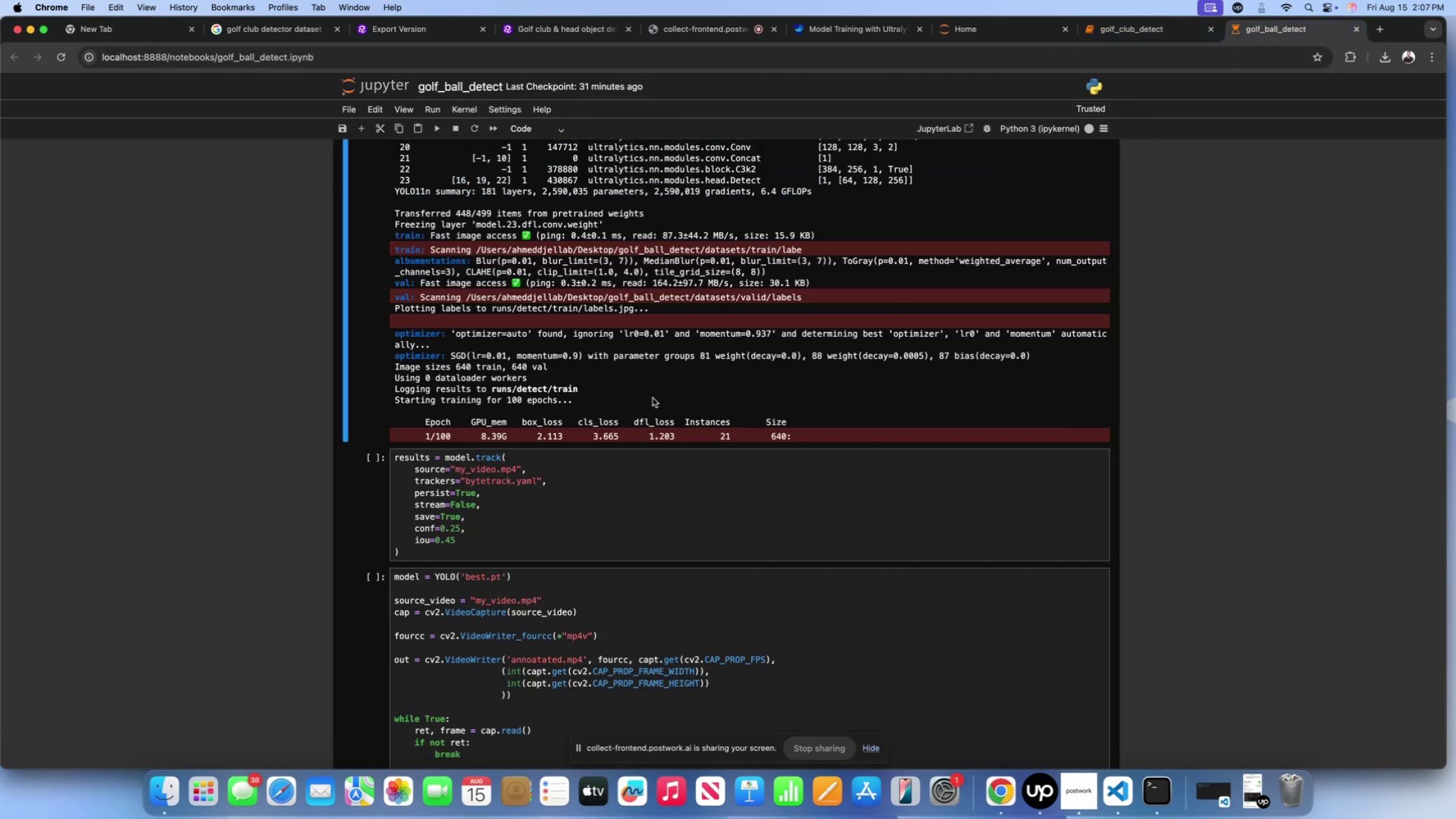 
left_click([567, 417])
 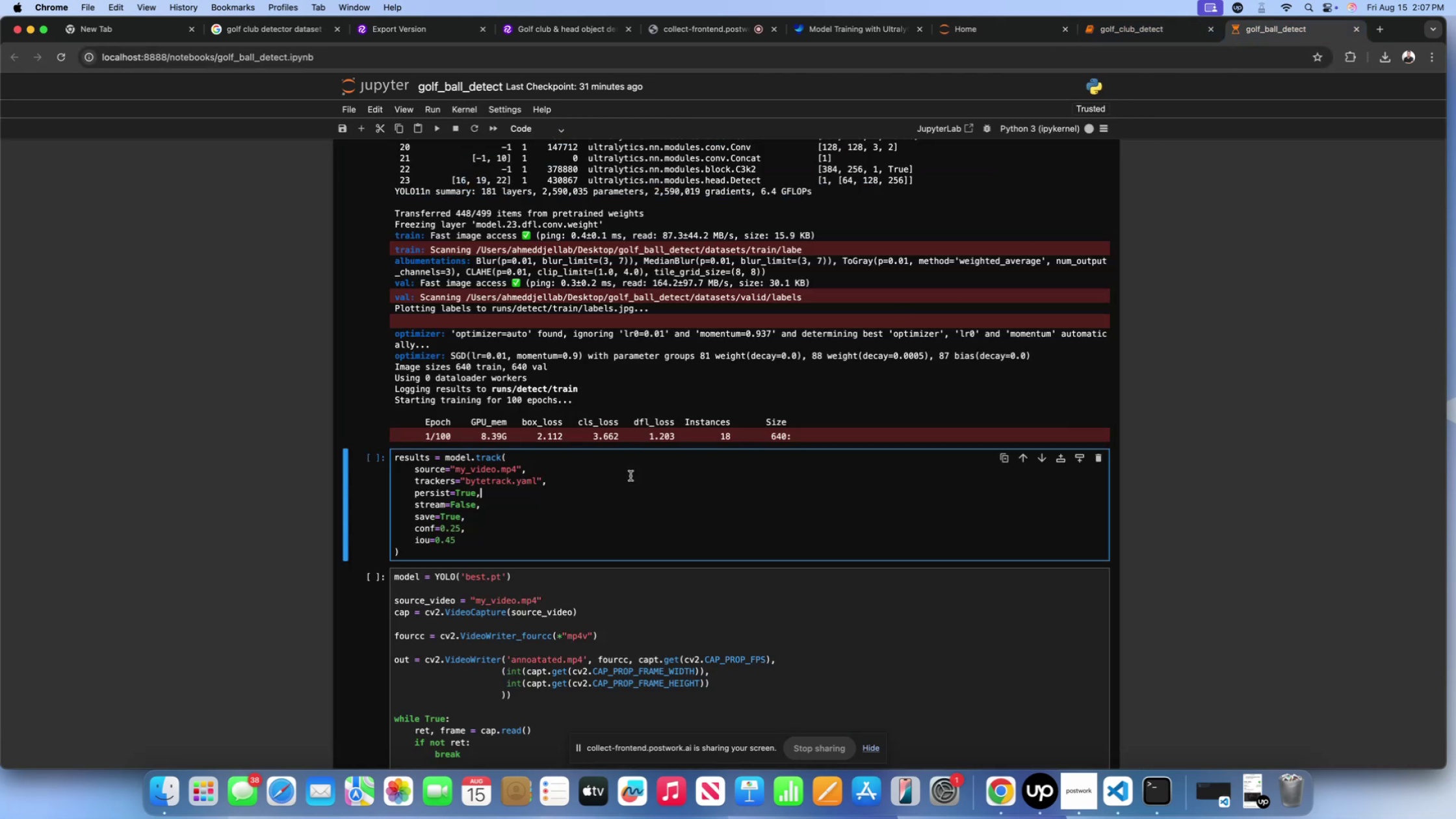 
double_click([628, 404])
 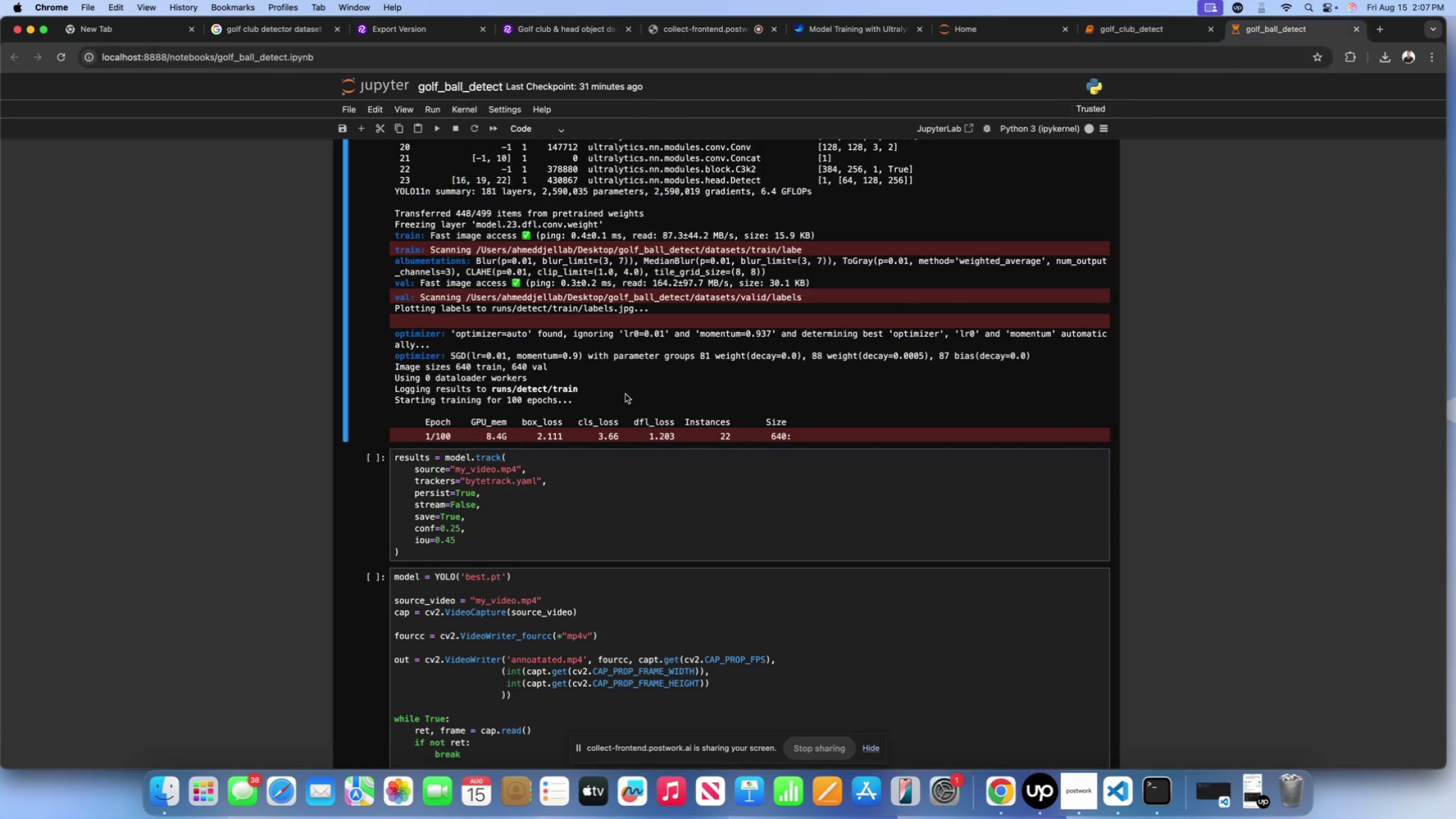 
scroll: coordinate [588, 313], scroll_direction: up, amount: 124.0
 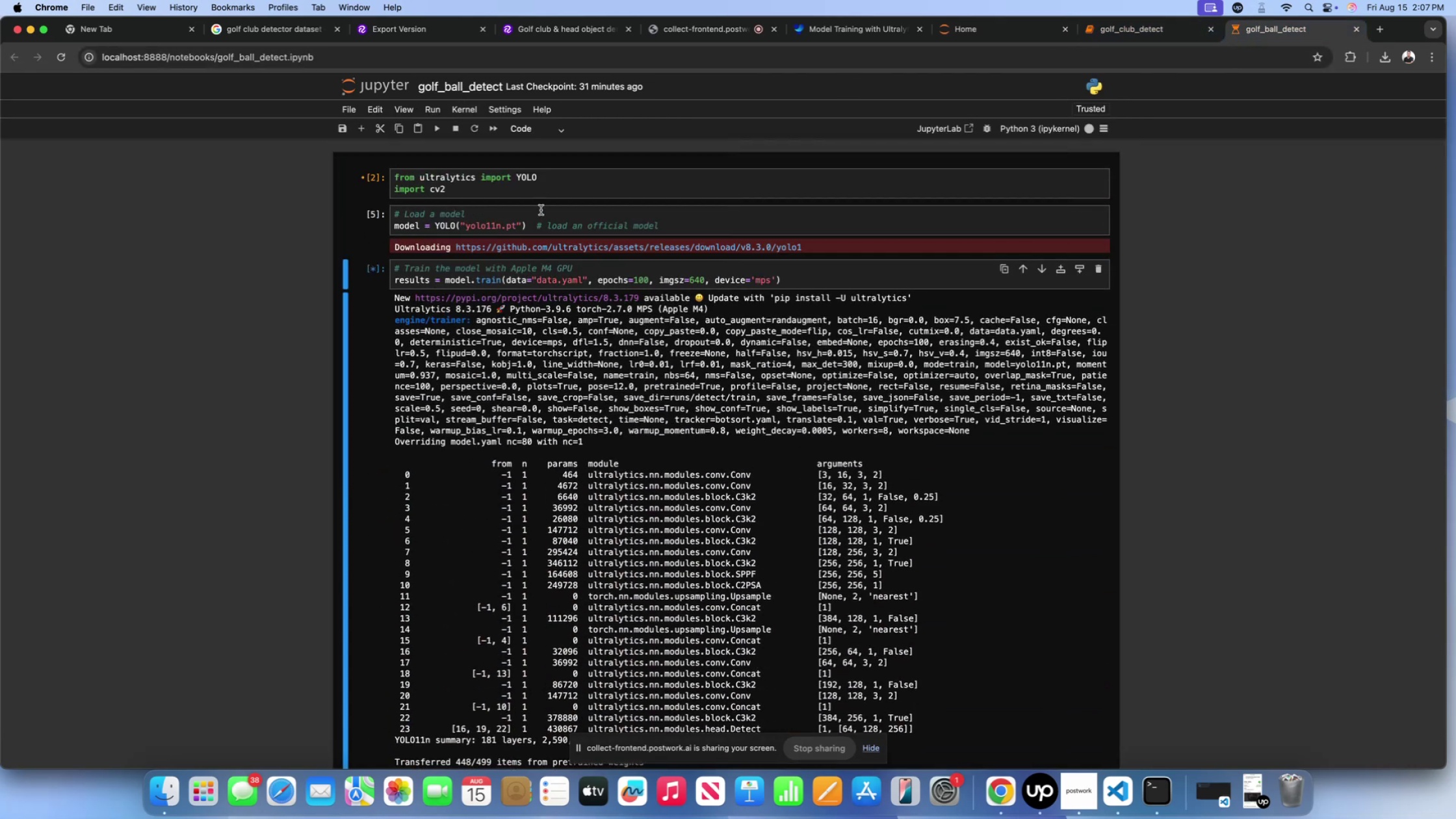 
left_click([540, 207])
 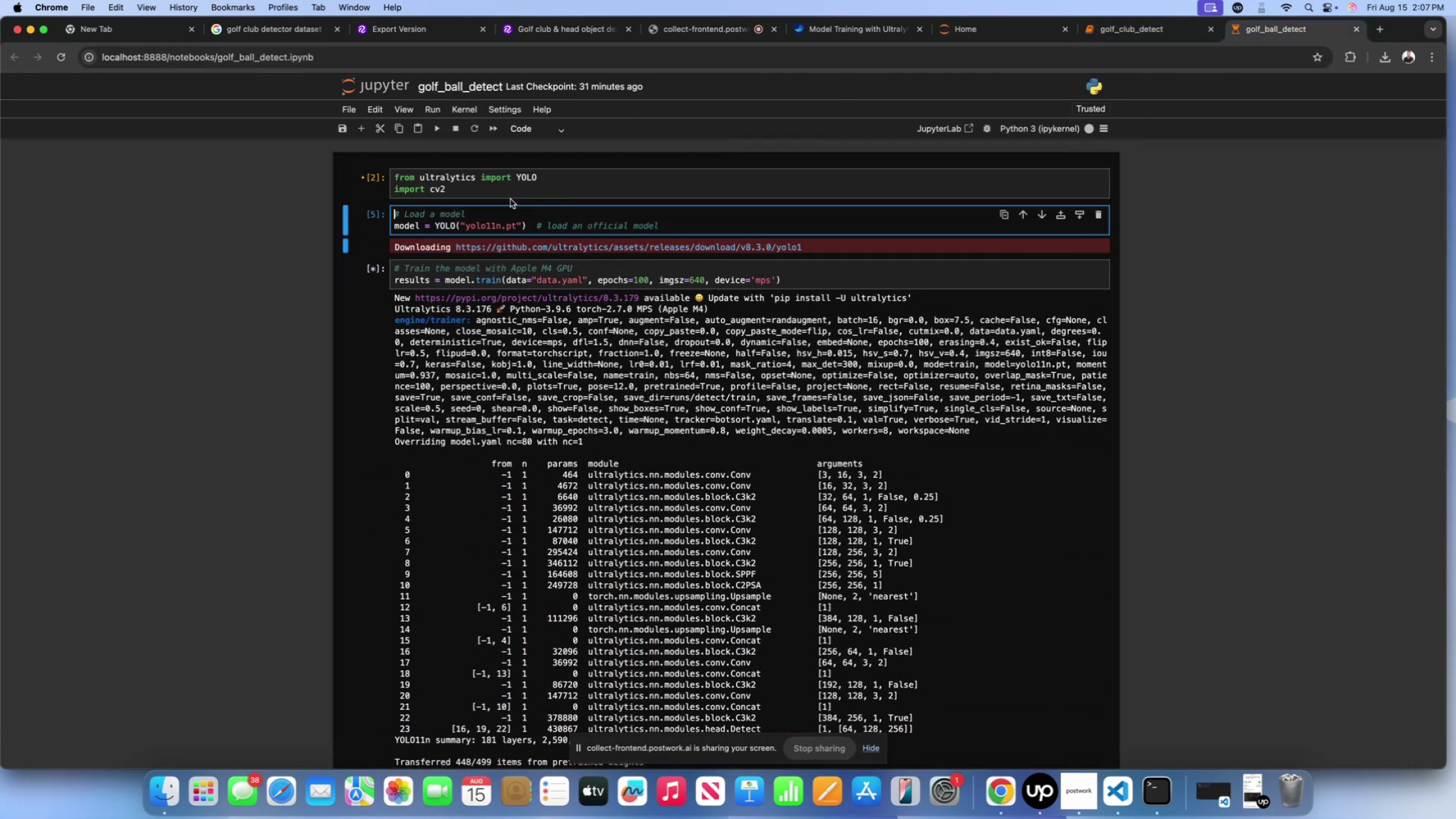 
left_click_drag(start_coordinate=[510, 199], to_coordinate=[495, 196])
 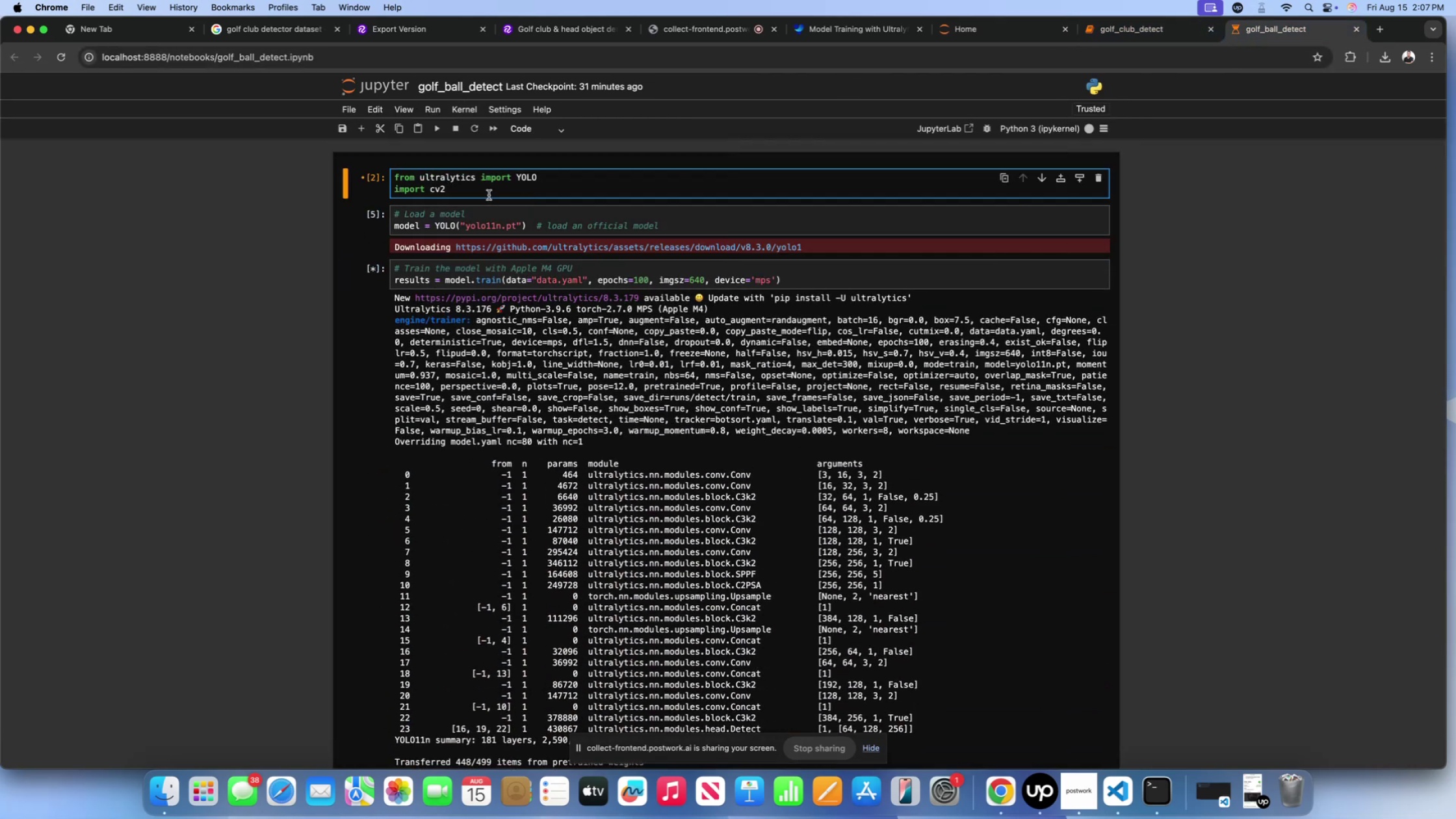 
left_click_drag(start_coordinate=[489, 195], to_coordinate=[356, 180])
 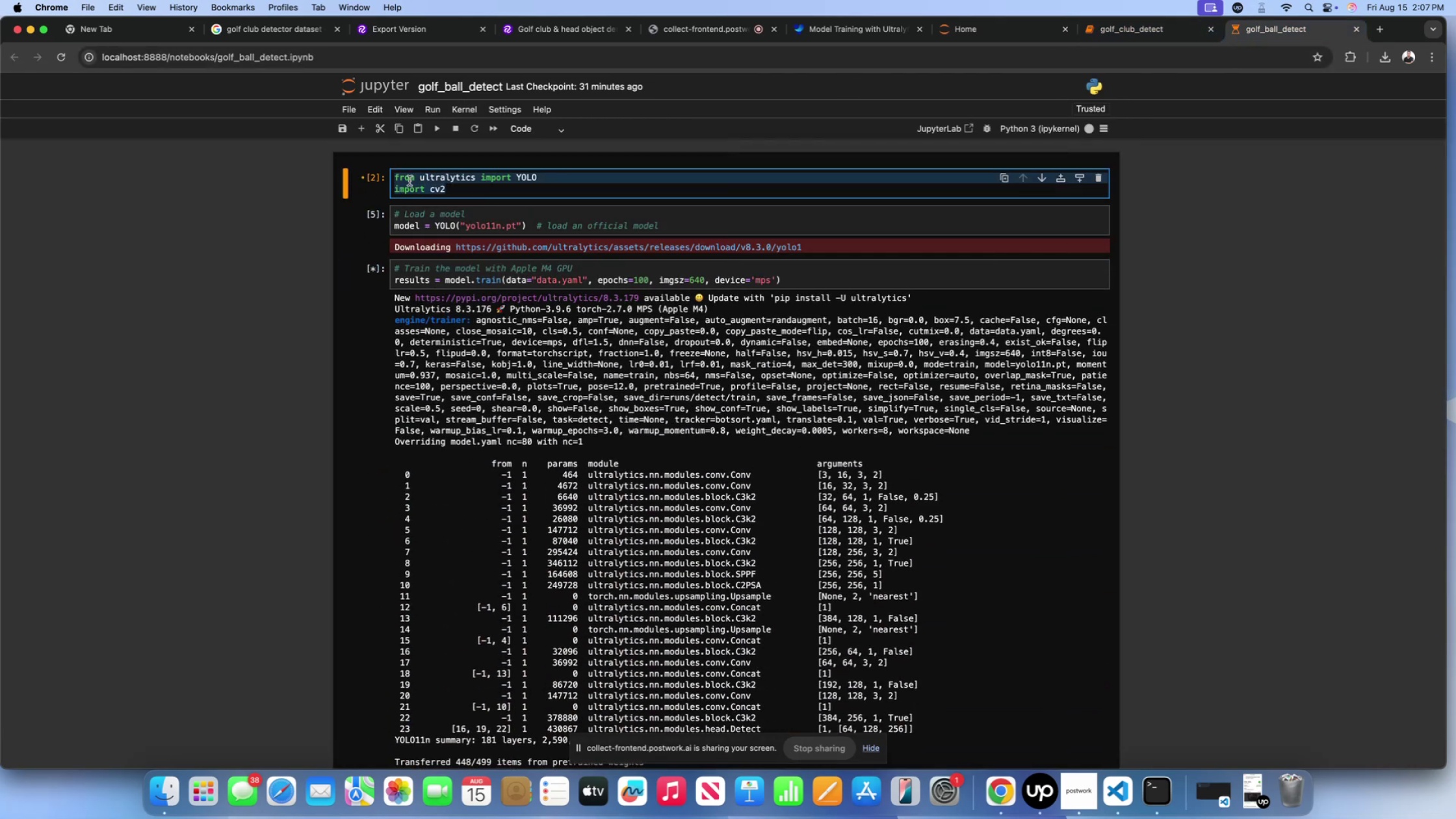 
key(Meta+CommandLeft)
 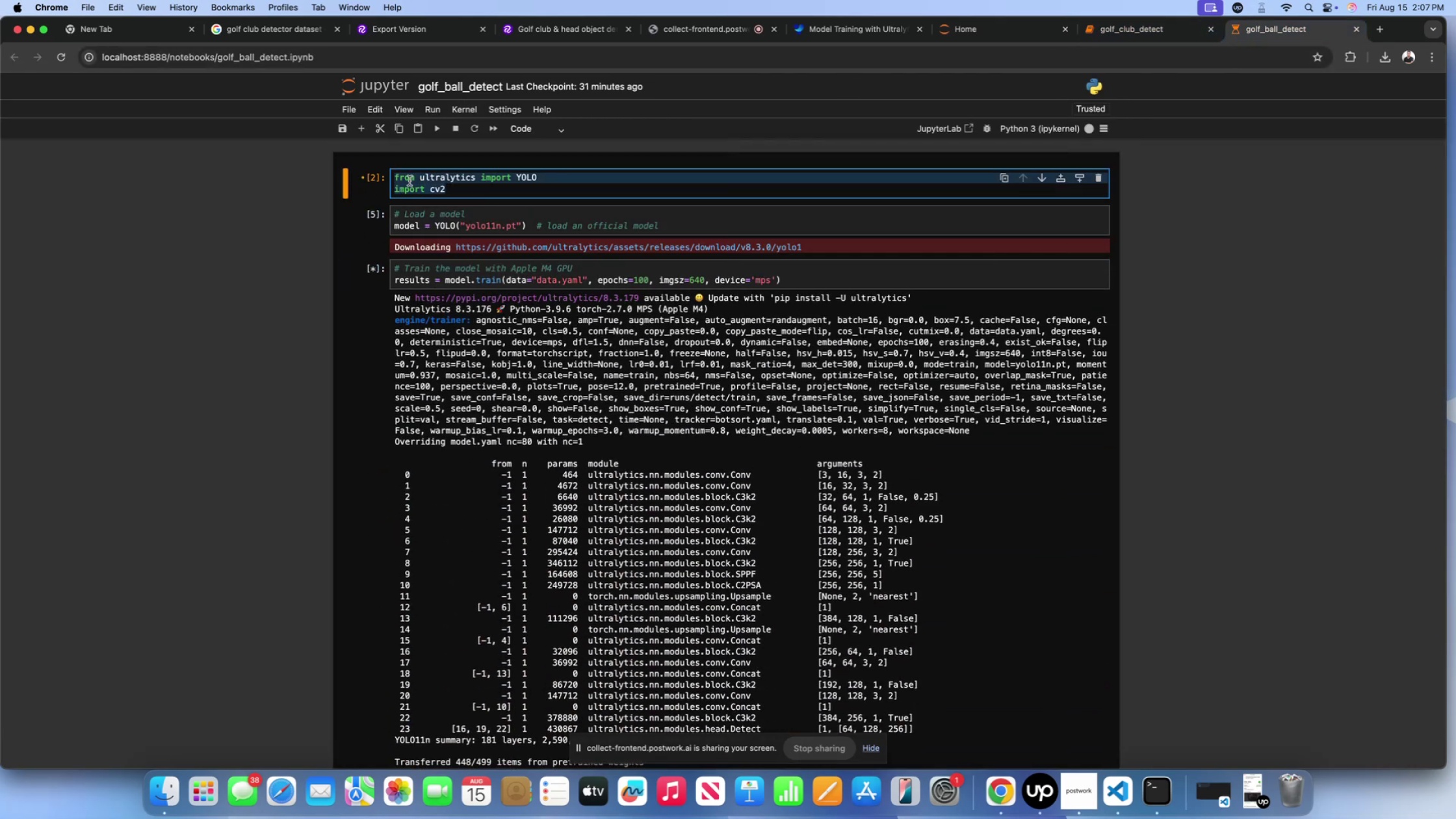 
key(Meta+C)
 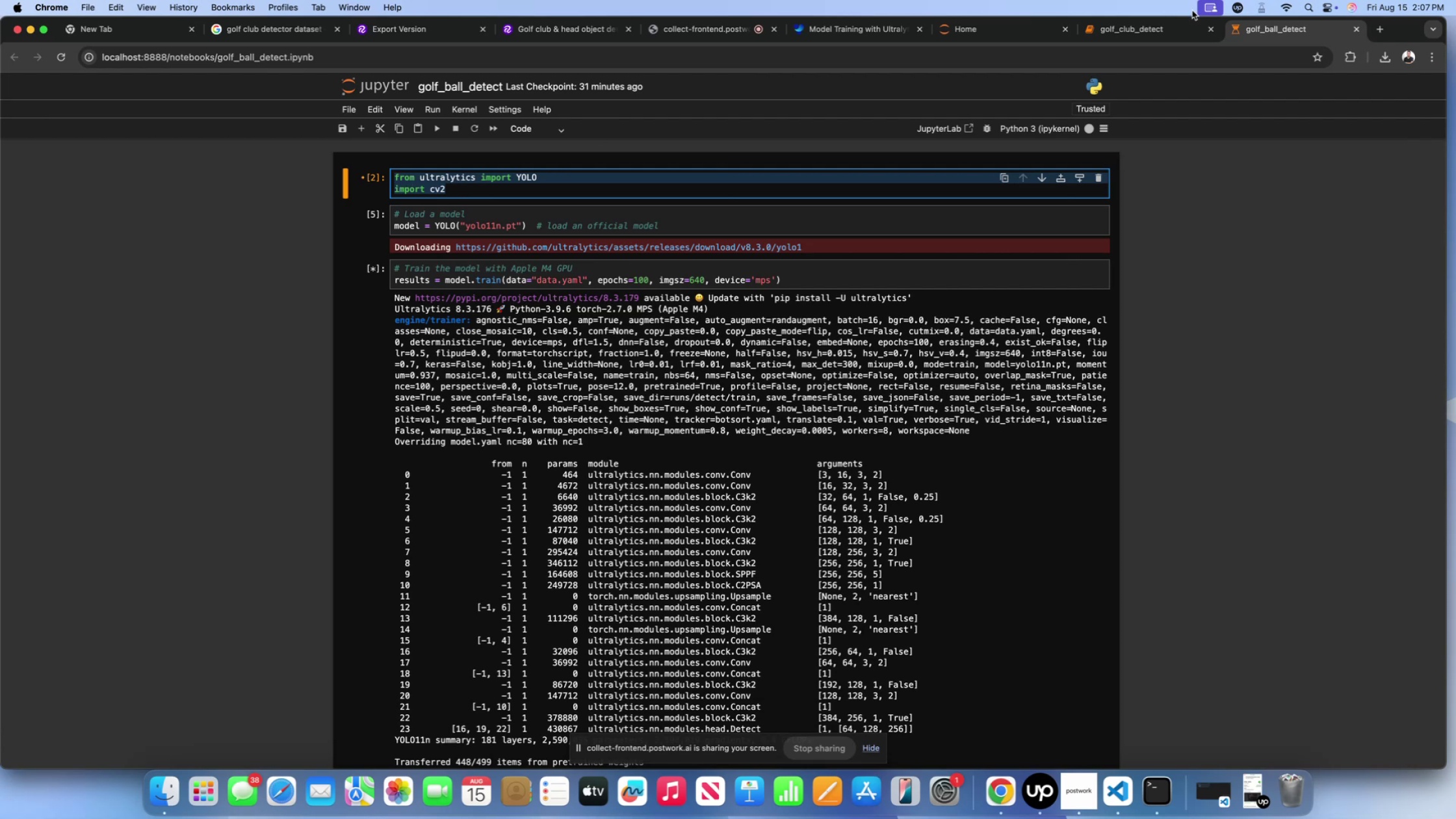 
left_click([1163, 25])
 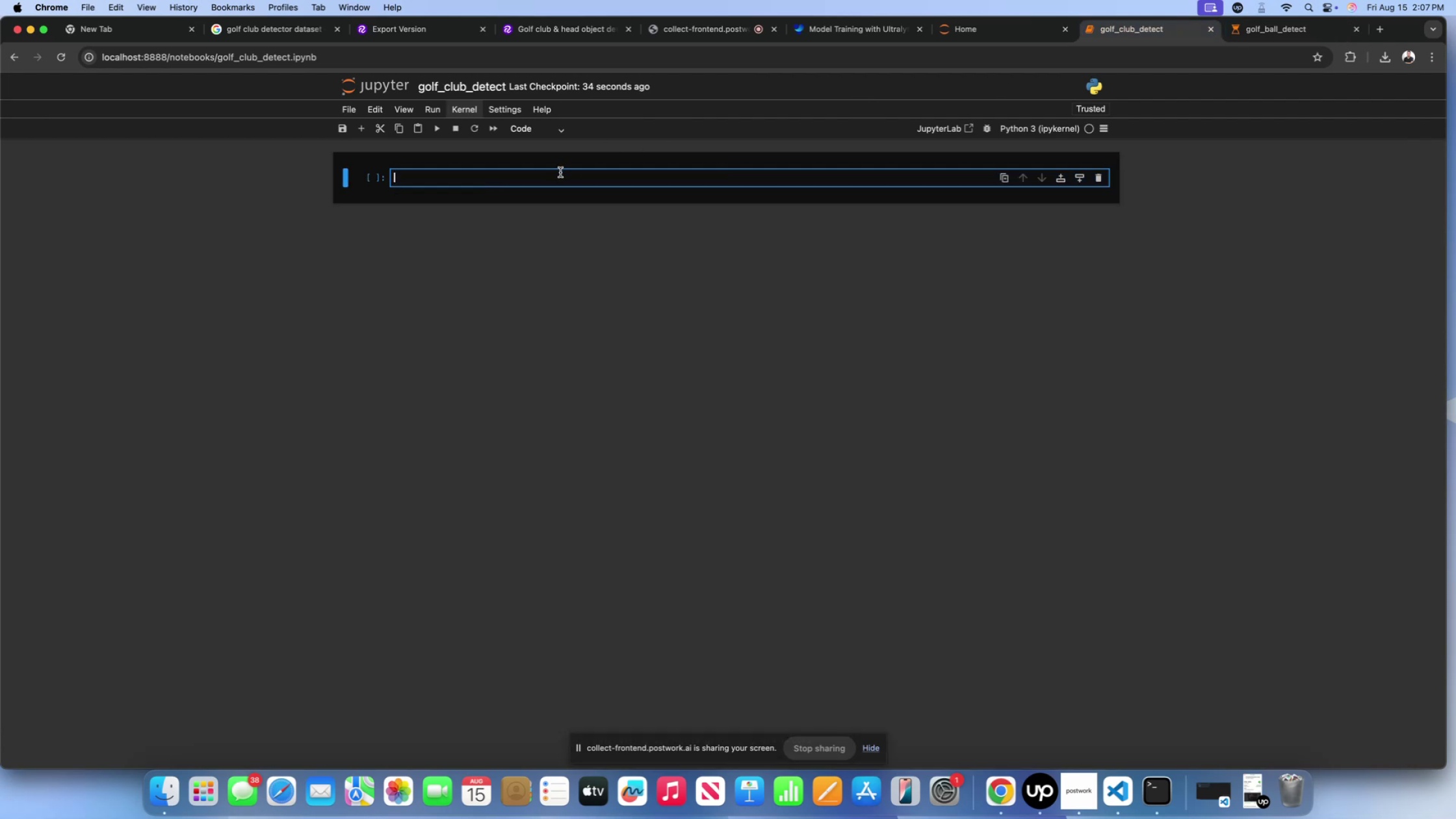 
key(Meta+V)
 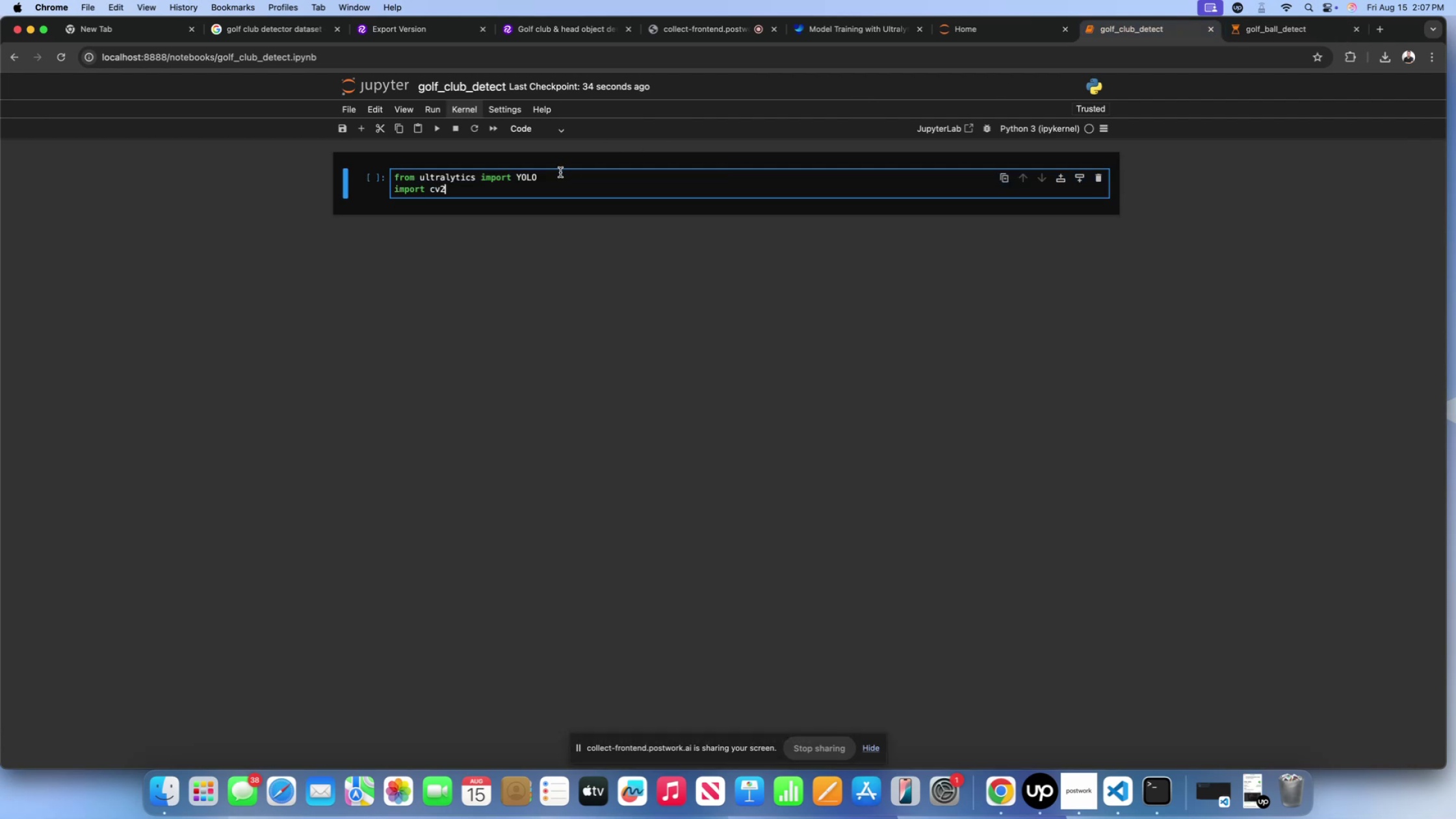 
key(Shift+Enter)
 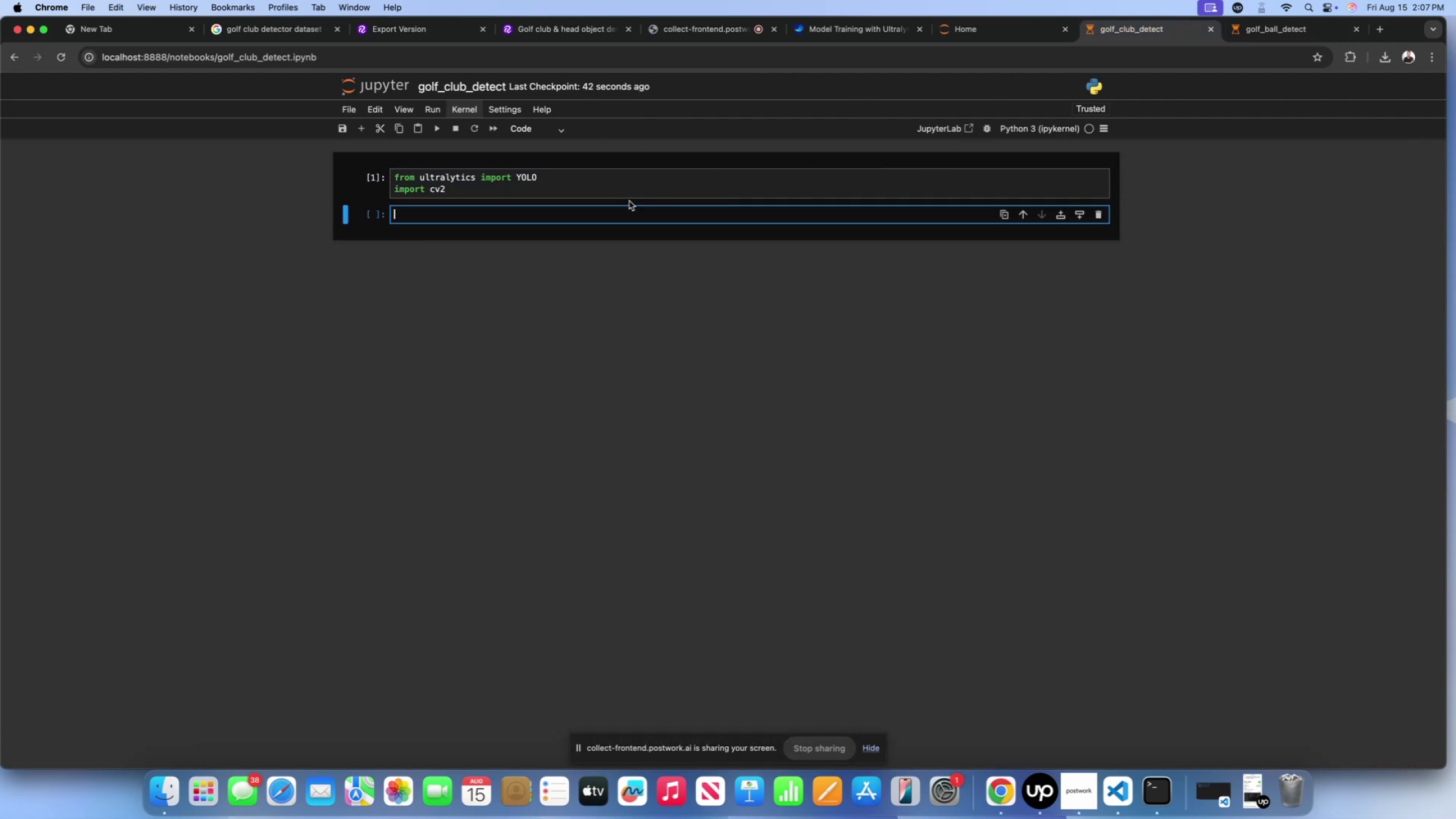 
left_click([573, 188])
 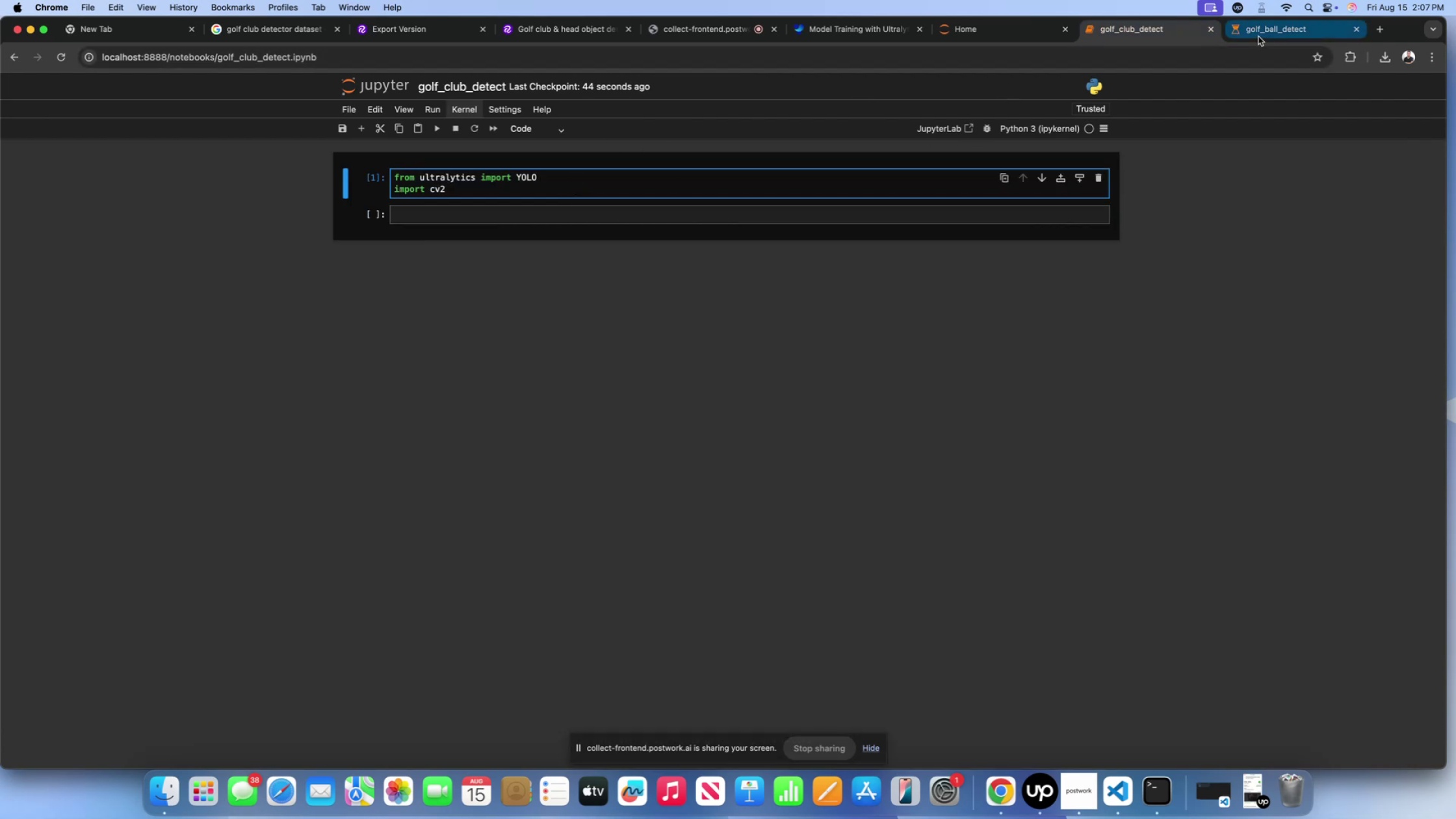 
left_click([1260, 34])
 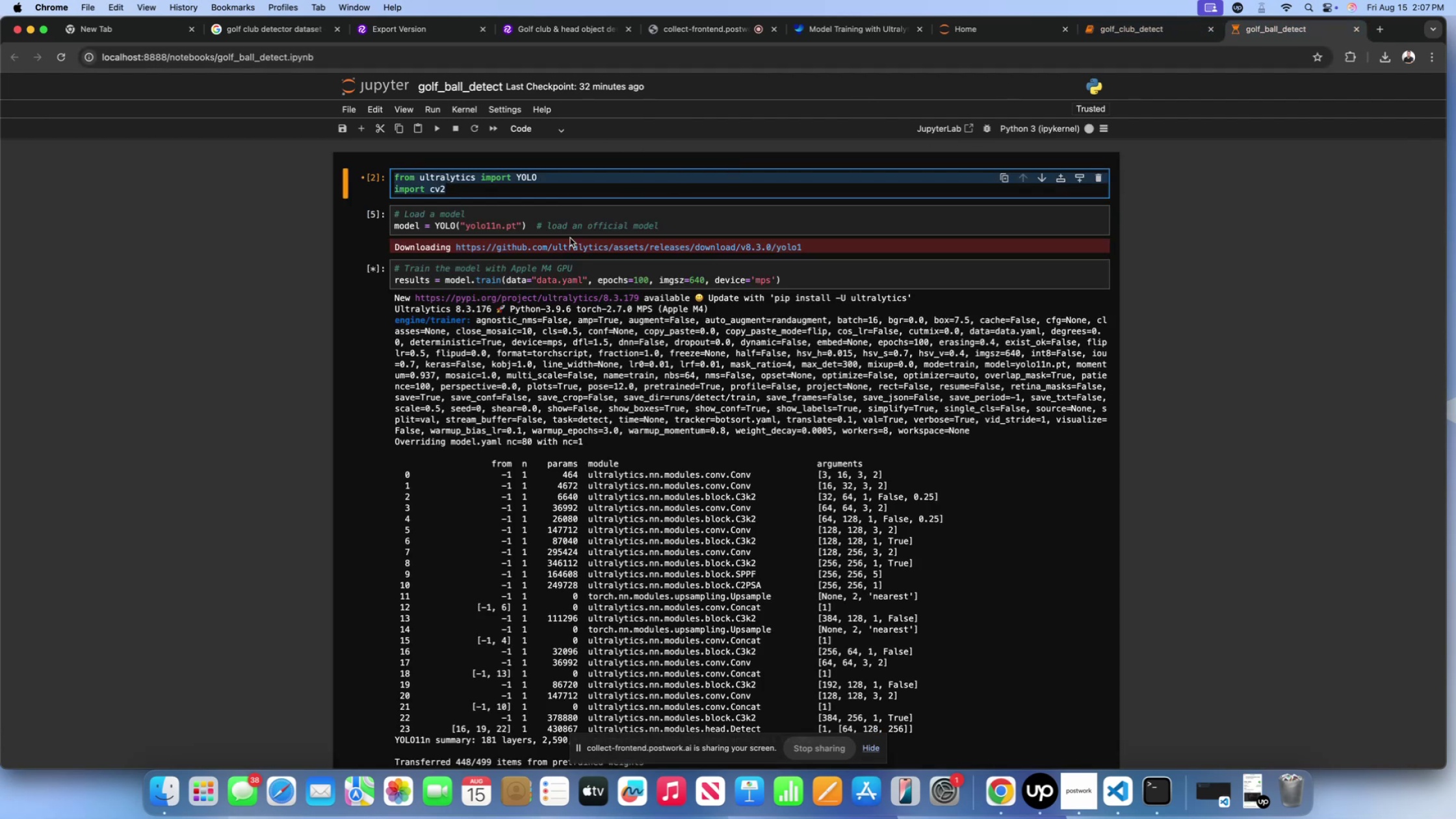 
left_click([569, 231])
 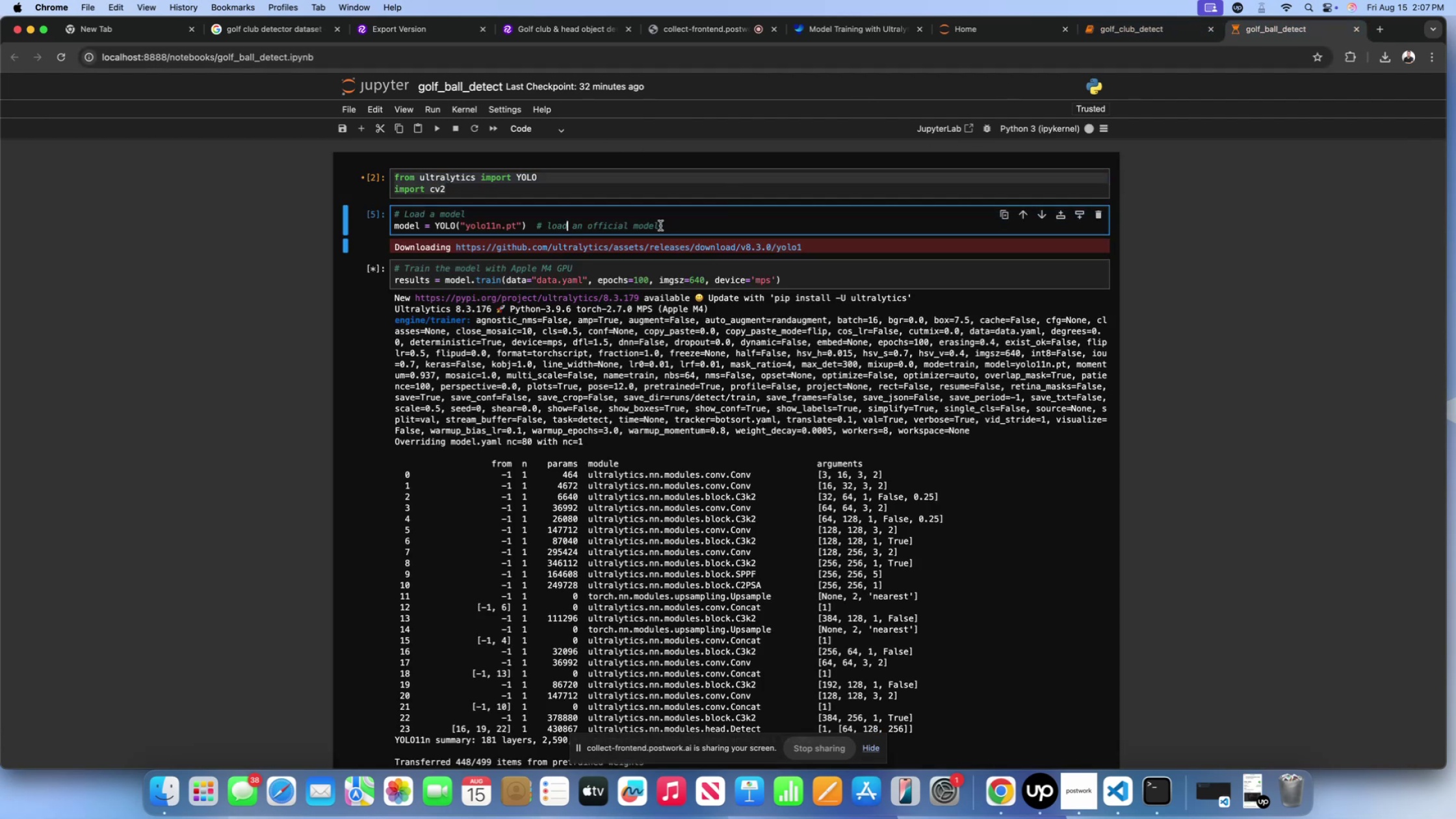 
left_click_drag(start_coordinate=[663, 226], to_coordinate=[373, 217])
 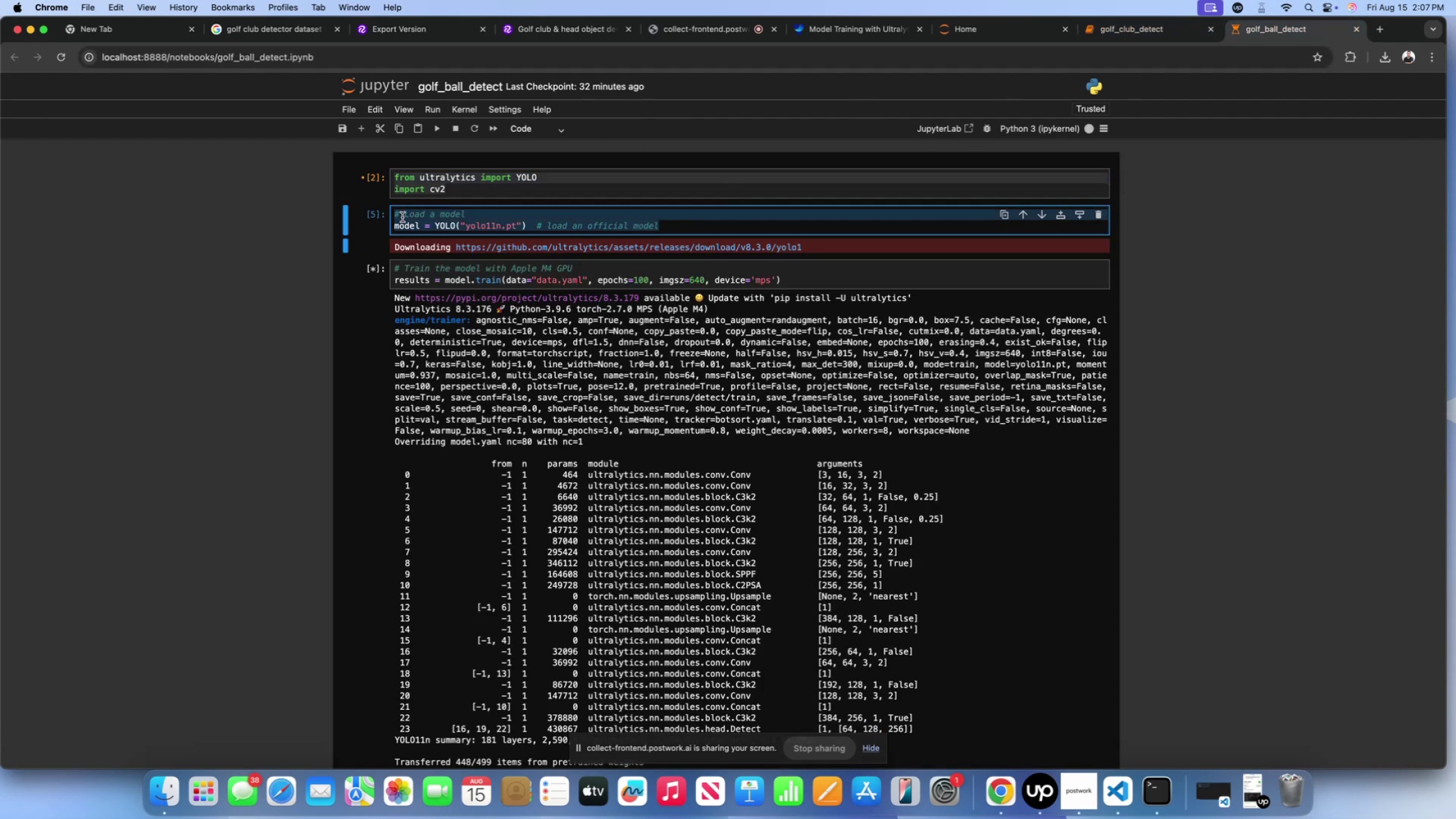 
key(Meta+C)
 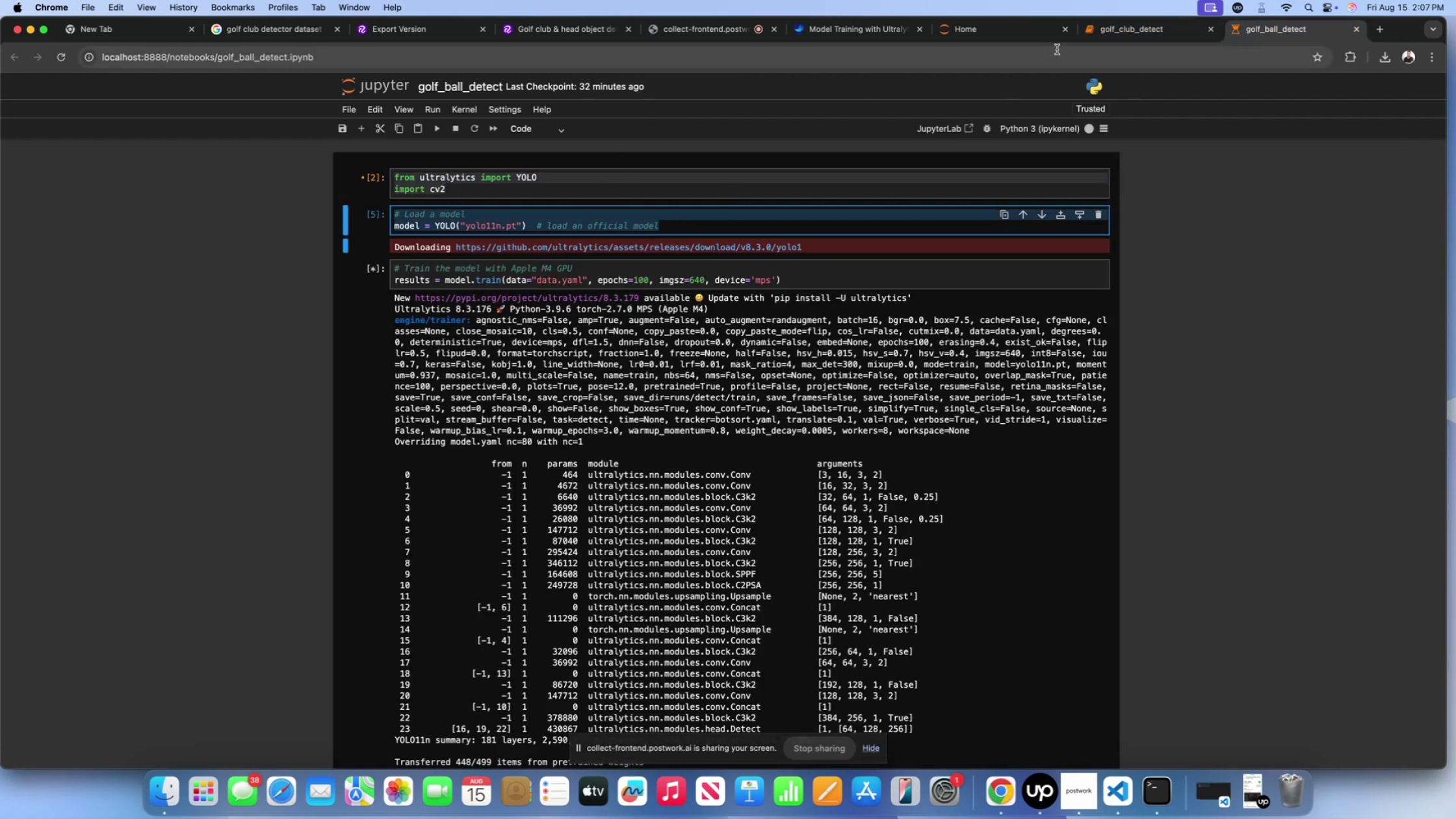 
left_click([1128, 33])
 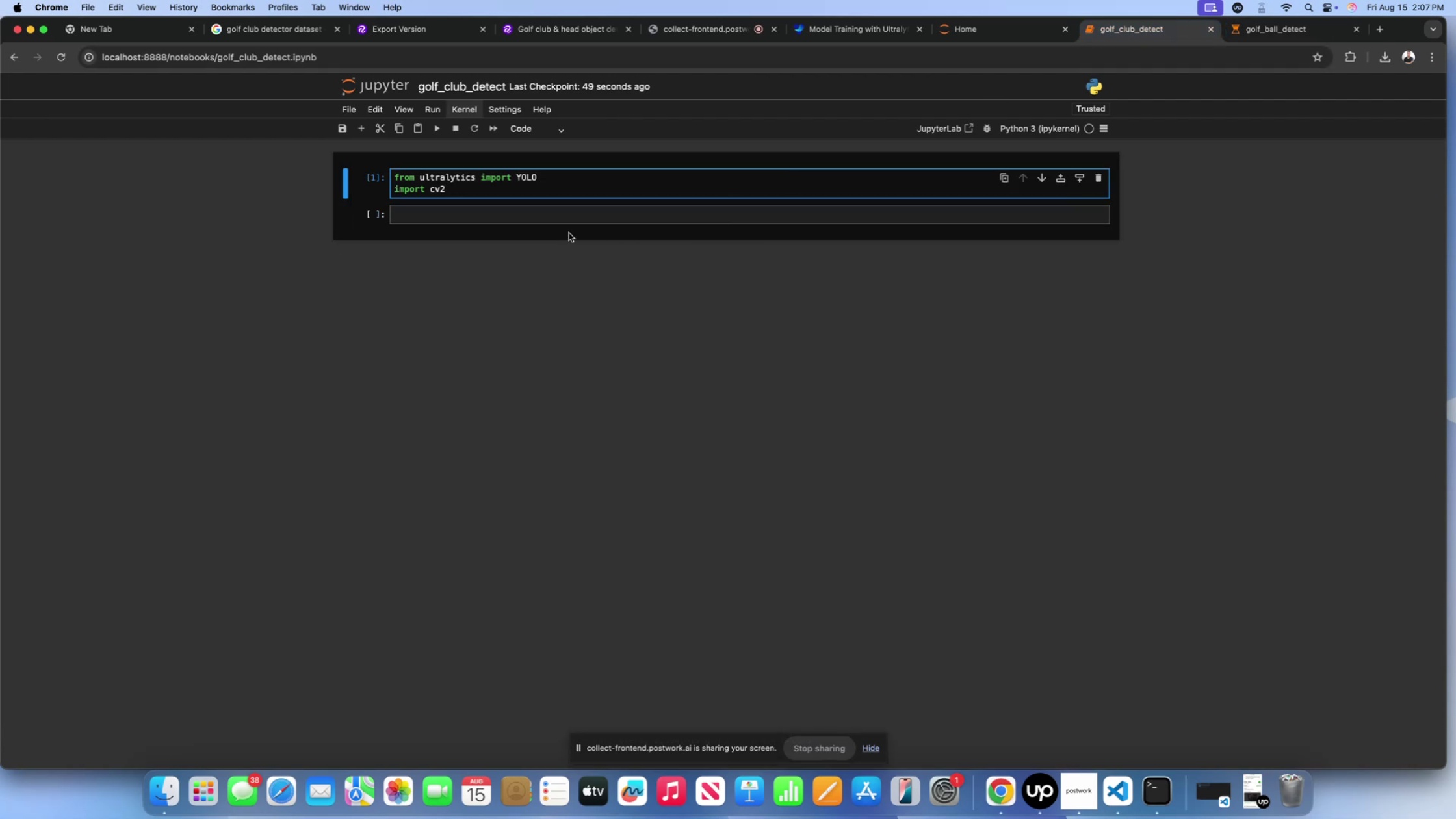 
left_click([568, 218])
 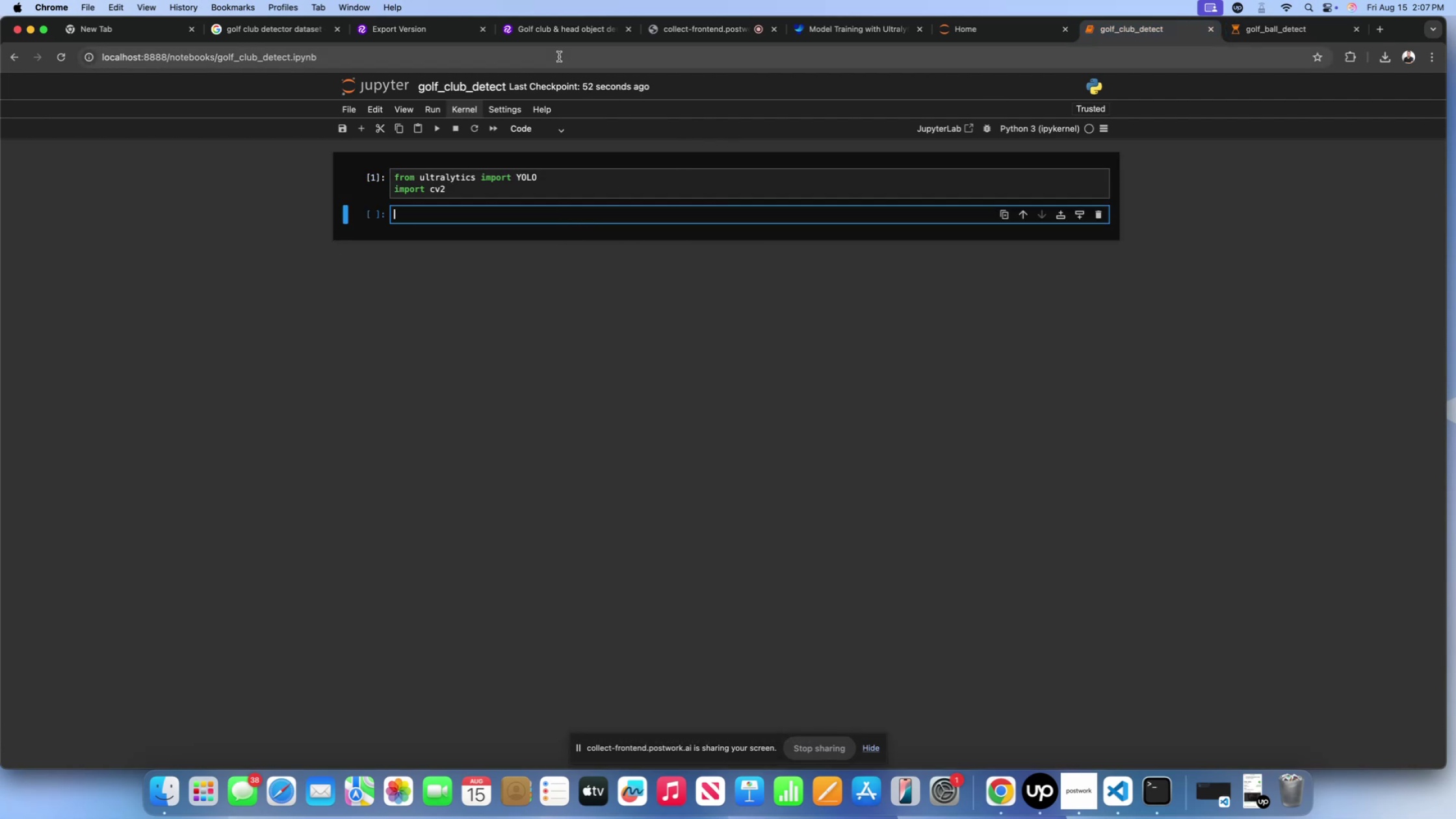 
left_click([552, 40])
 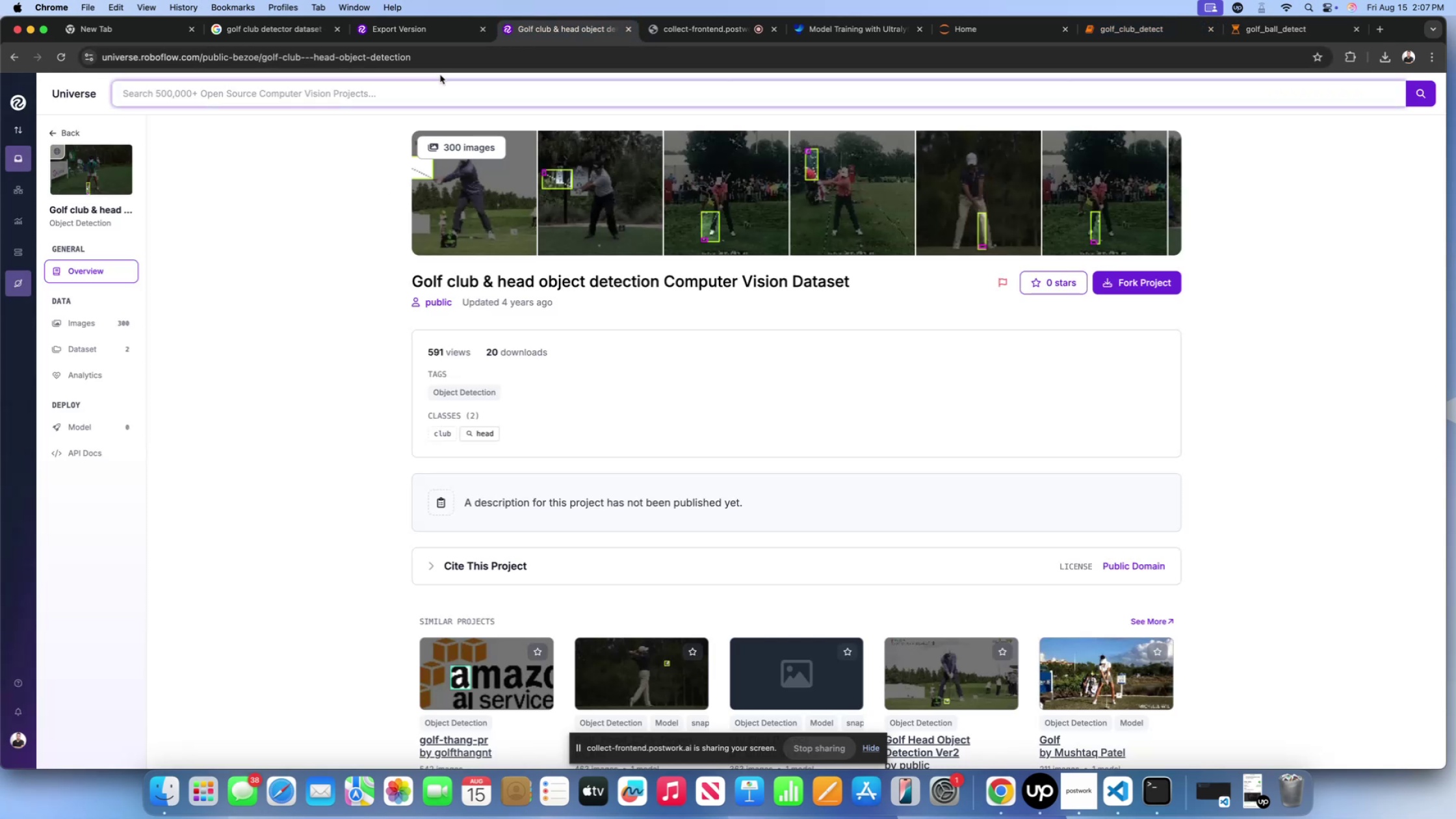 
left_click([430, 38])
 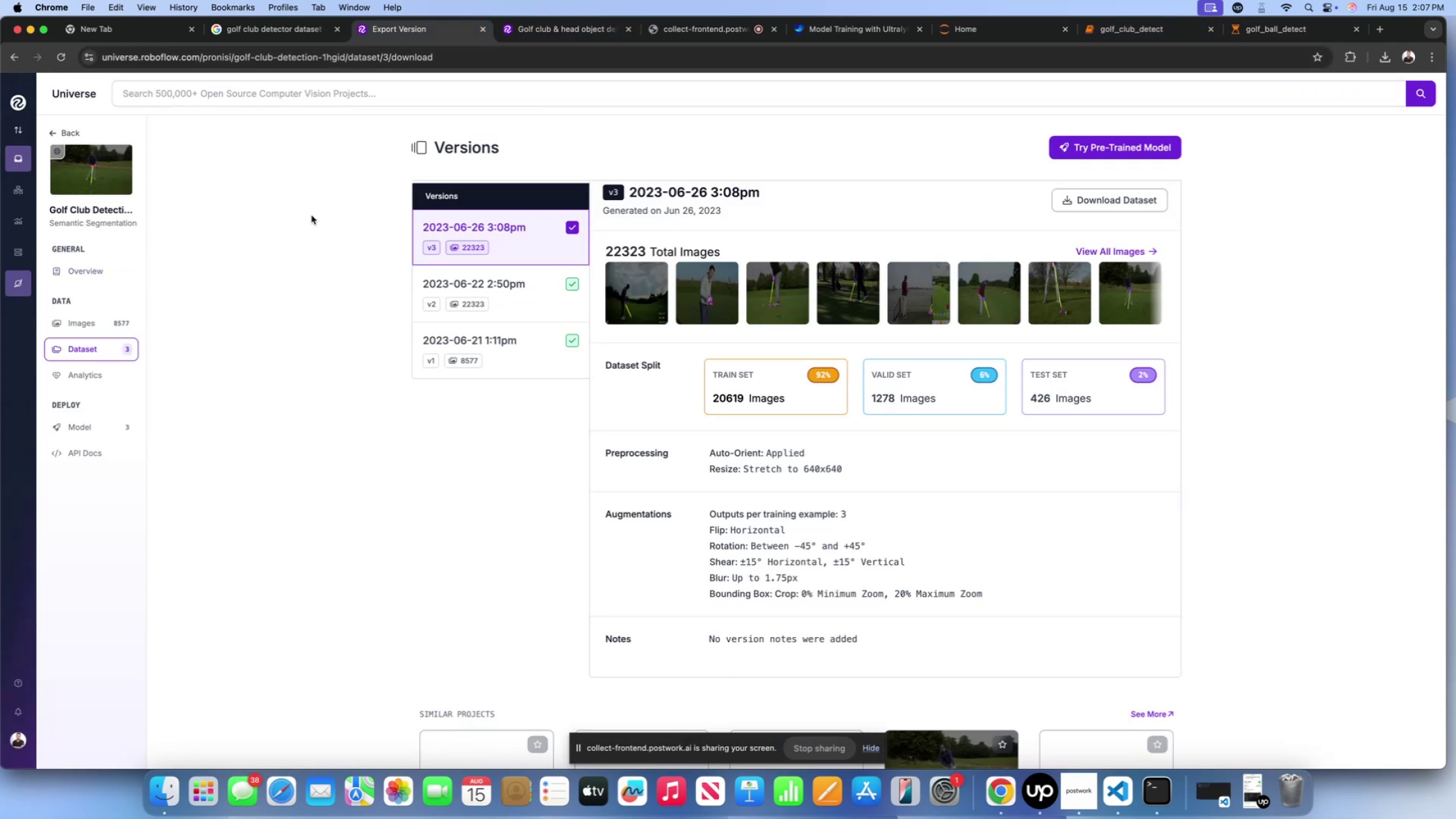 
left_click([531, 36])
 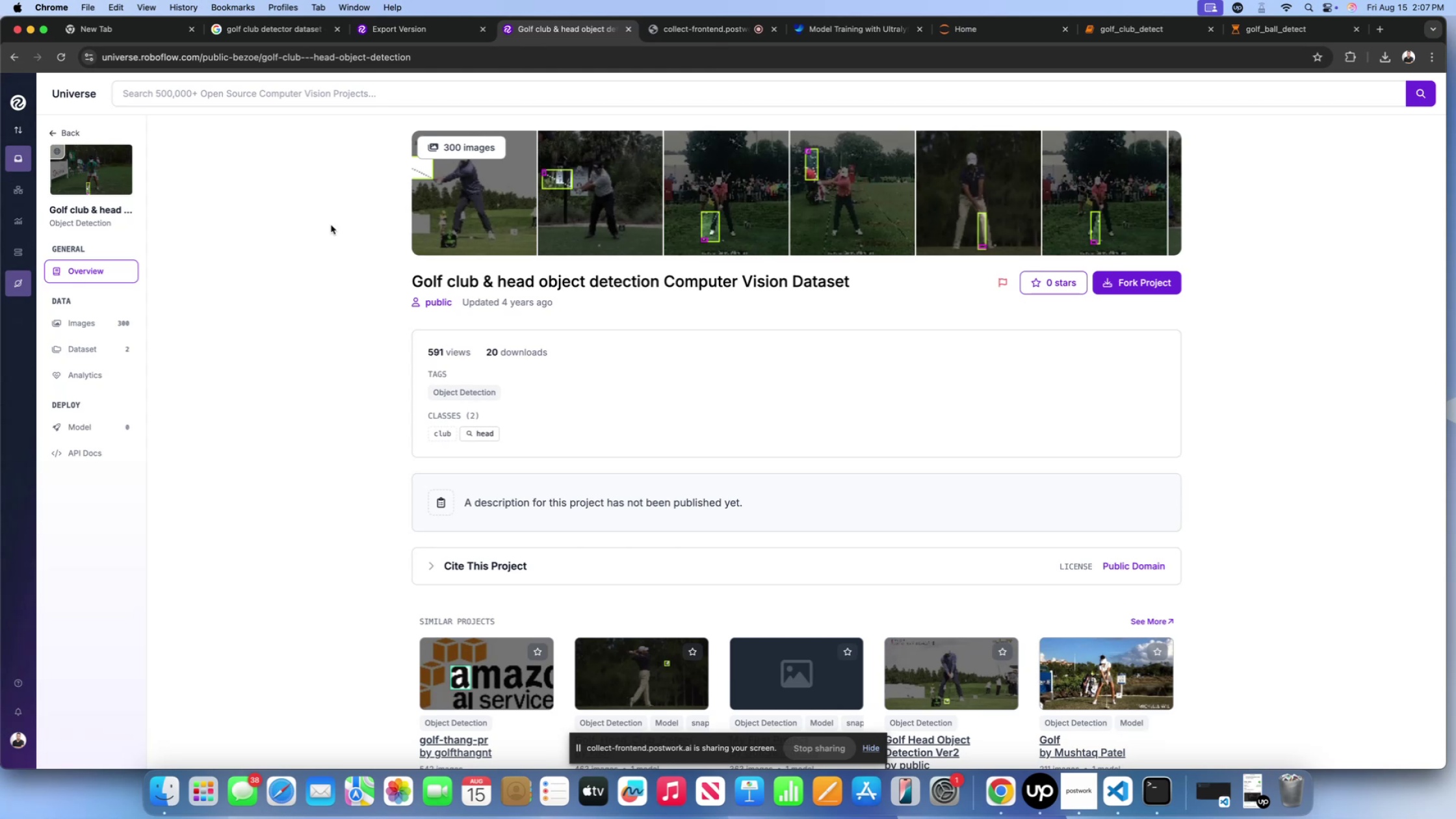 
left_click([1268, 34])
 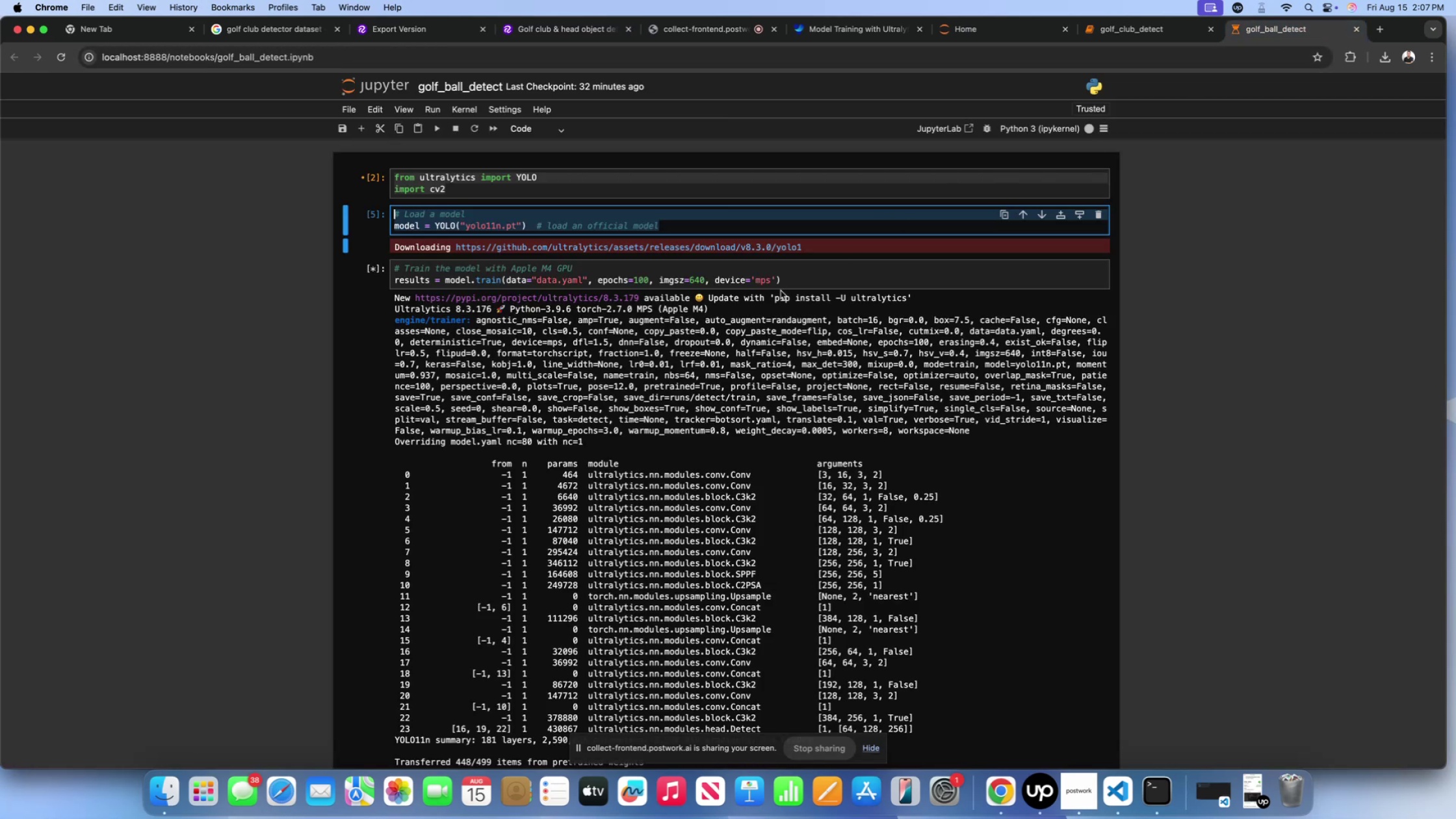 
scroll: coordinate [838, 335], scroll_direction: down, amount: 57.0
 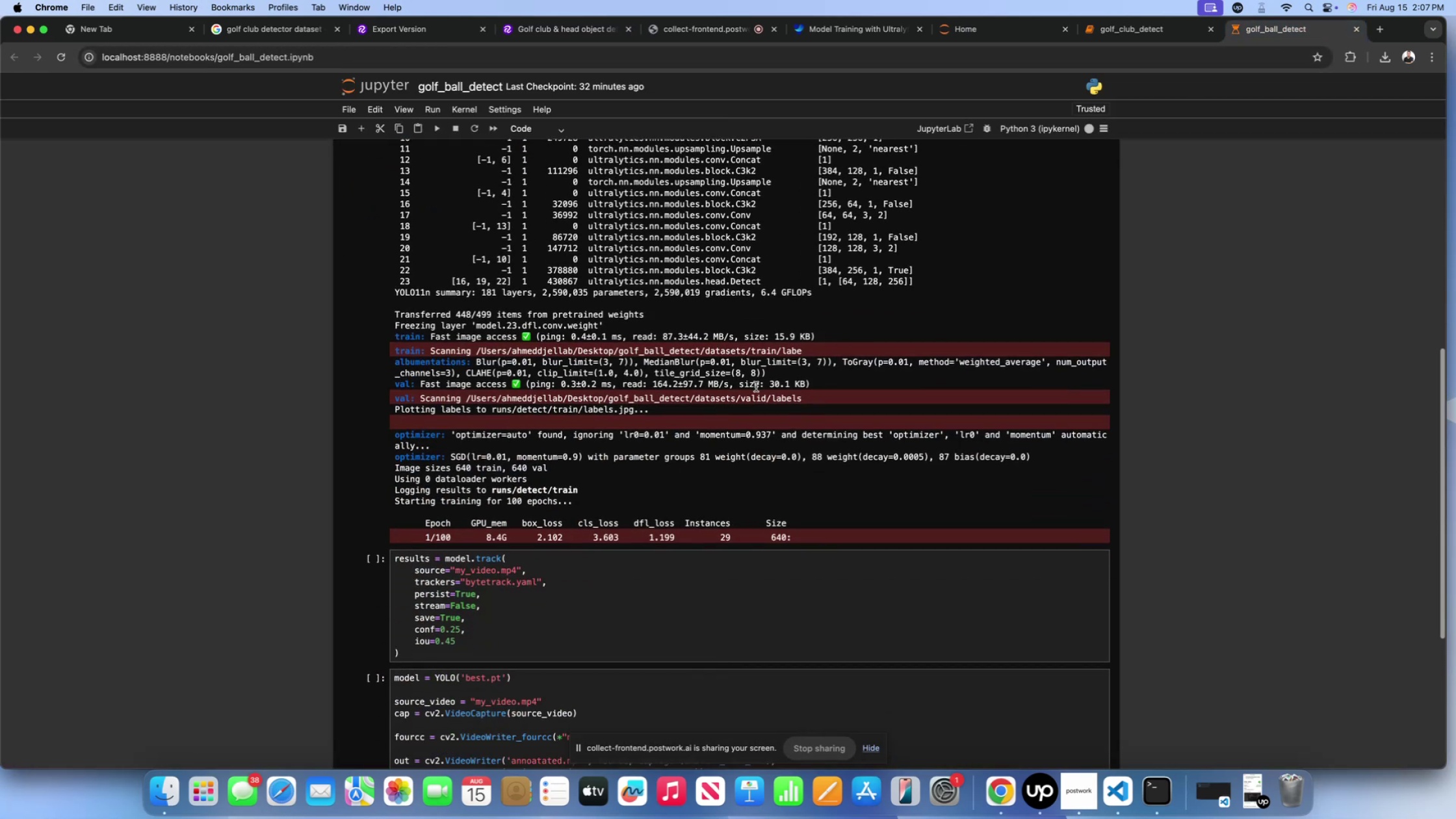 
left_click([756, 387])
 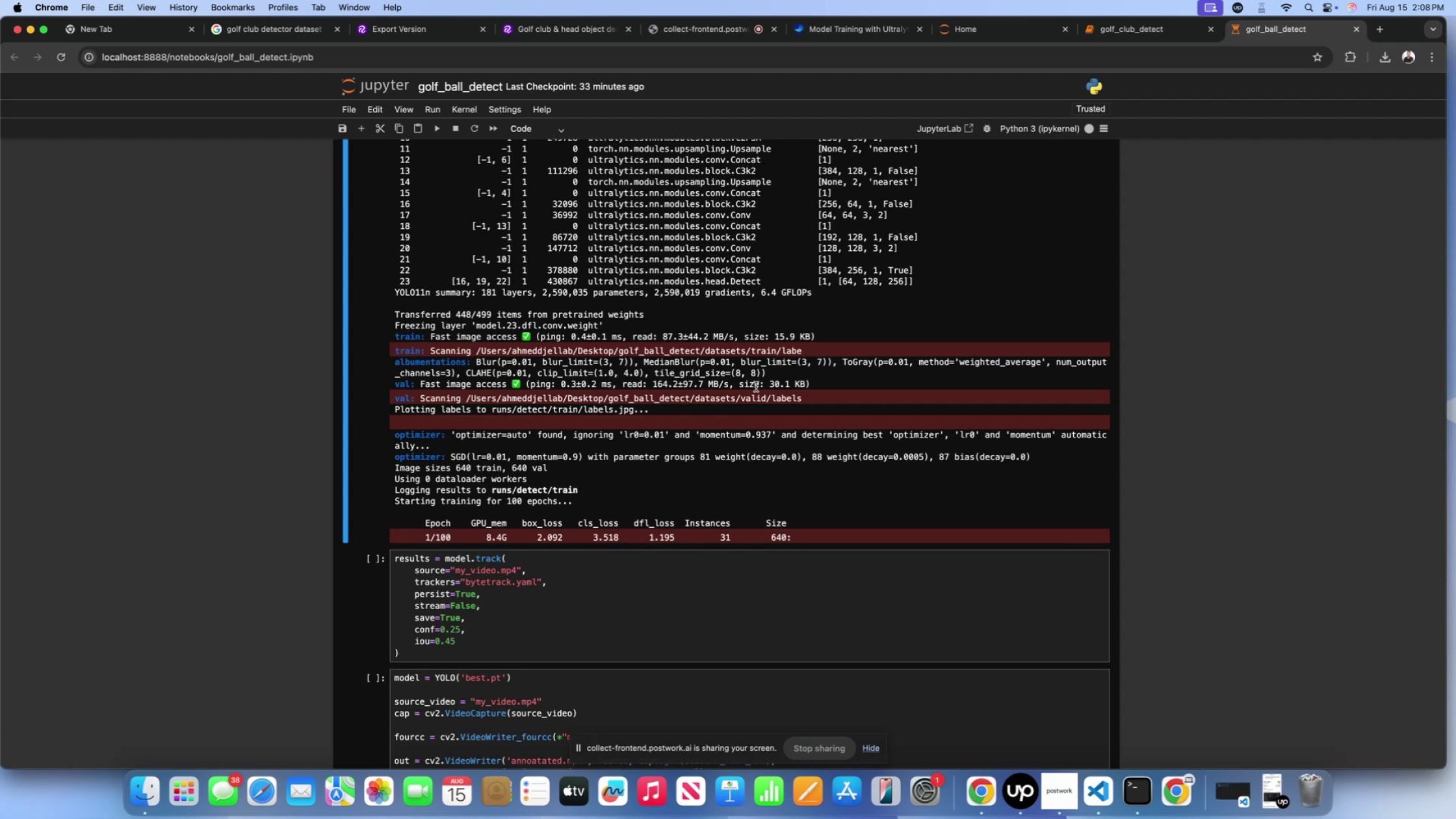 
wait(51.64)
 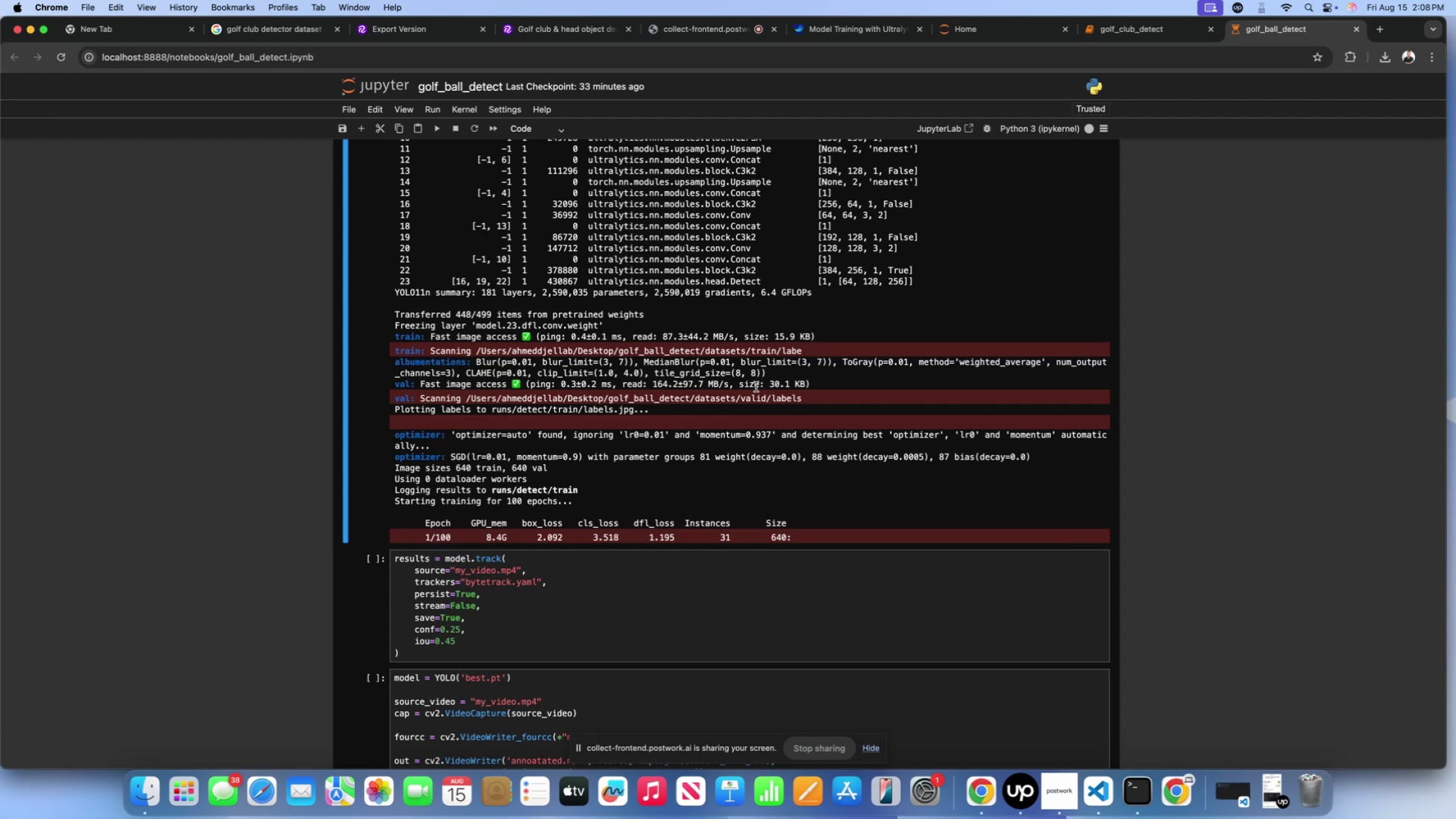 
scroll: coordinate [770, 372], scroll_direction: down, amount: 17.0
 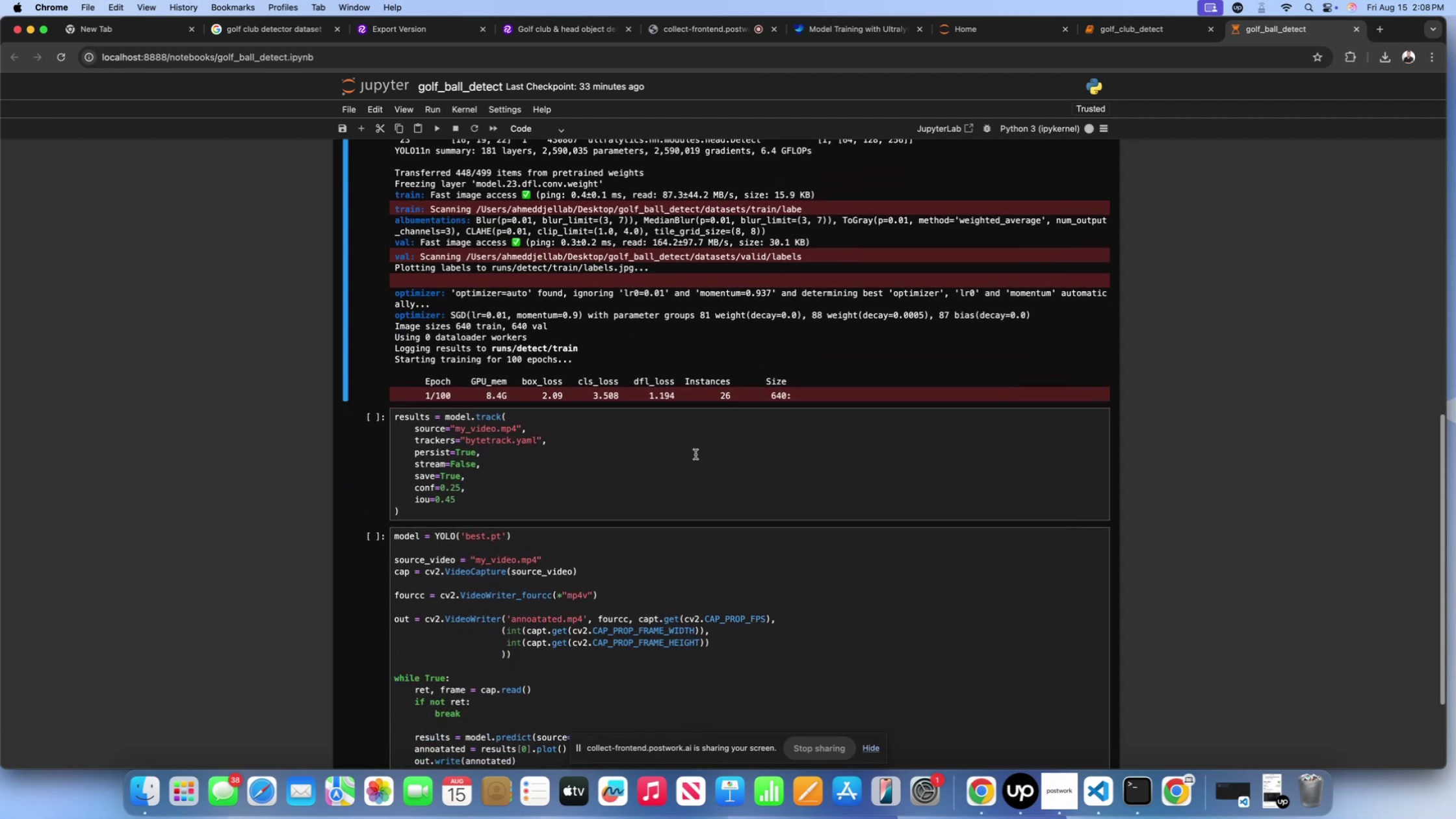 
left_click([696, 454])
 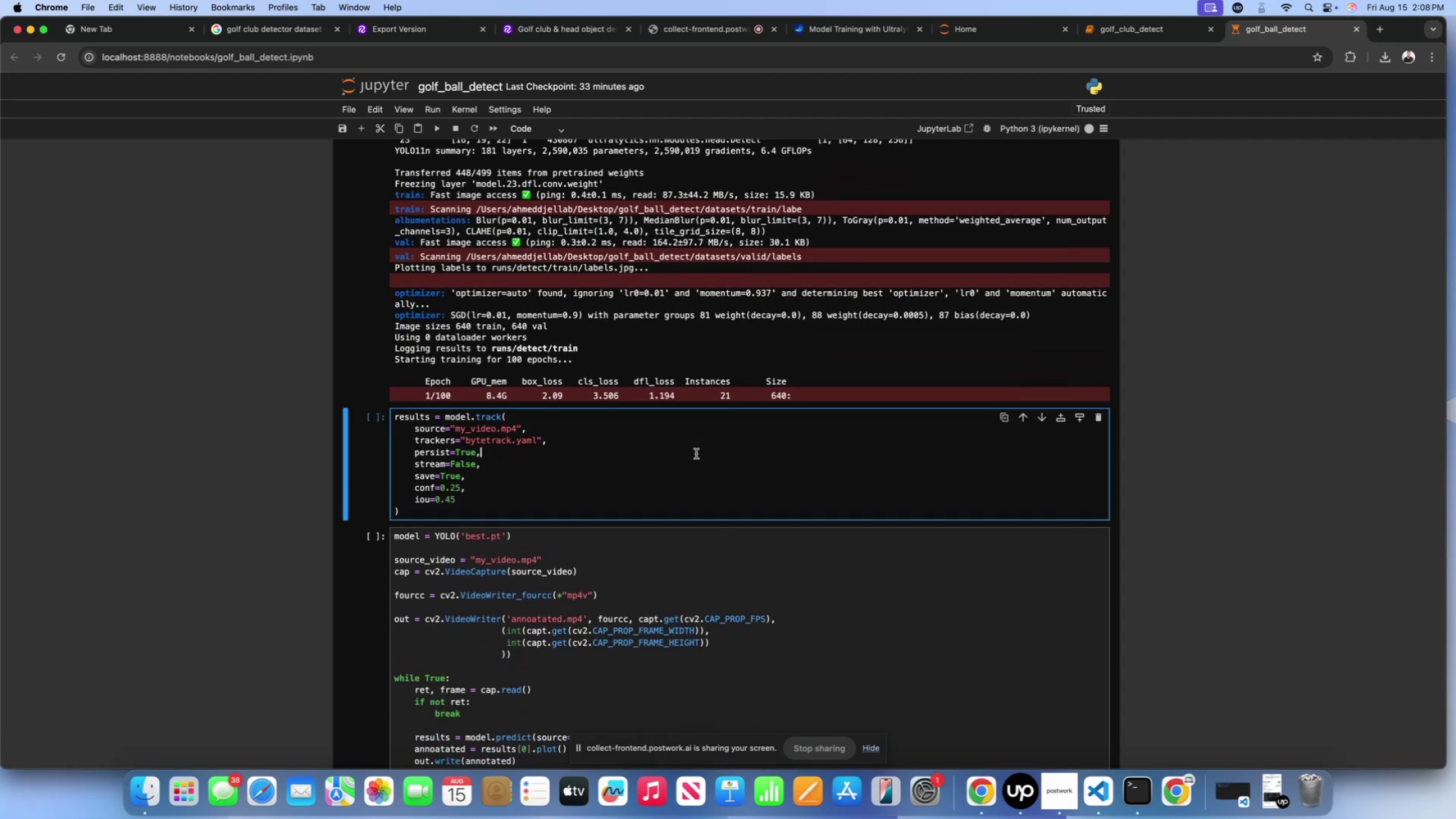 
scroll: coordinate [697, 452], scroll_direction: down, amount: 17.0
 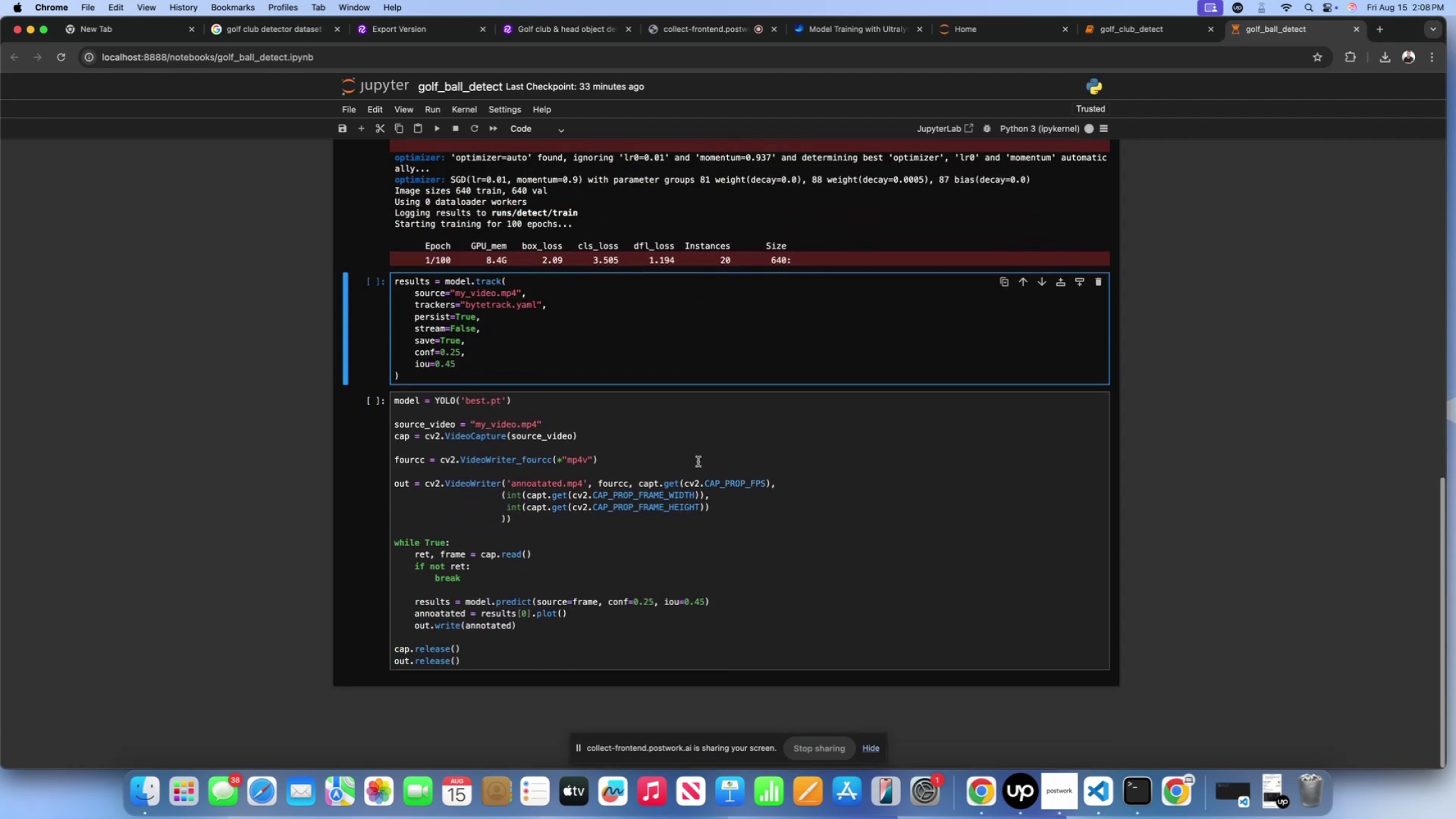 
left_click([698, 462])
 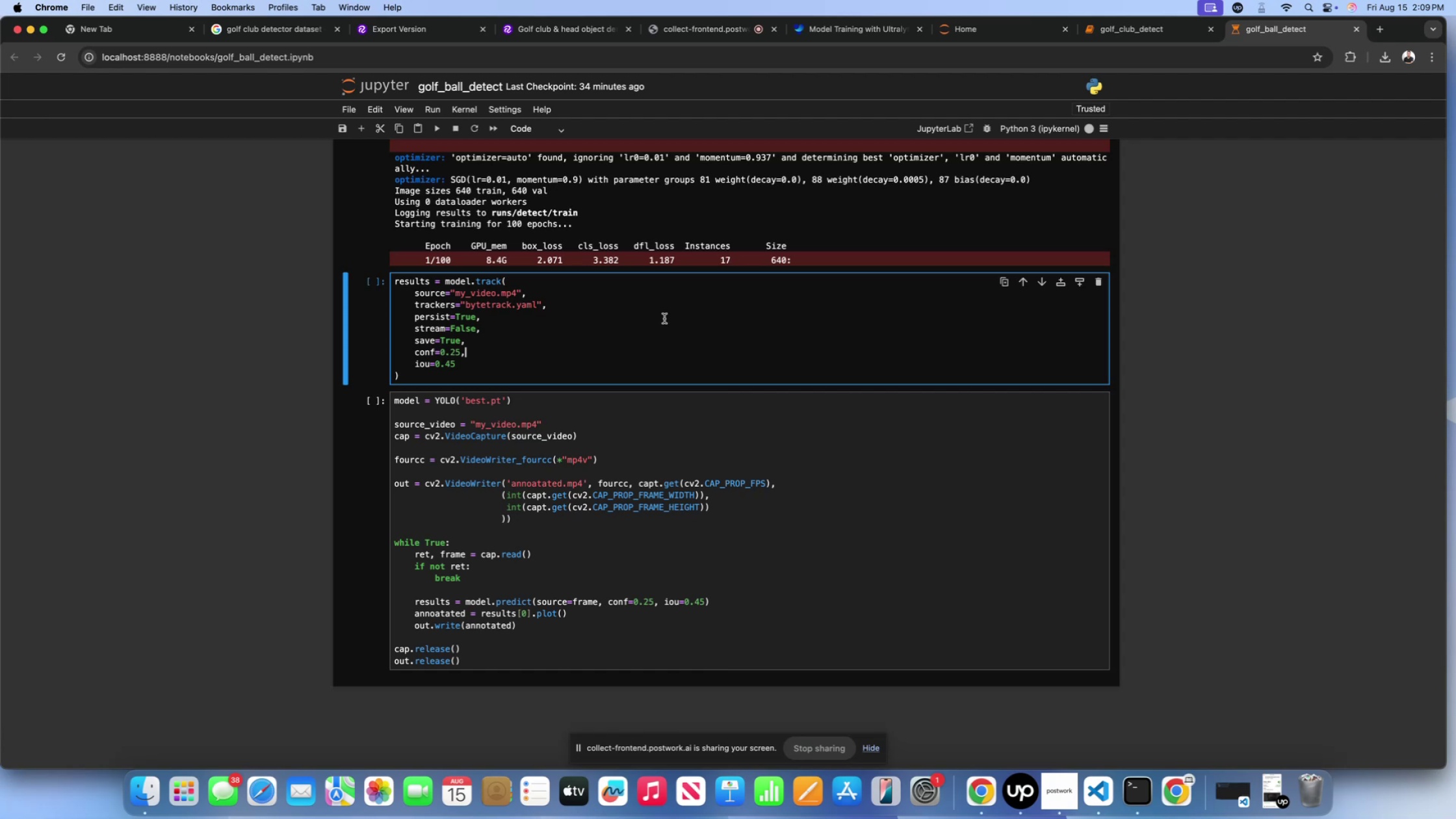 
wait(78.78)
 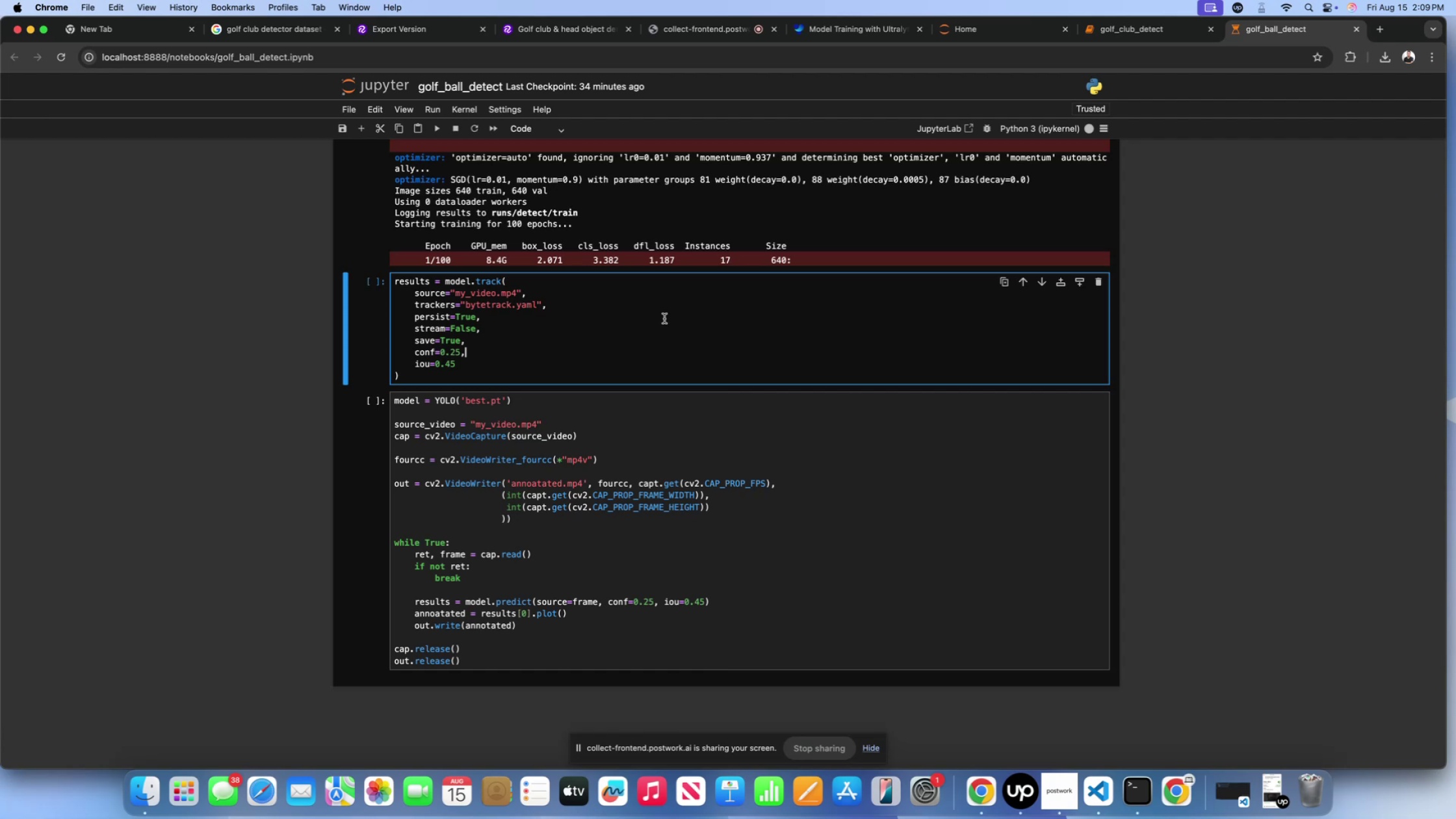 
left_click([1124, 30])
 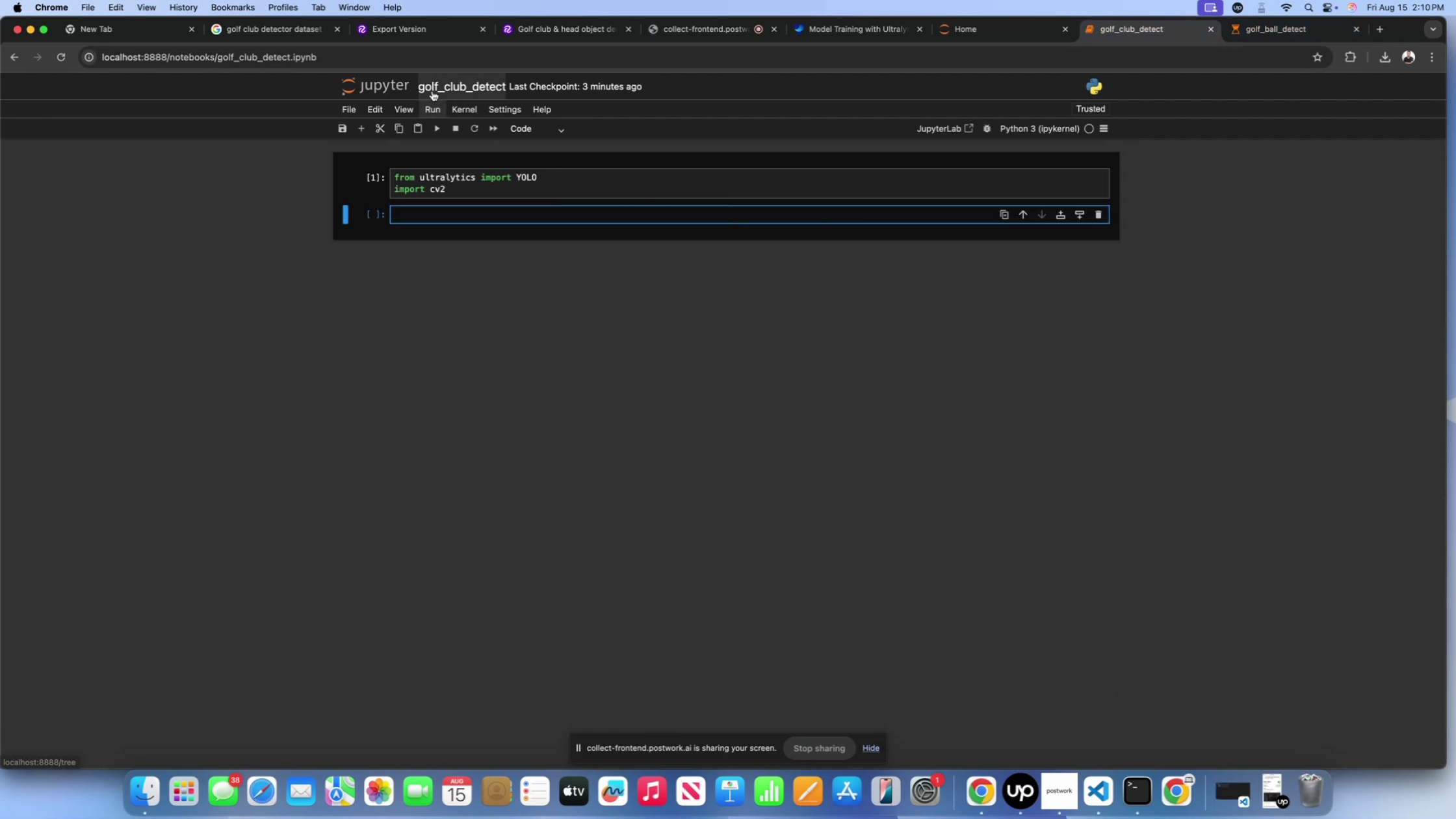 
left_click([443, 89])
 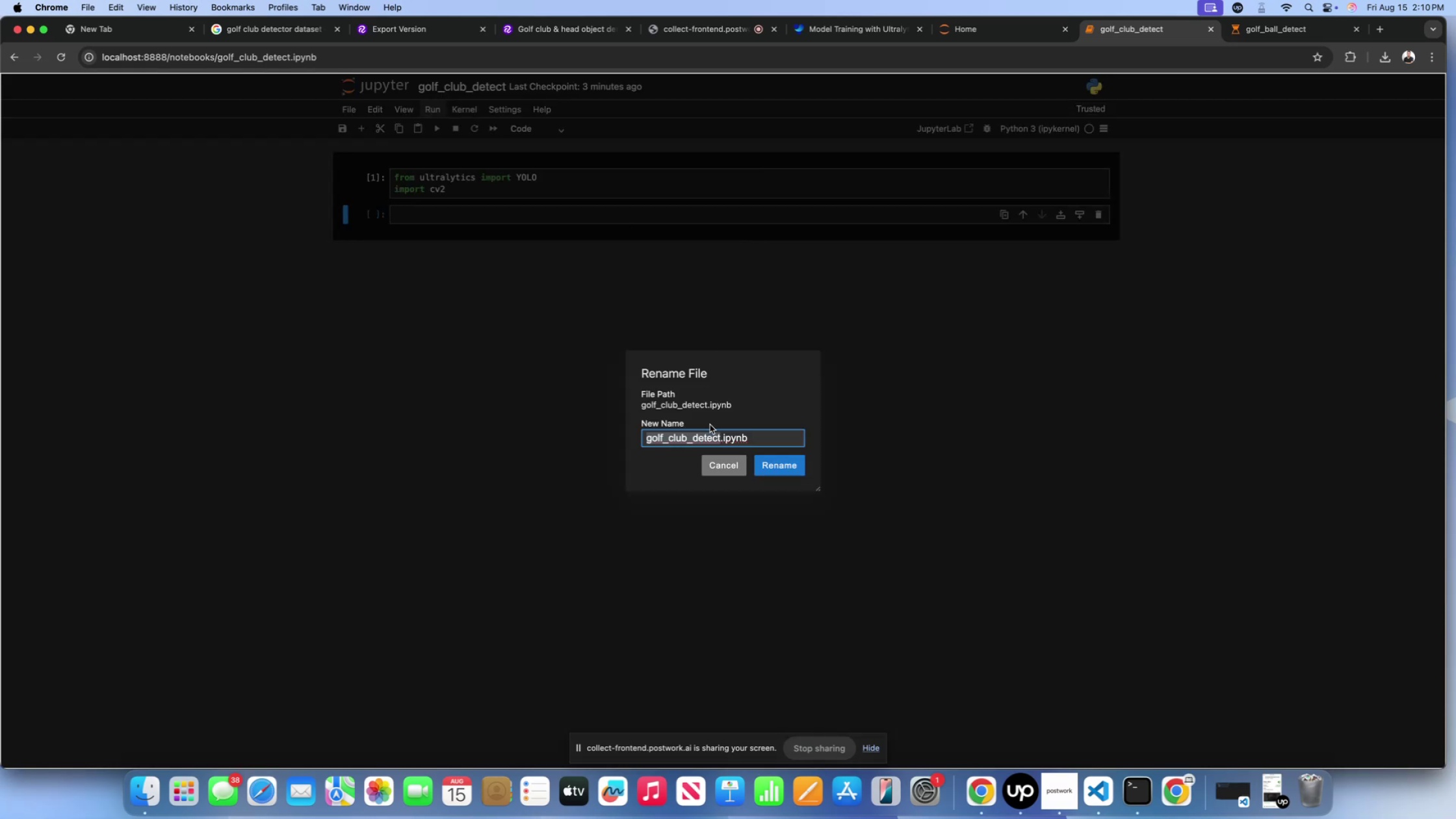 
type(check_golf_ball_data)
 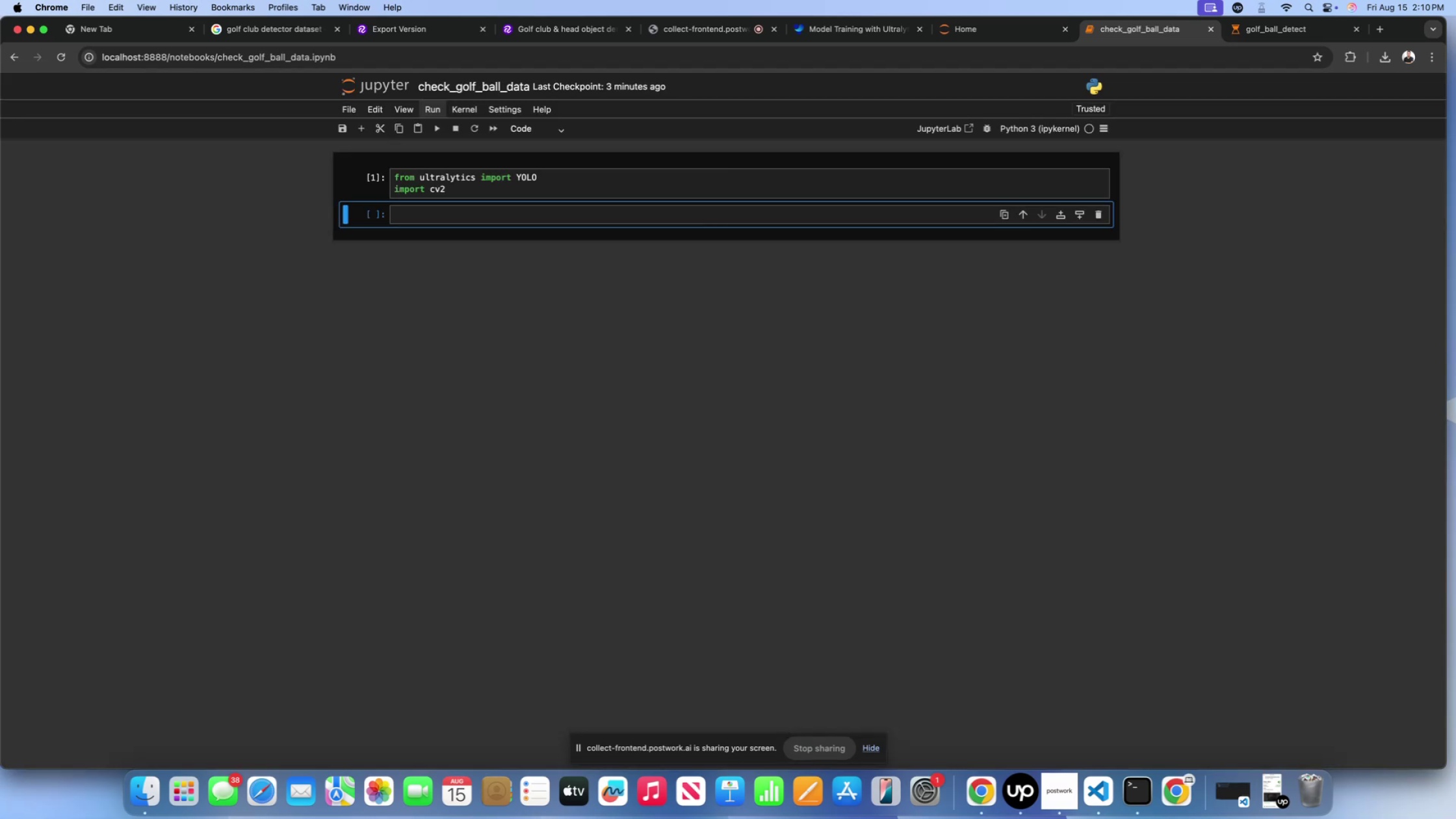 
 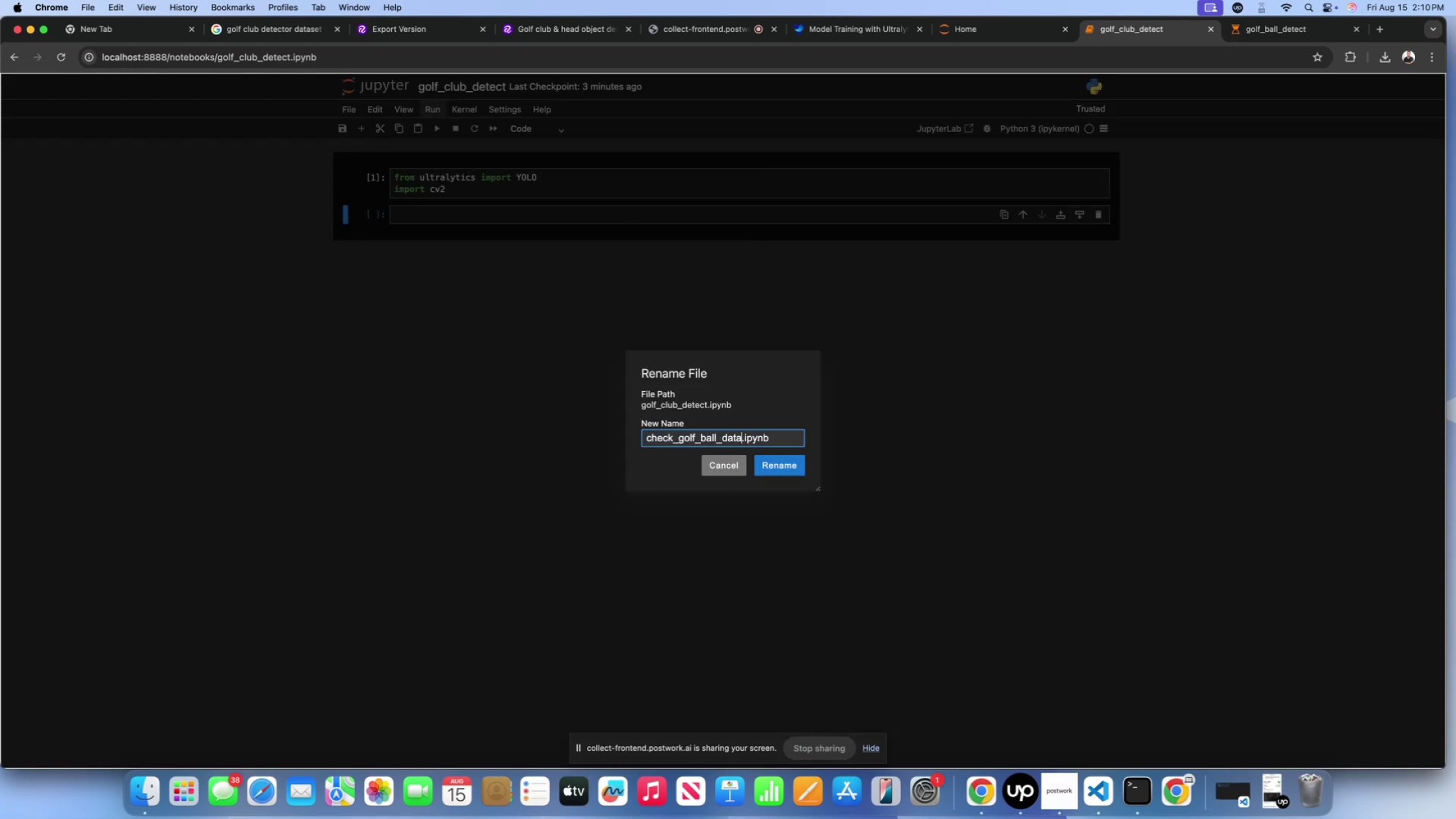 
key(Enter)
 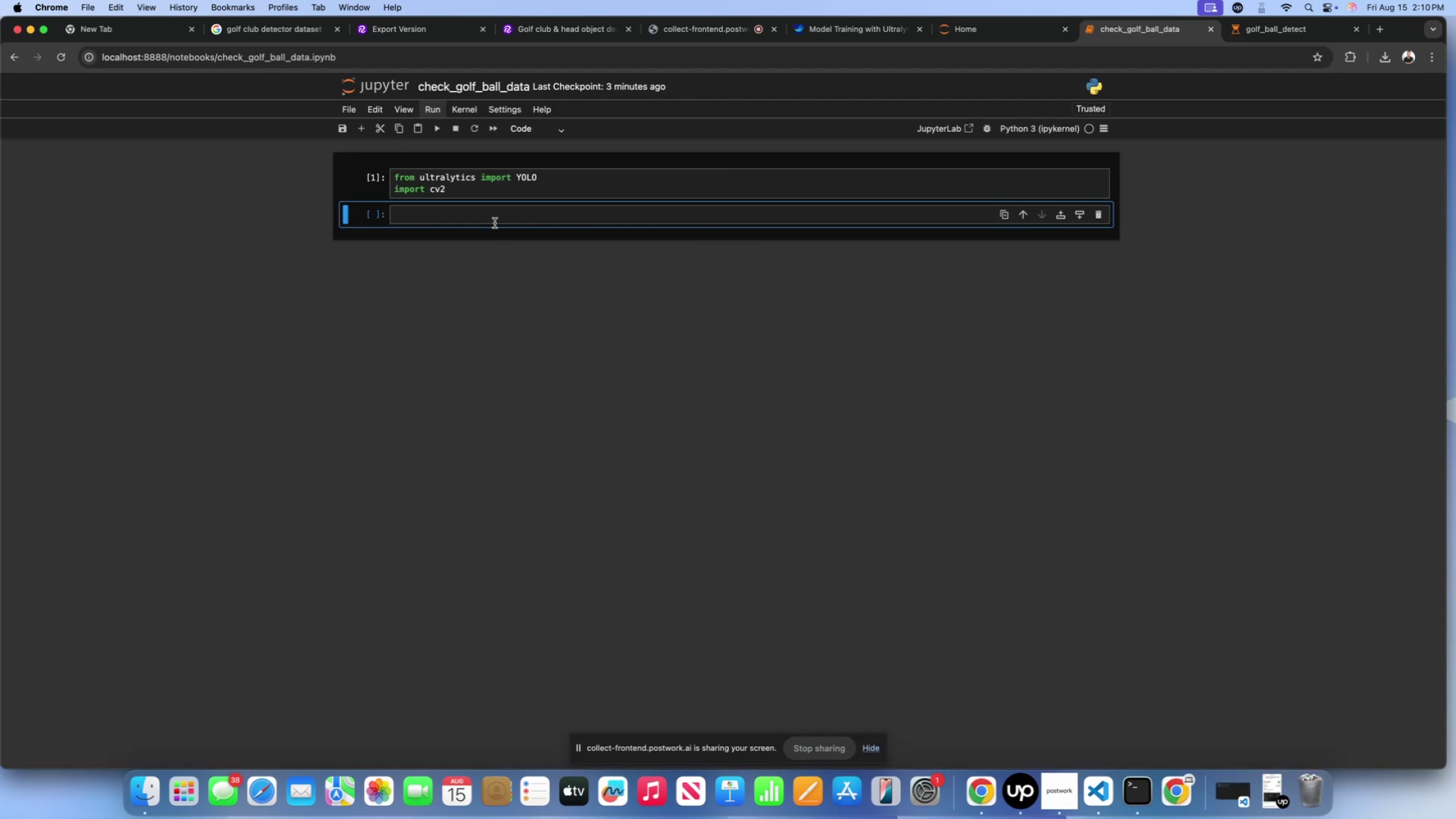 
left_click([480, 193])
 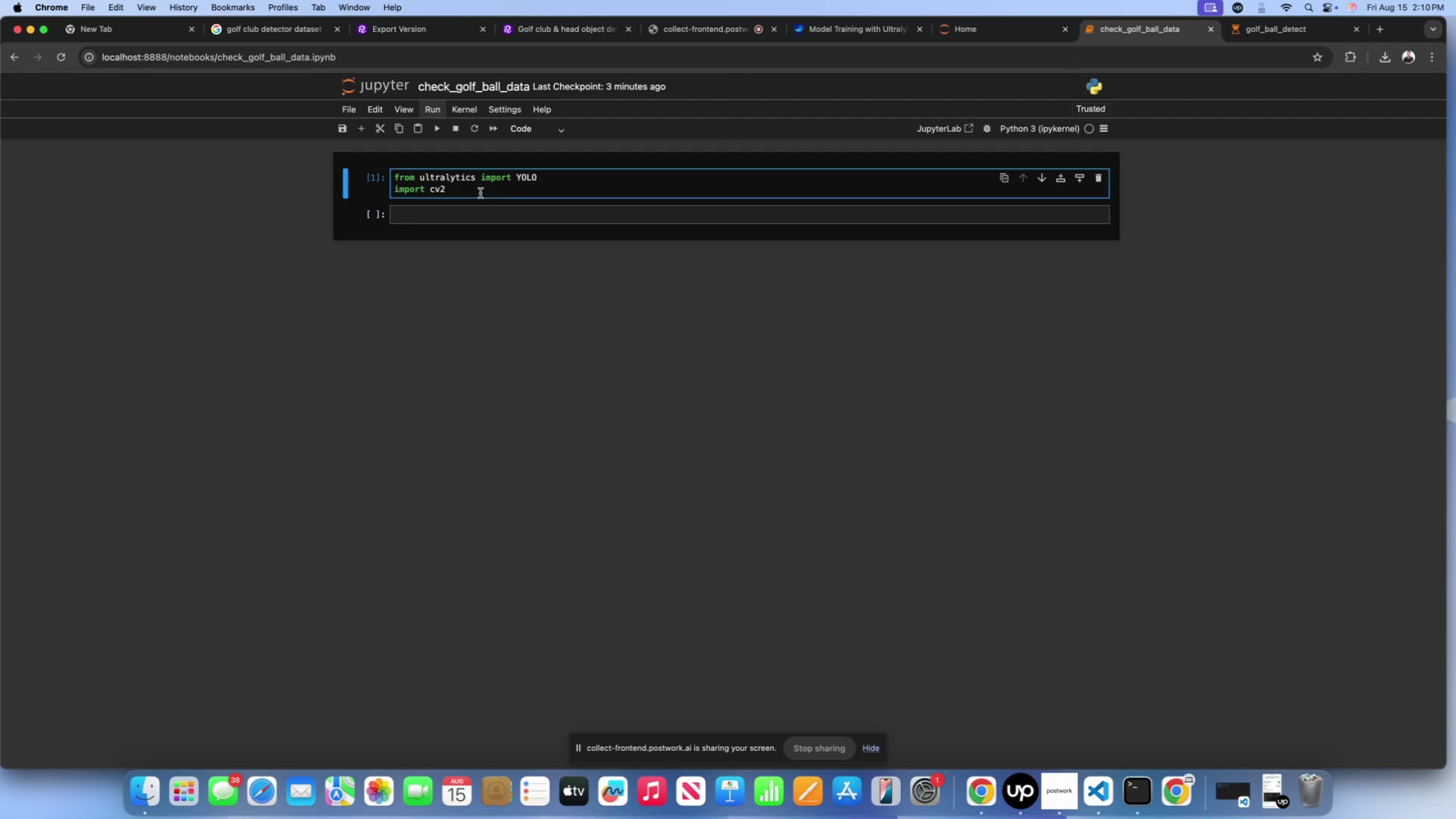 
left_click_drag(start_coordinate=[480, 193], to_coordinate=[321, 166])
 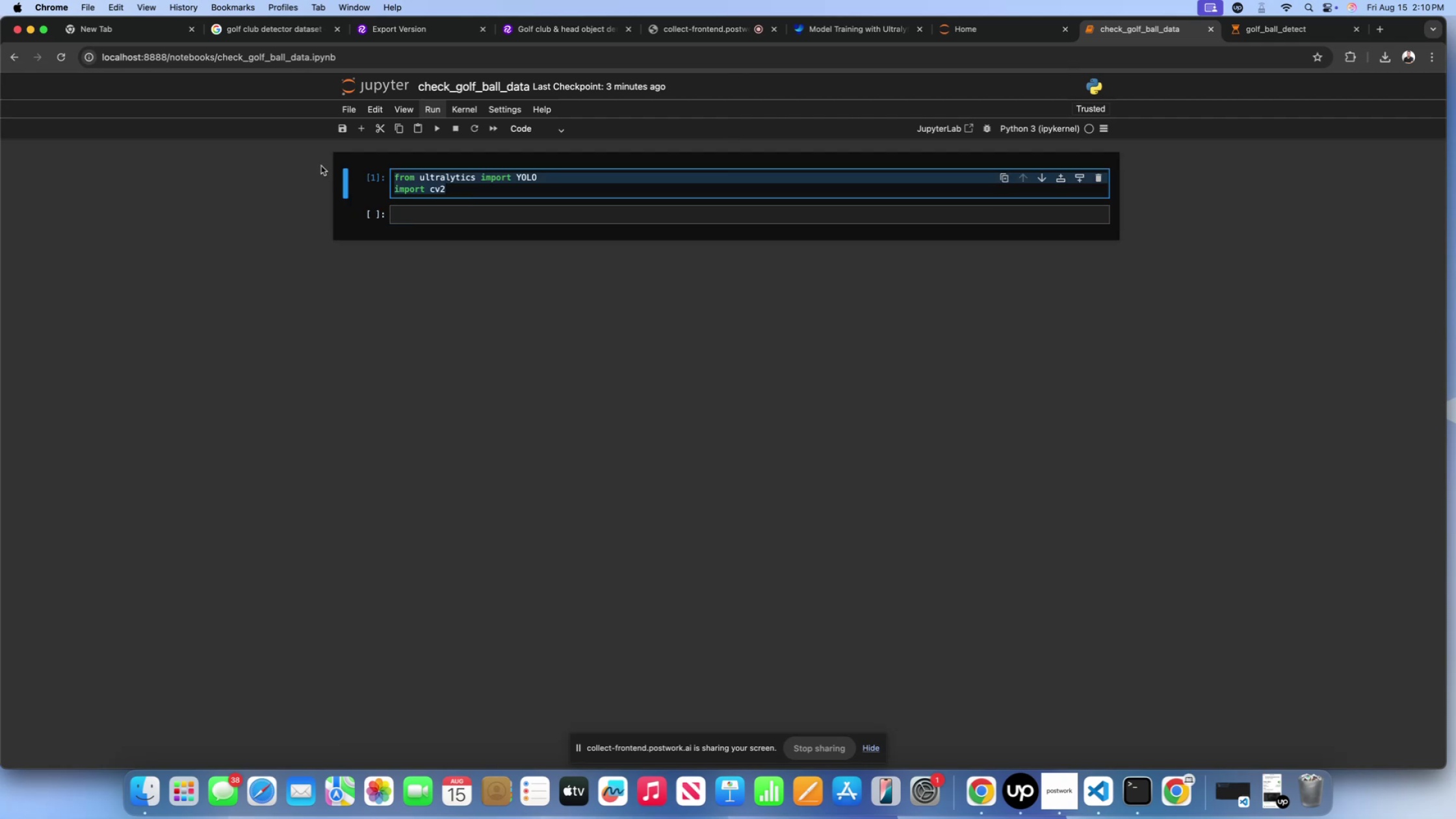 
type(from path)
 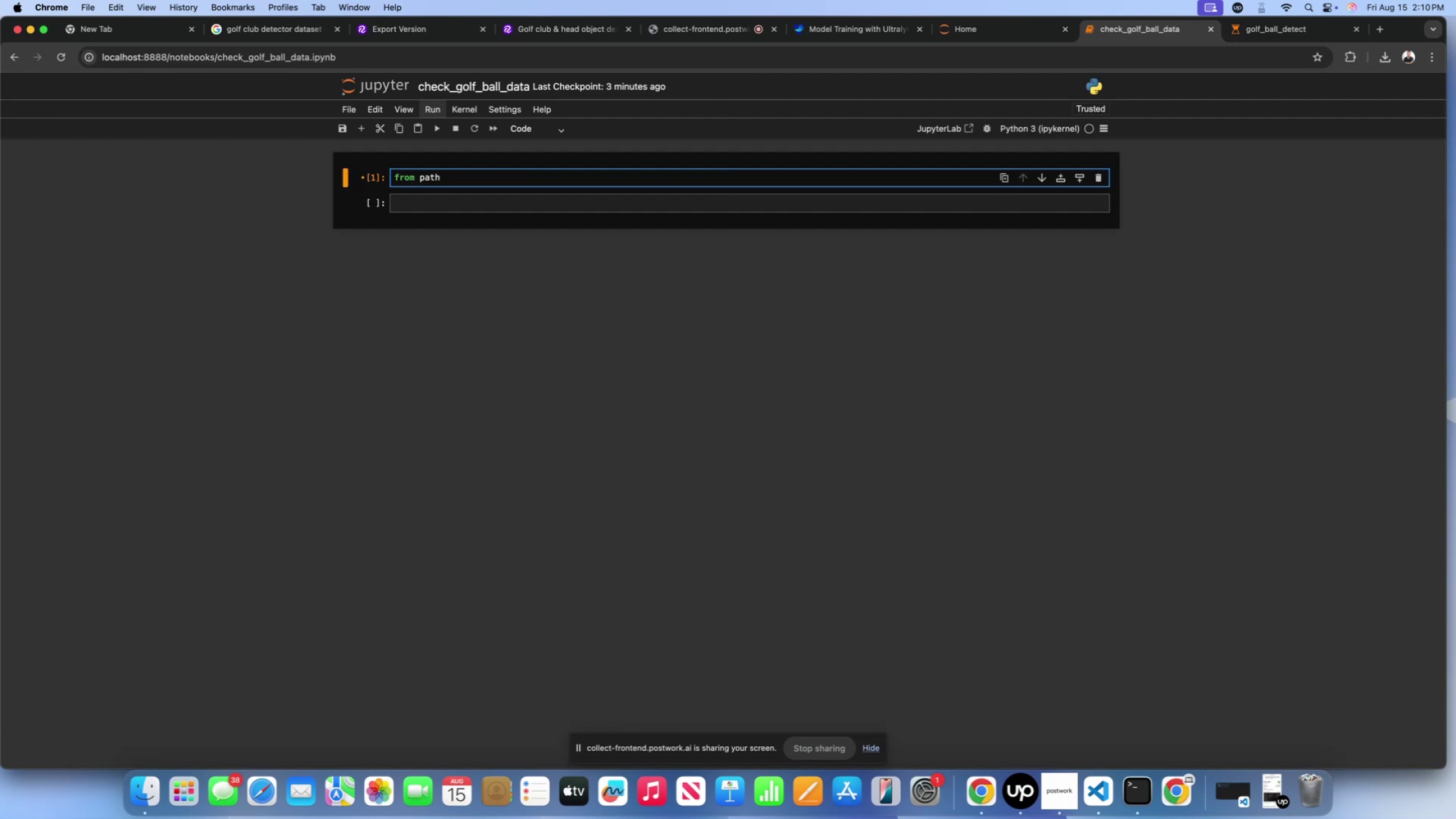 
type(lib import Path)
 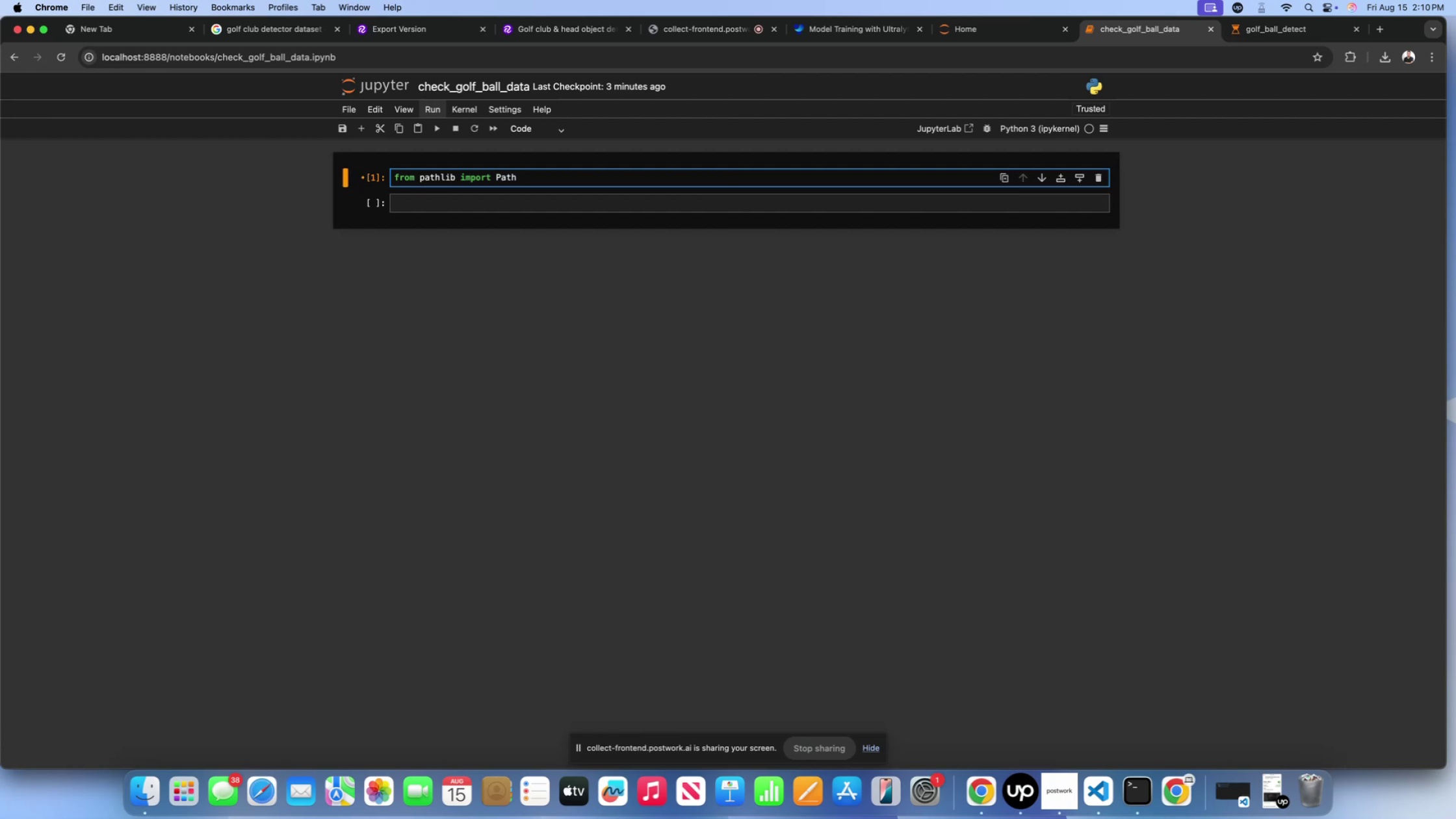 
key(Shift+Enter)
 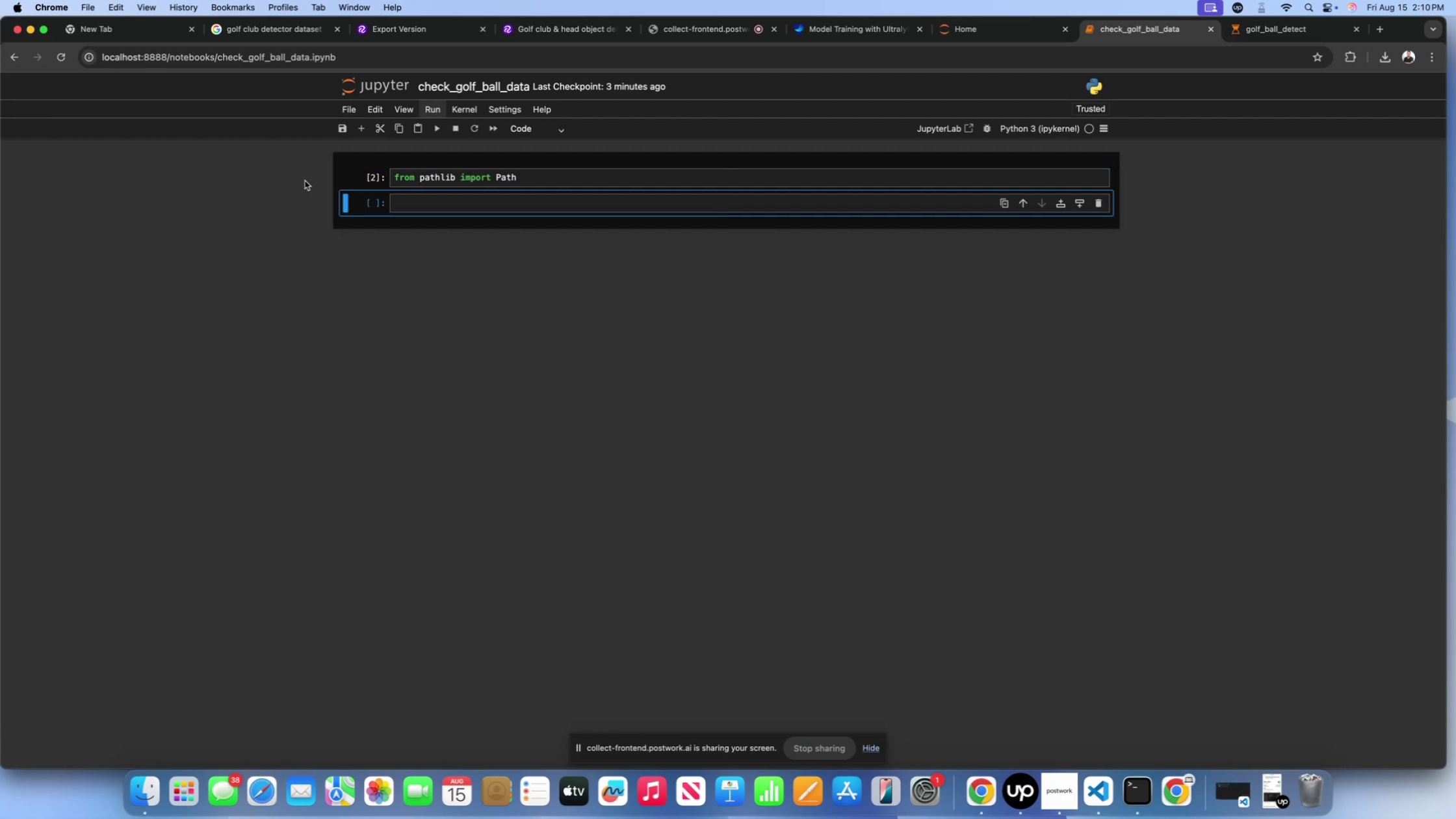 
left_click([426, 198])
 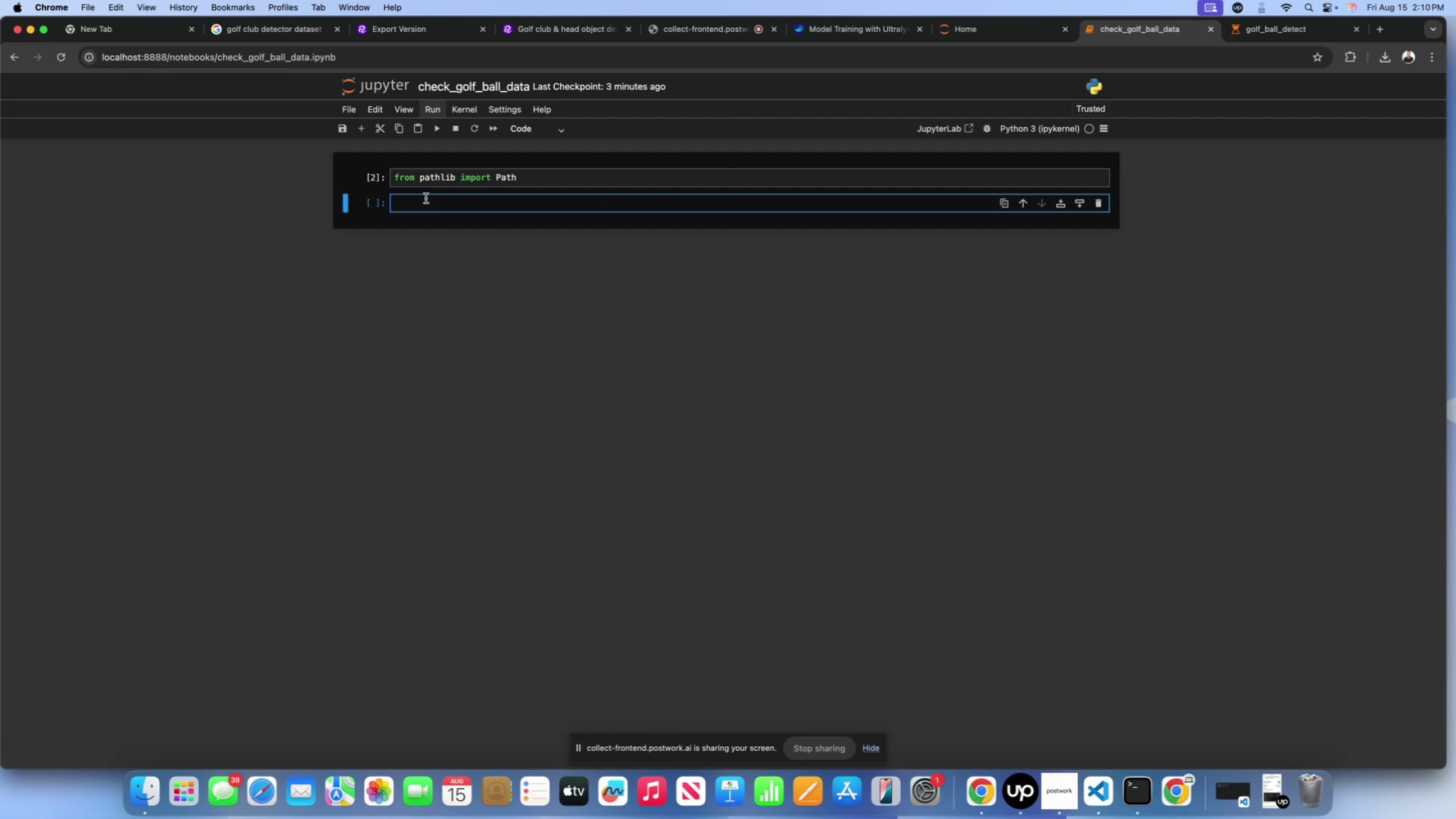 
type(DATA_)
 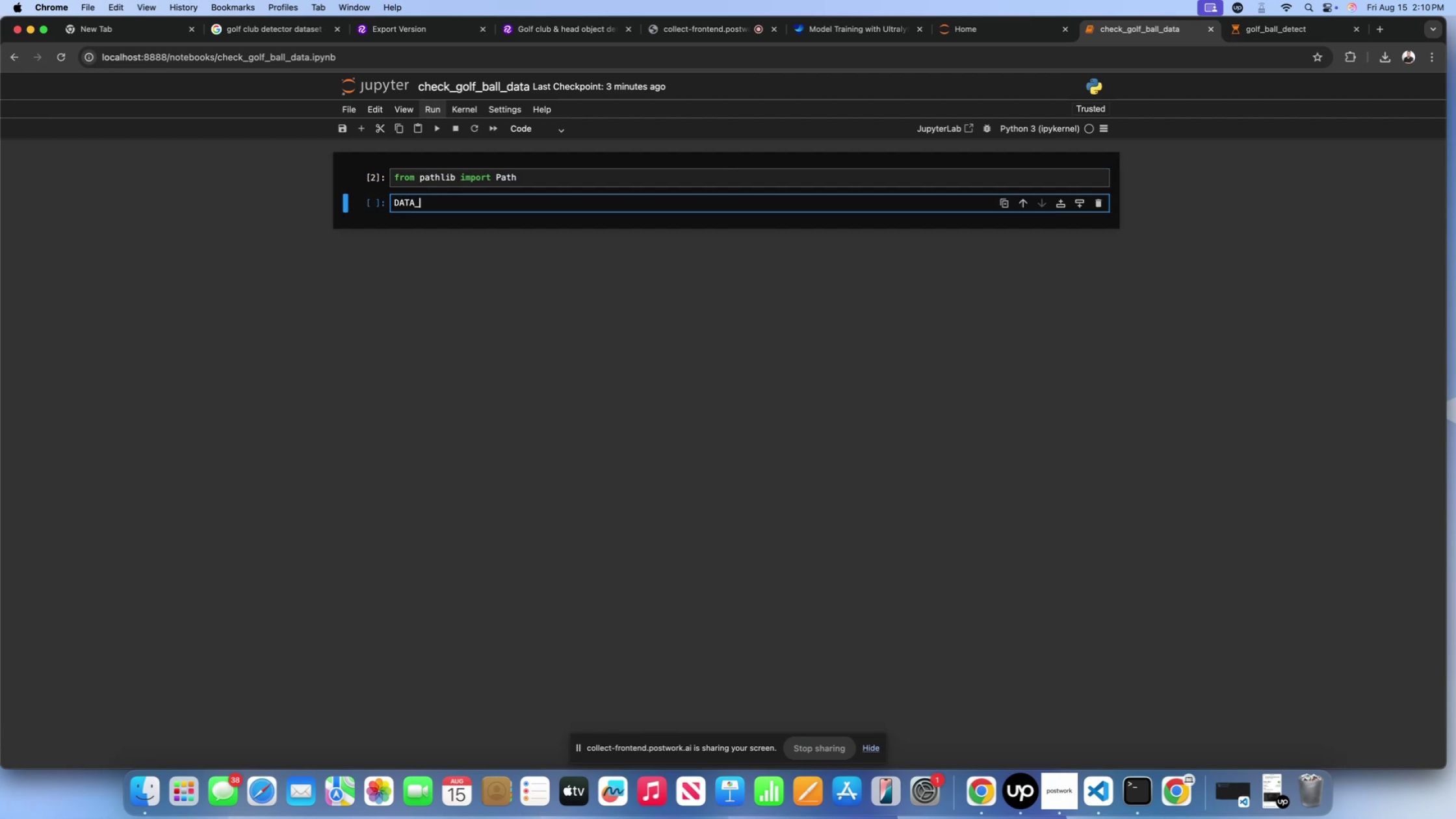 
type(ROOT = Path())
 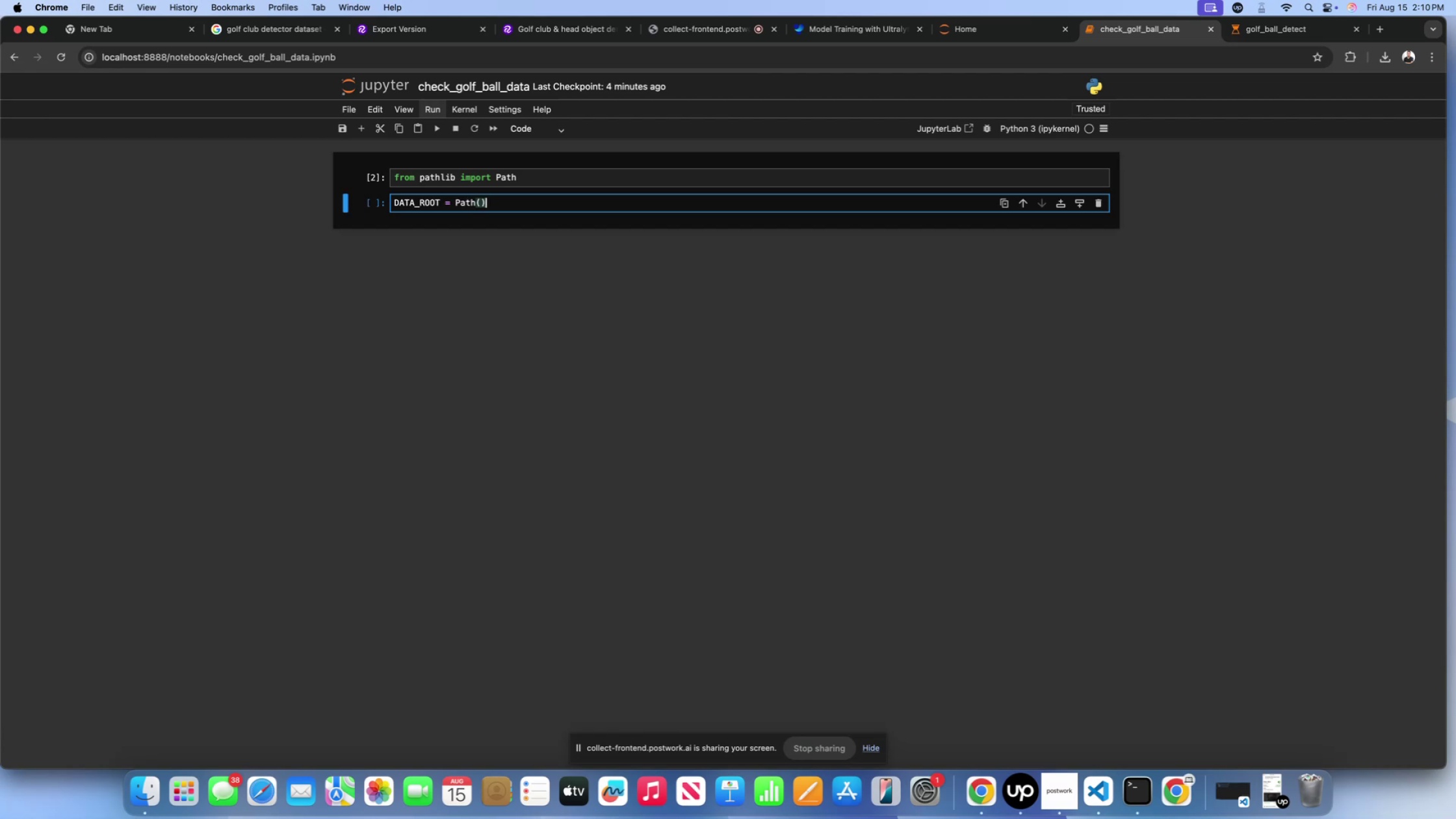 
key(Alt+AltRight)
 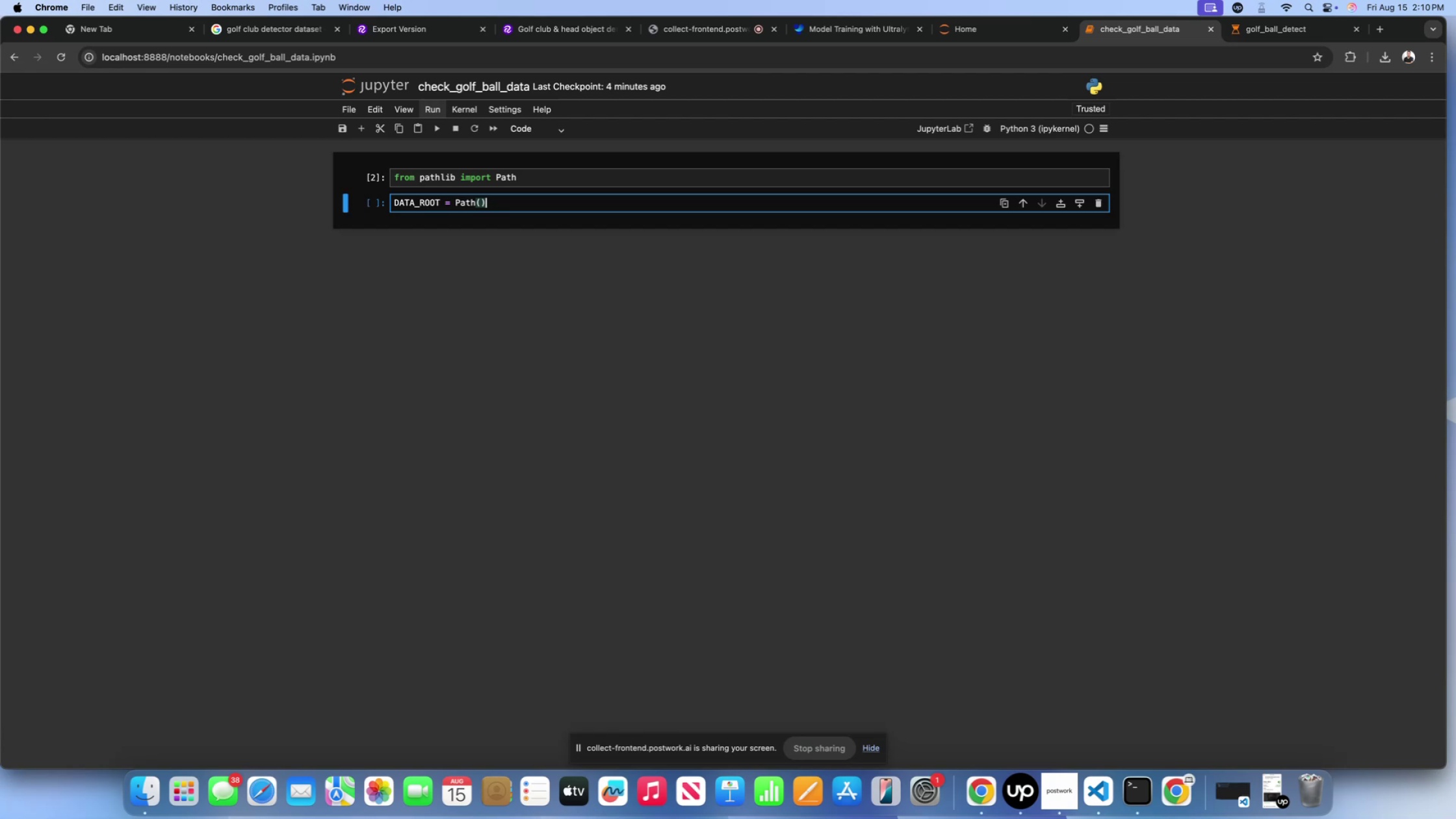 
key(ArrowLeft)
 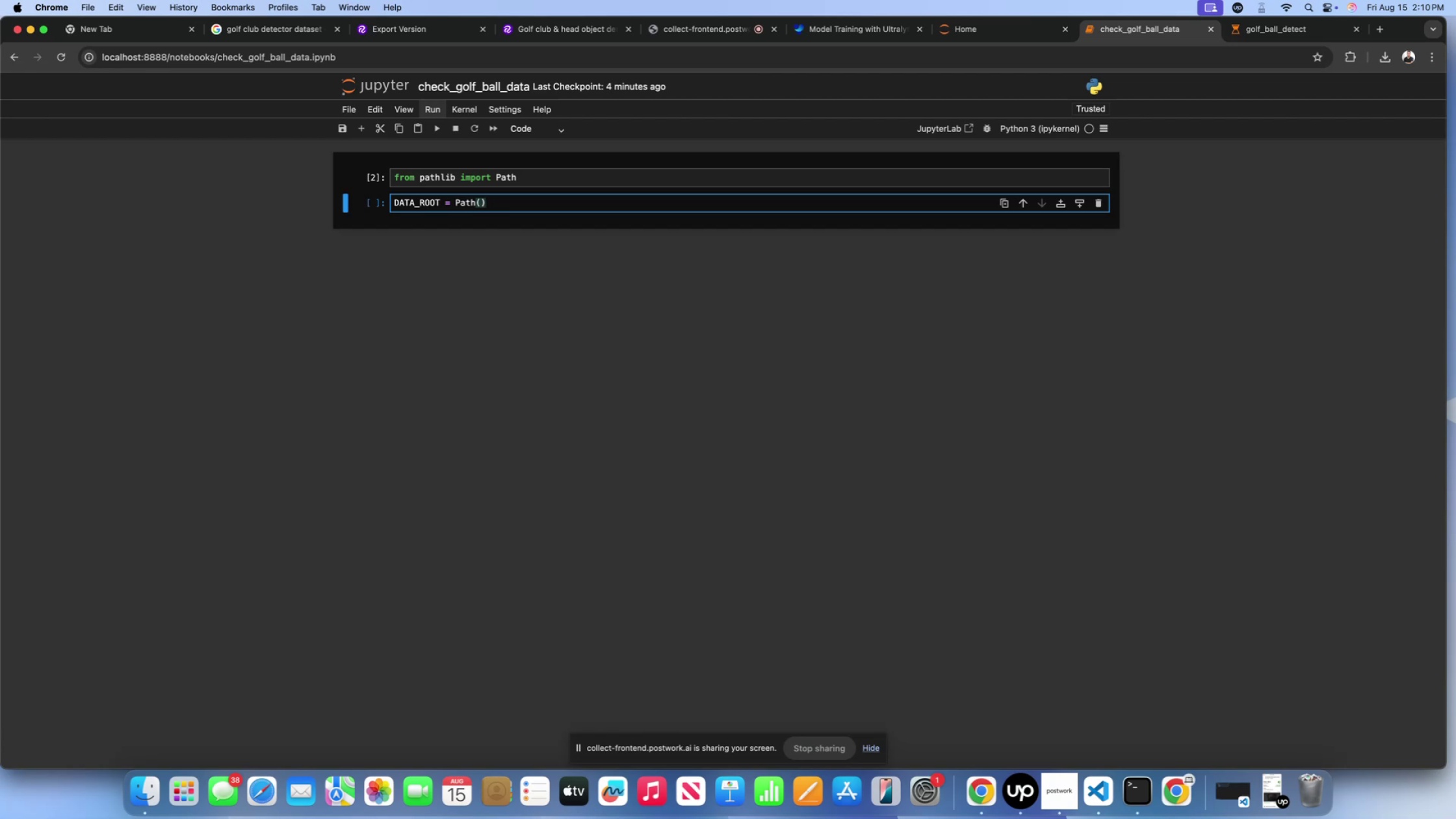 
key(Quote)
 